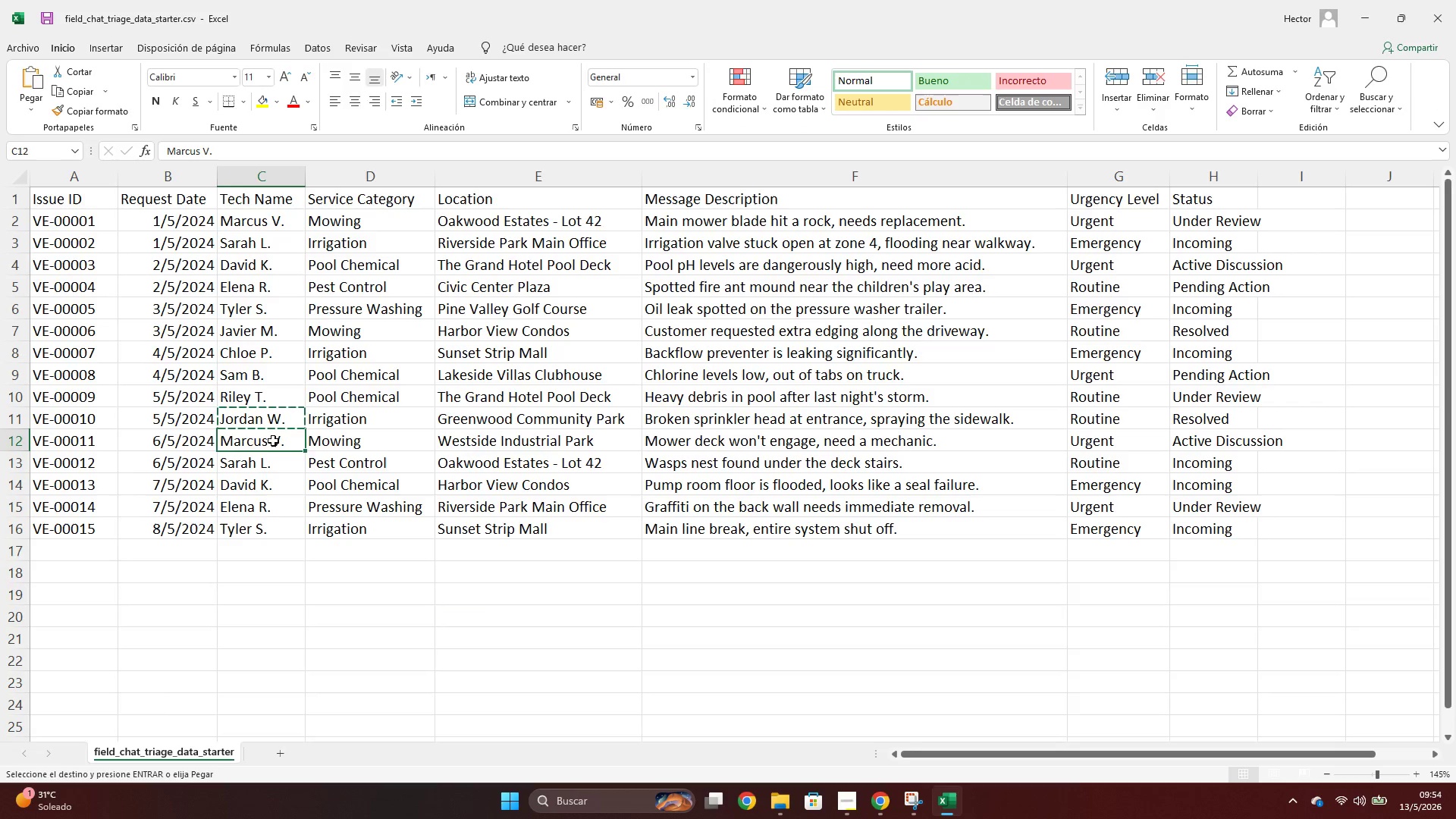 
key(Control+ControlLeft)
 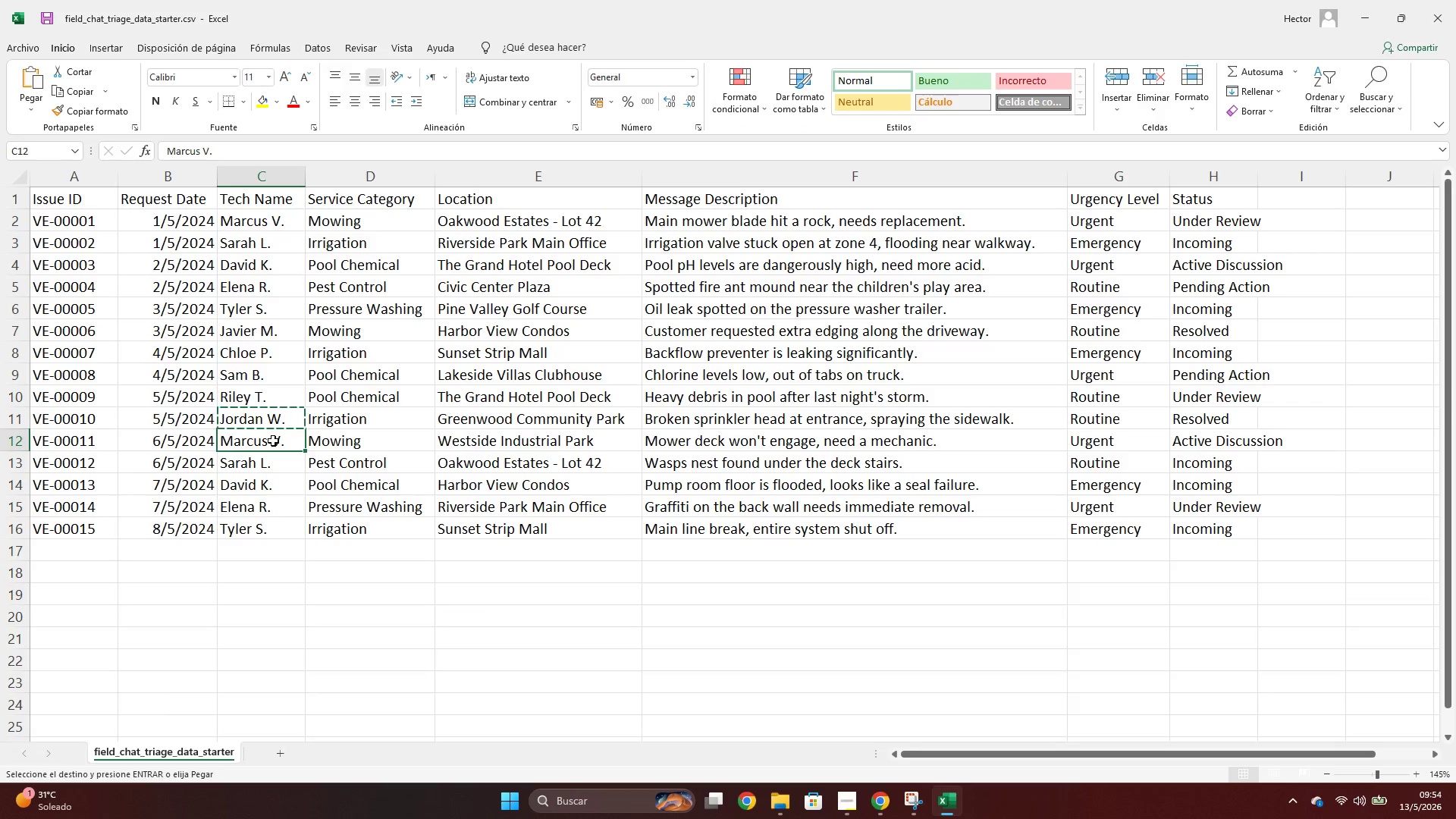 
key(Control+C)
 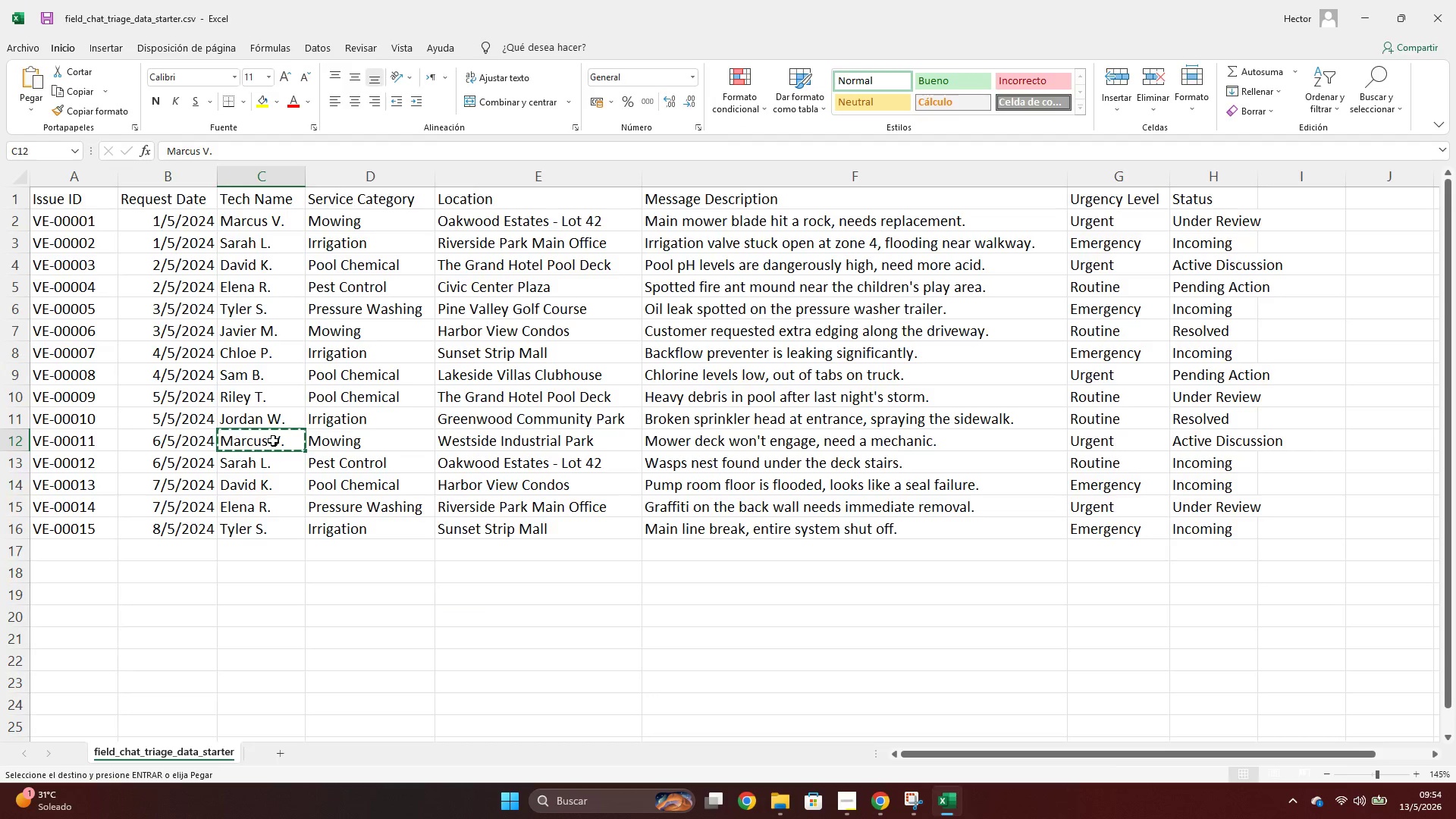 
key(Alt+AltLeft)
 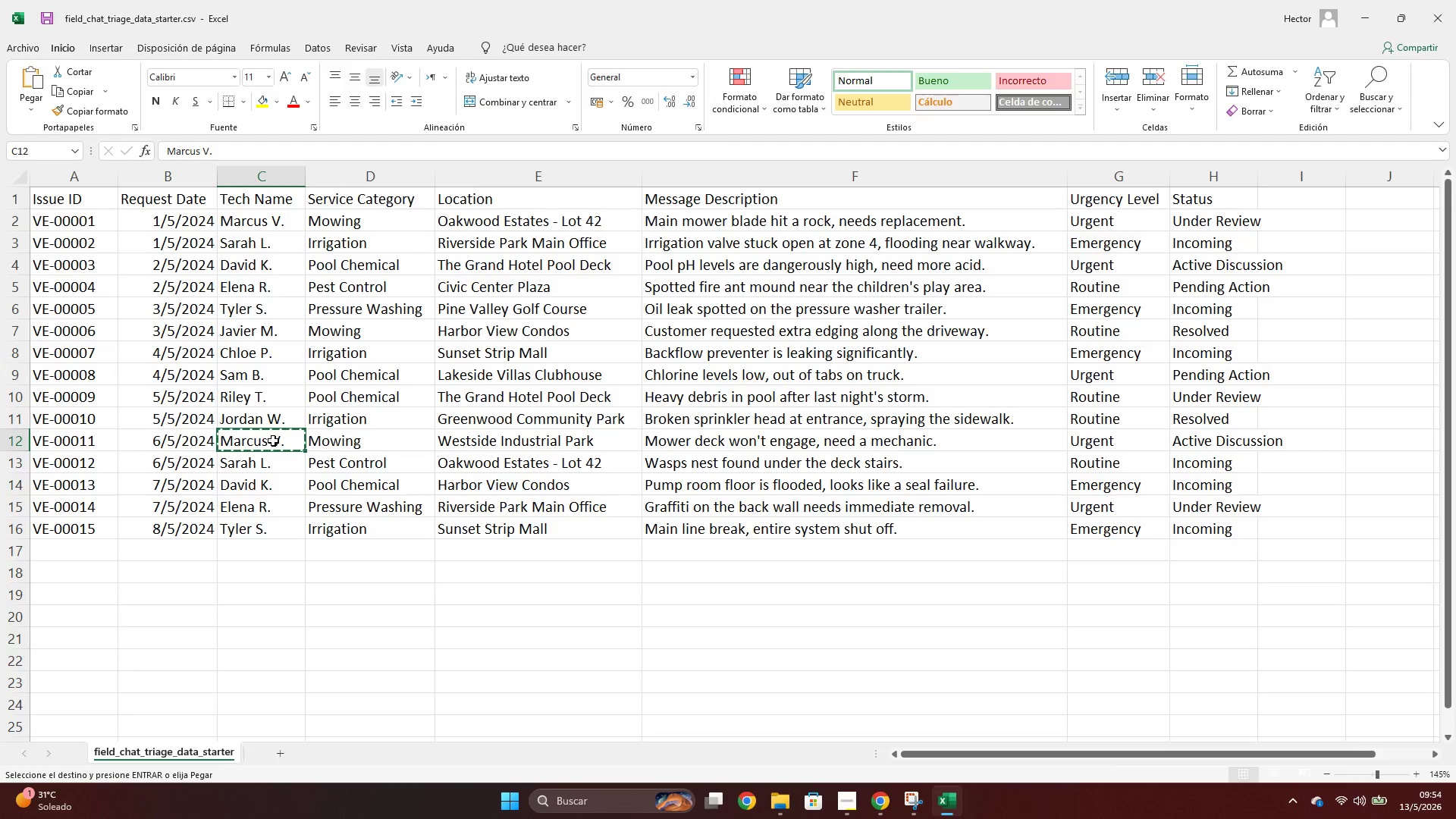 
key(Alt+Tab)
 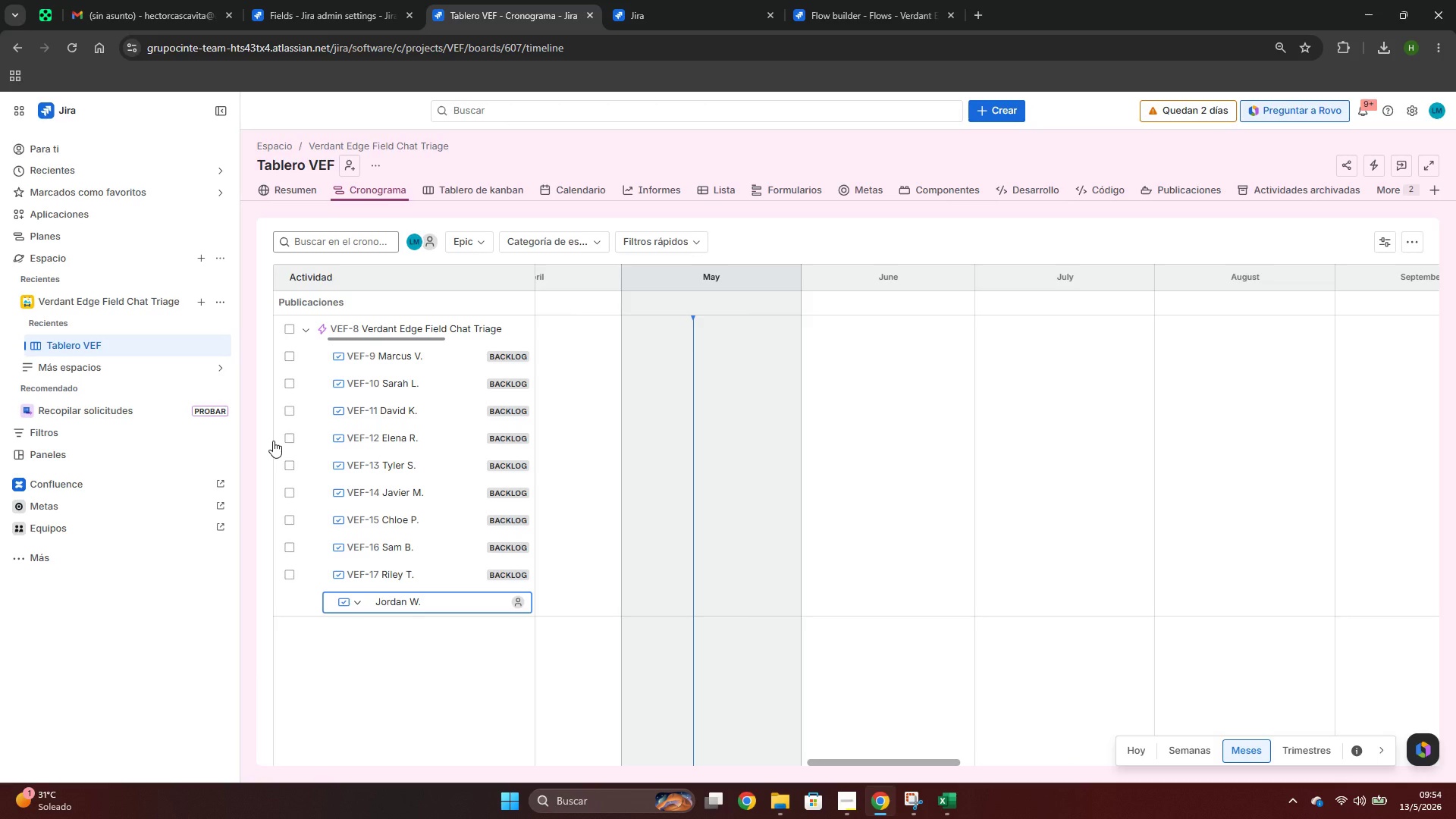 
key(Enter)
 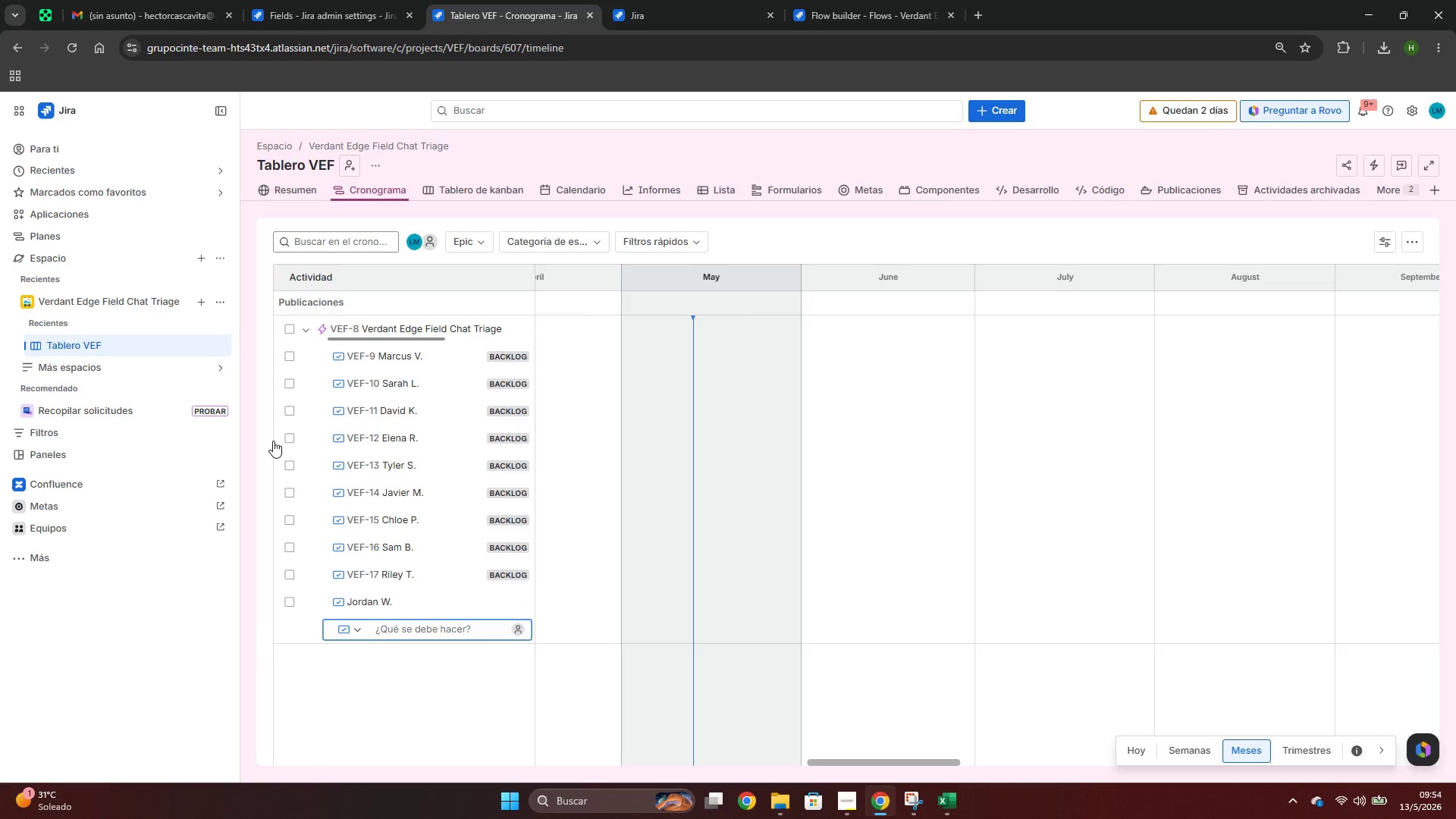 
key(Control+ControlLeft)
 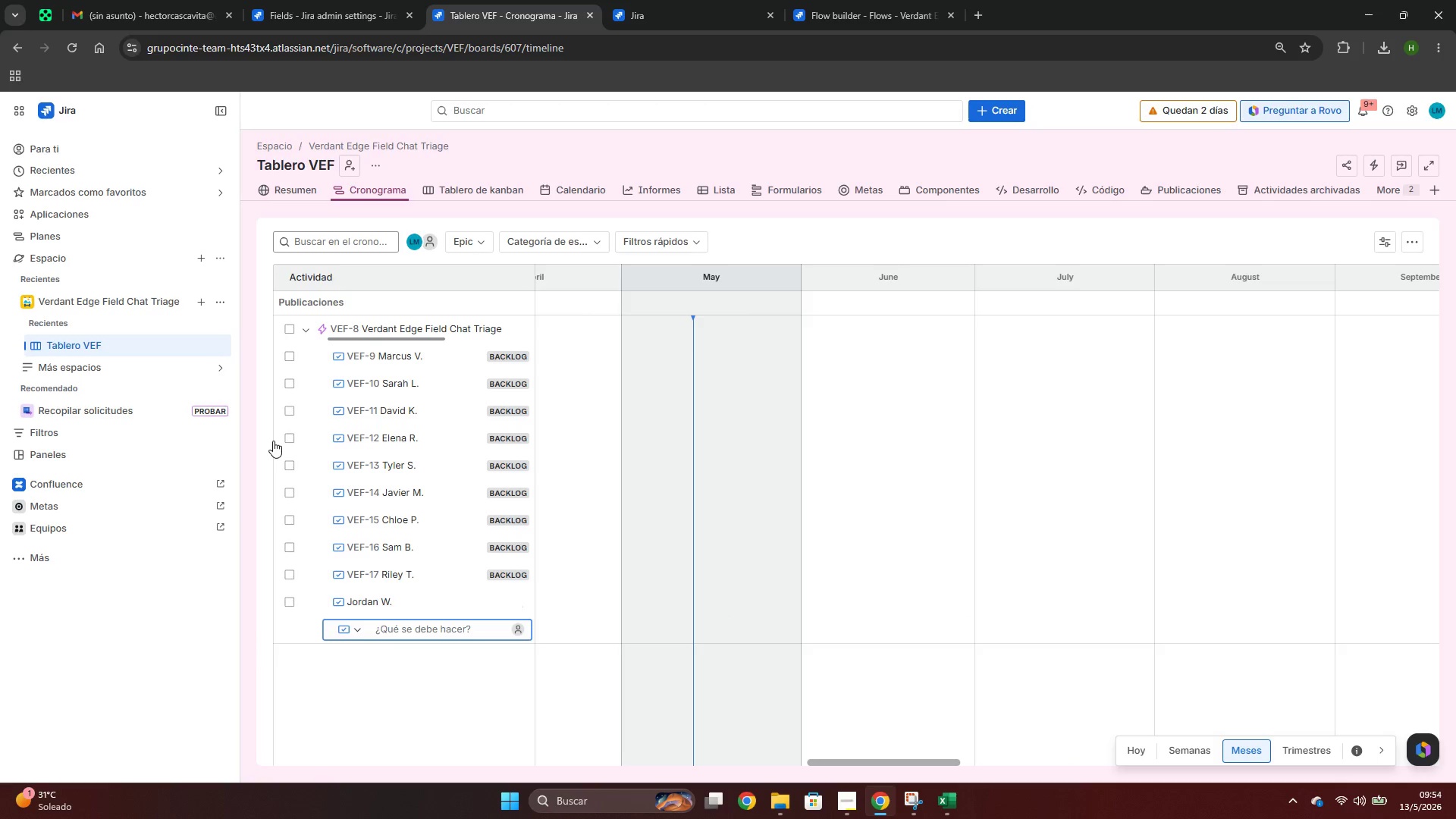 
key(Control+V)
 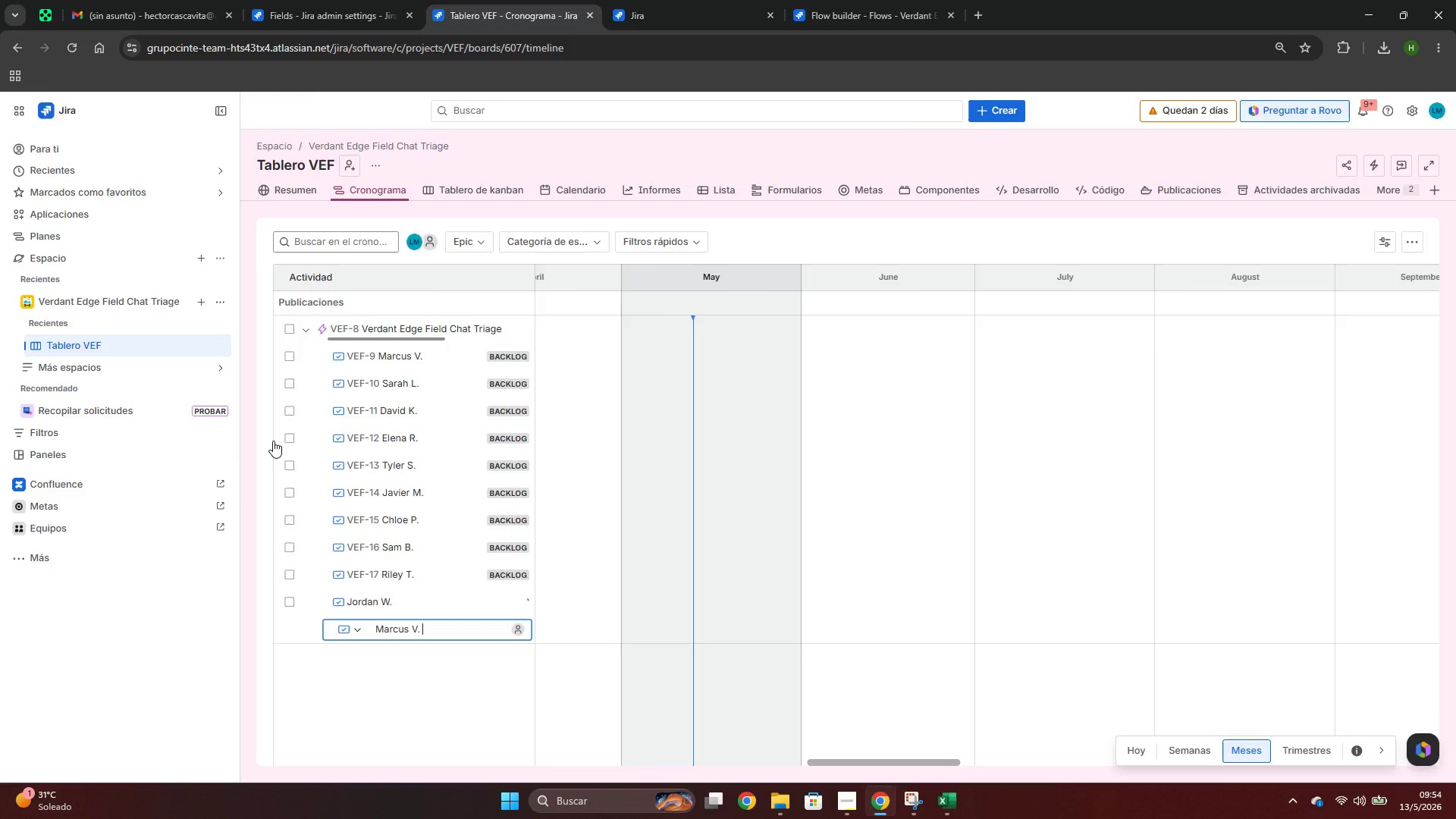 
key(Alt+AltLeft)
 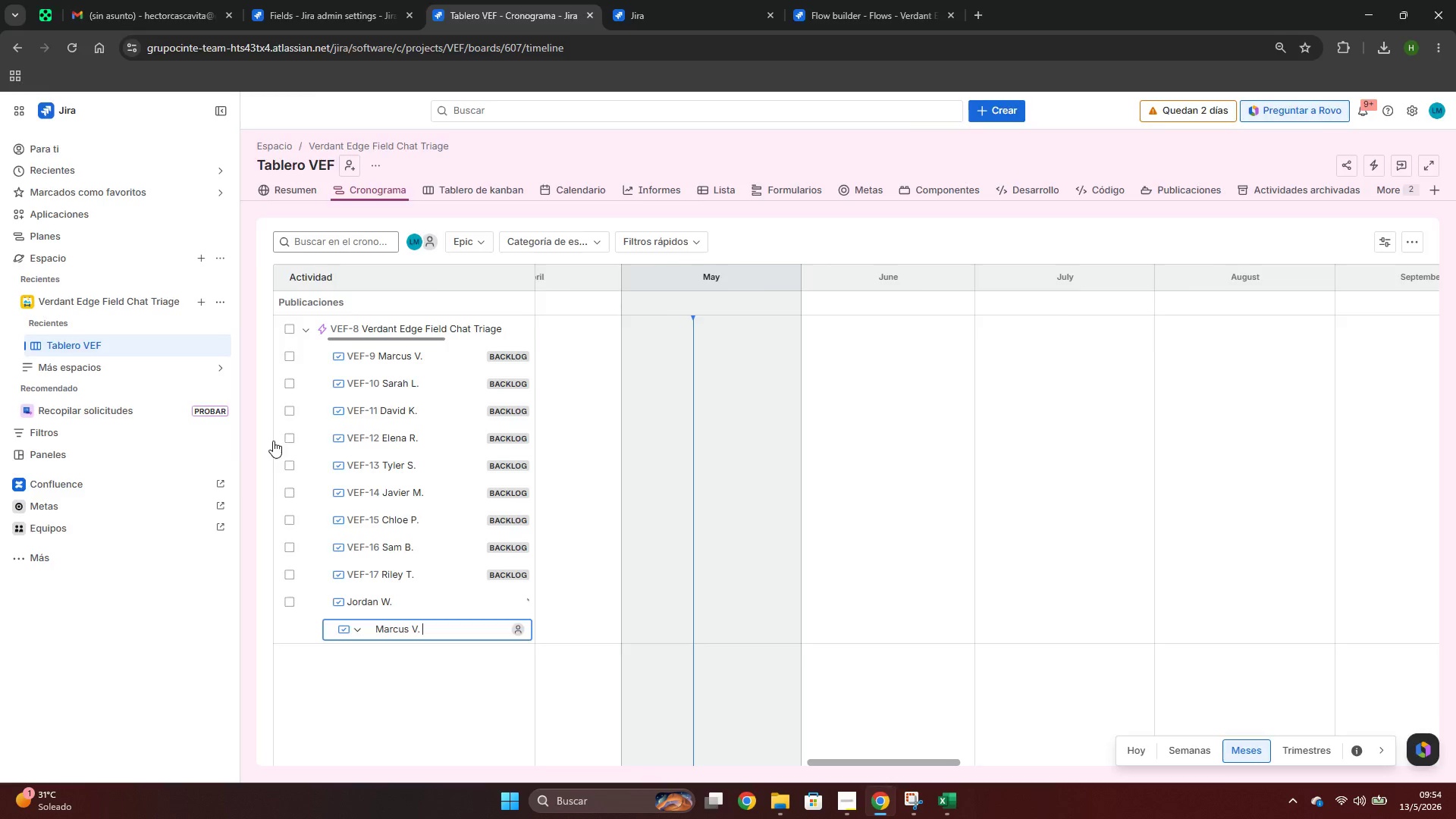 
key(Alt+Tab)
 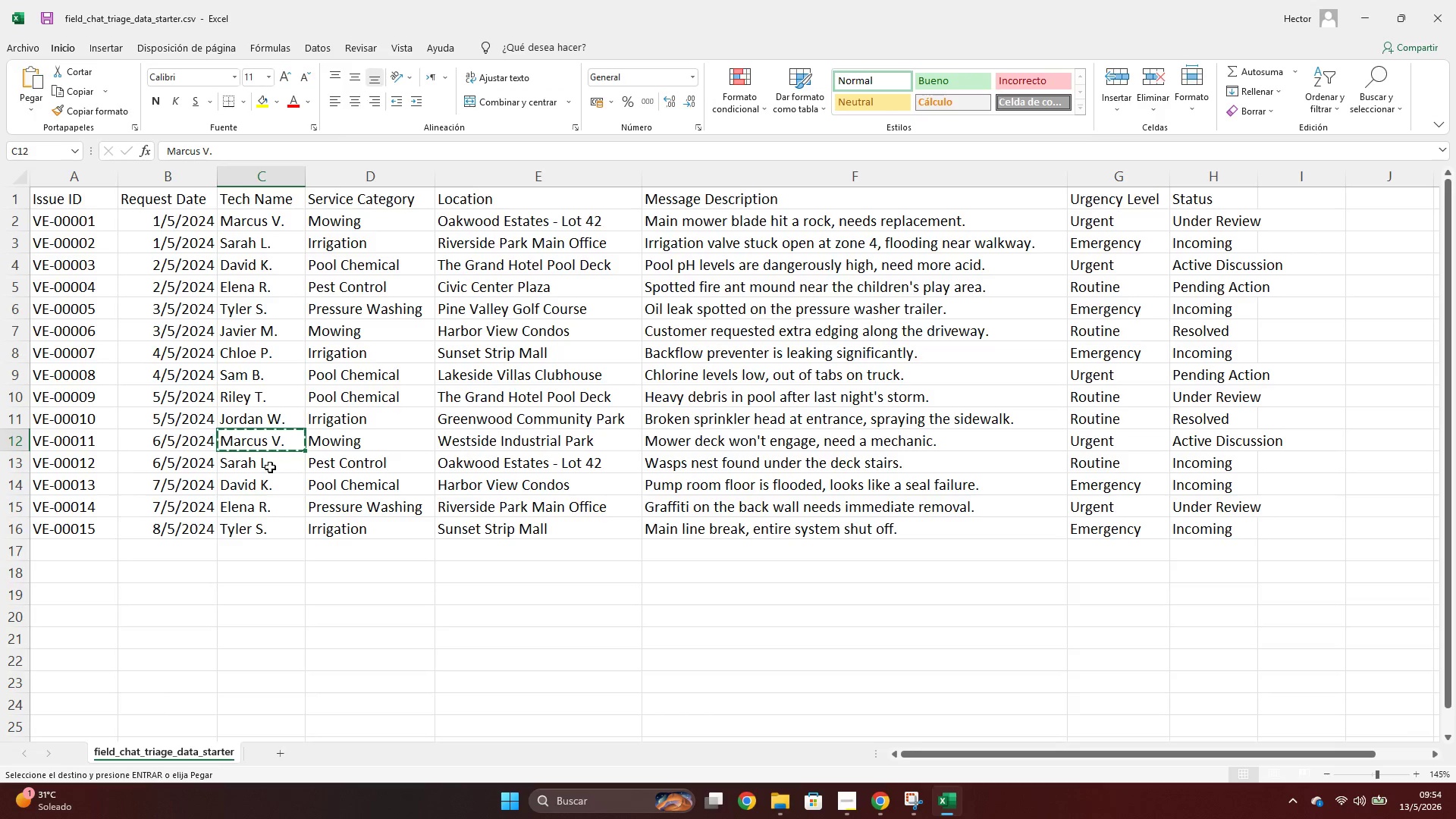 
left_click([267, 467])
 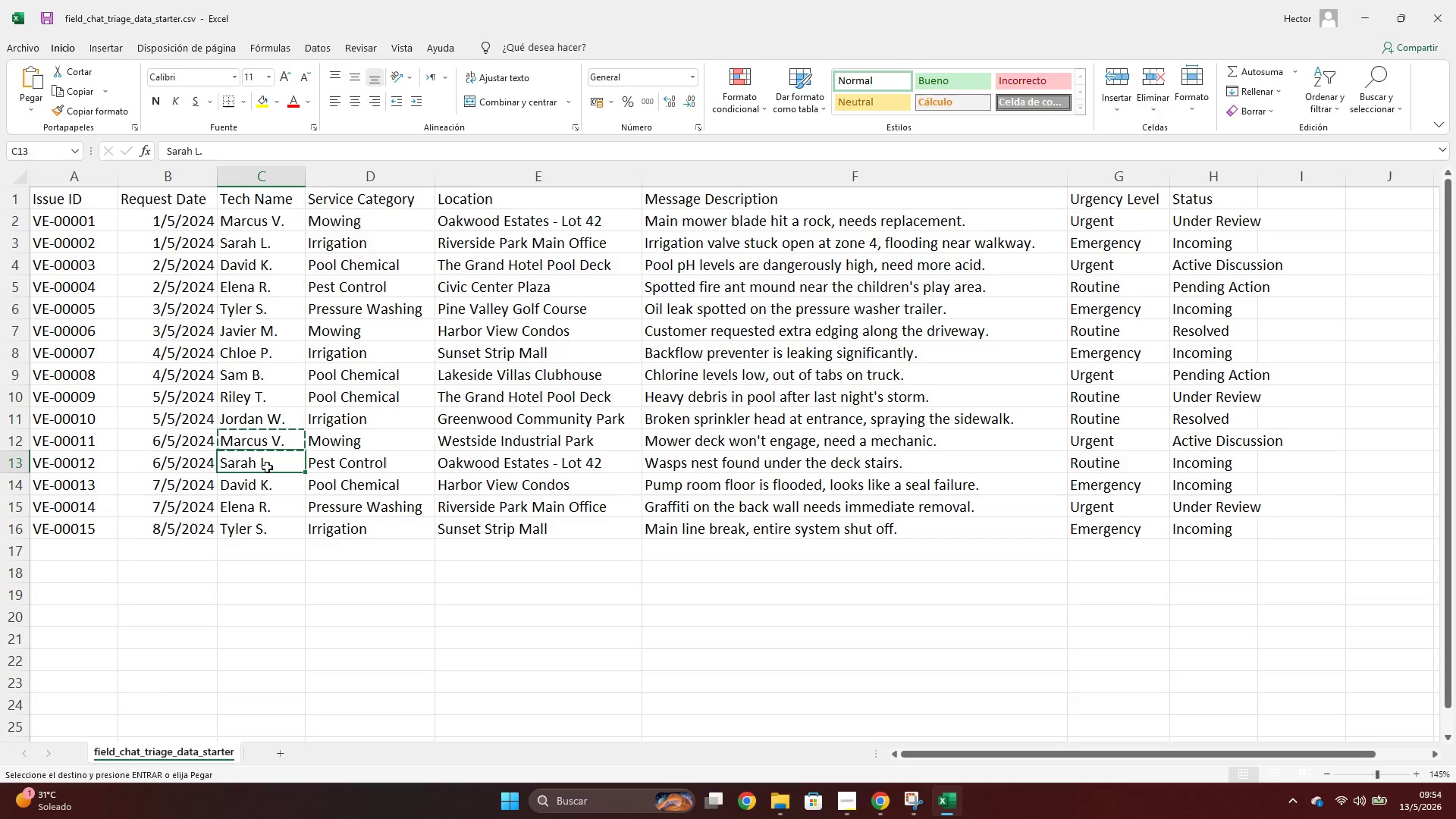 
key(Control+ControlLeft)
 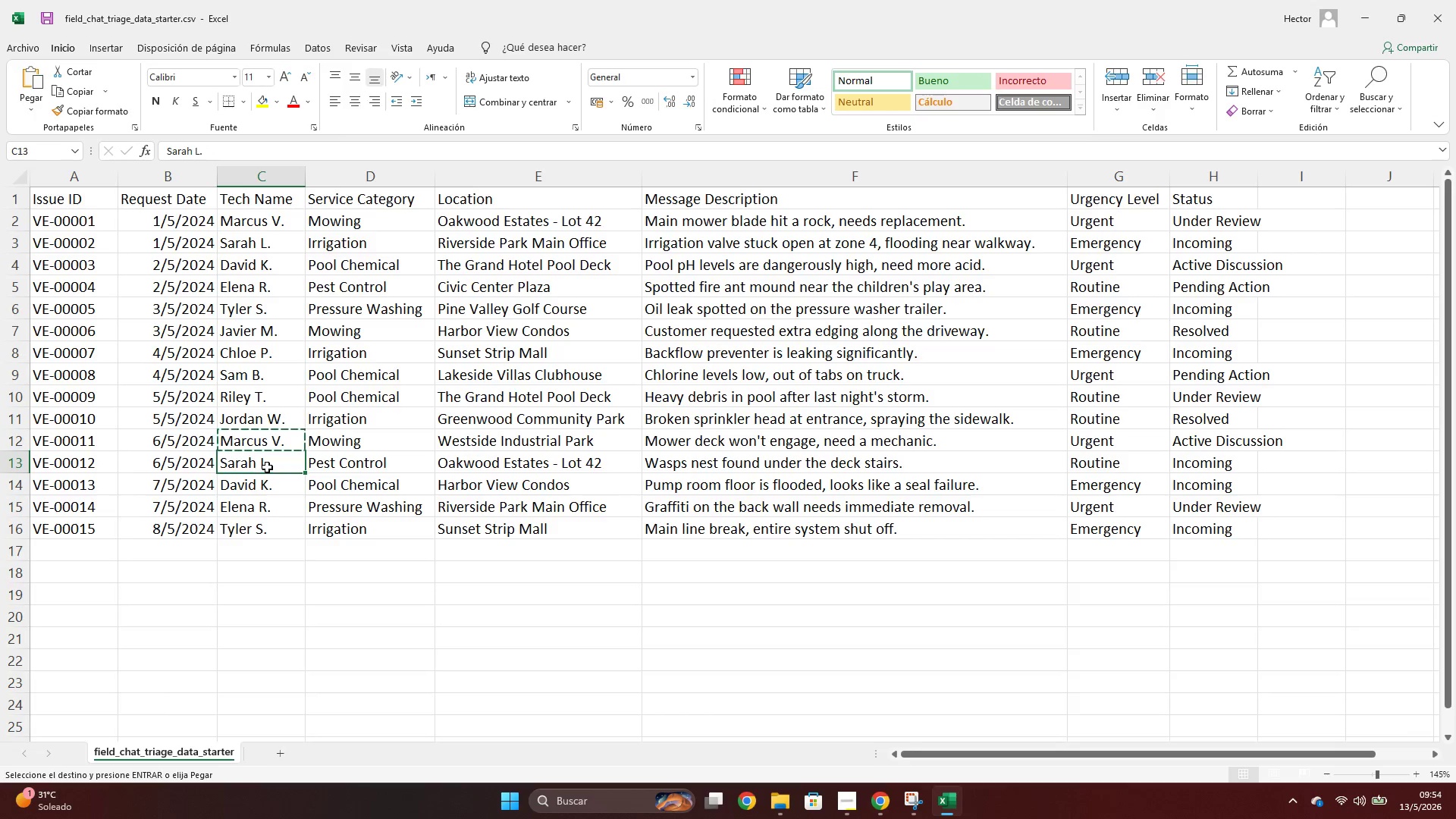 
key(Control+C)
 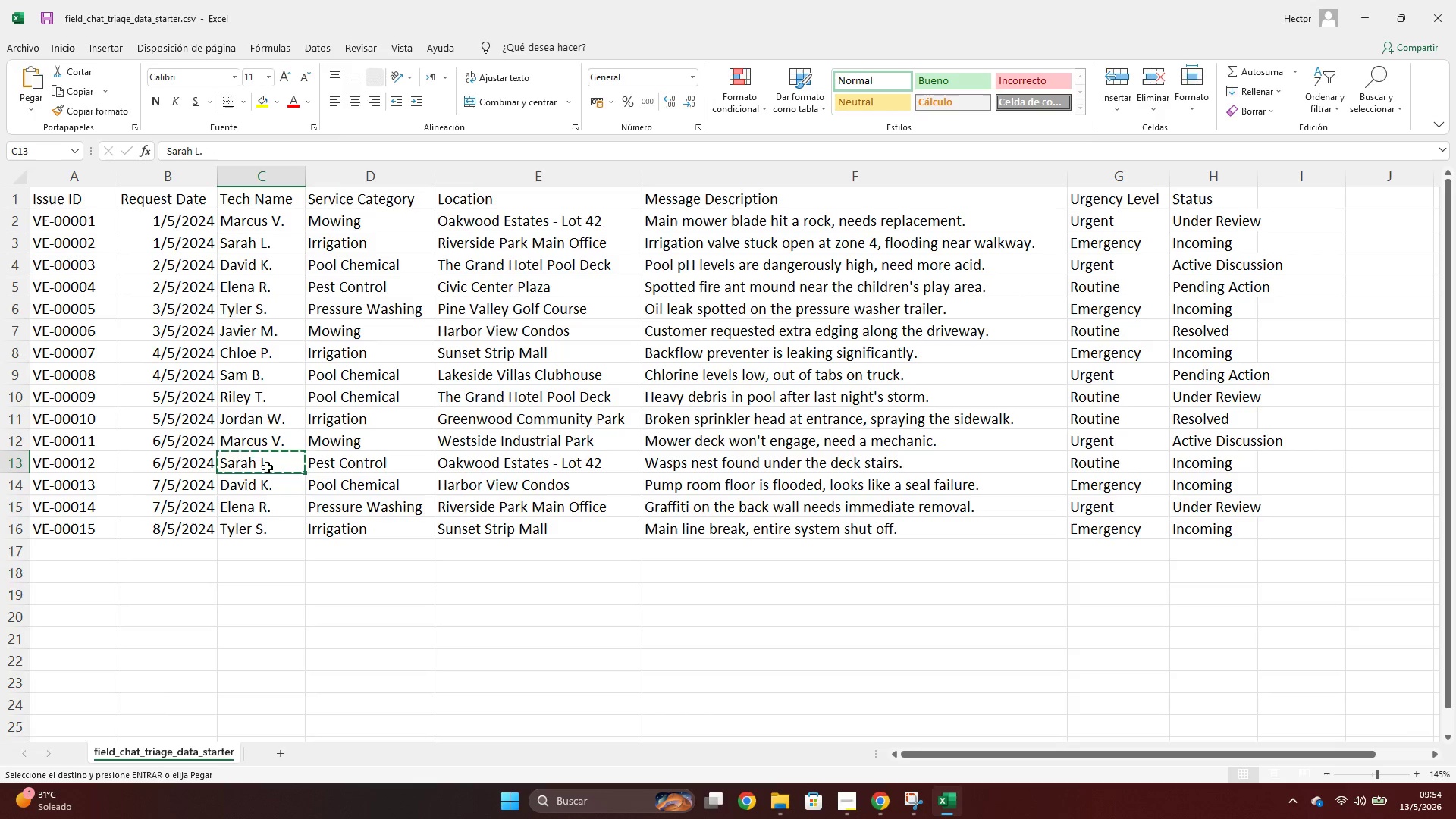 
key(Alt+AltLeft)
 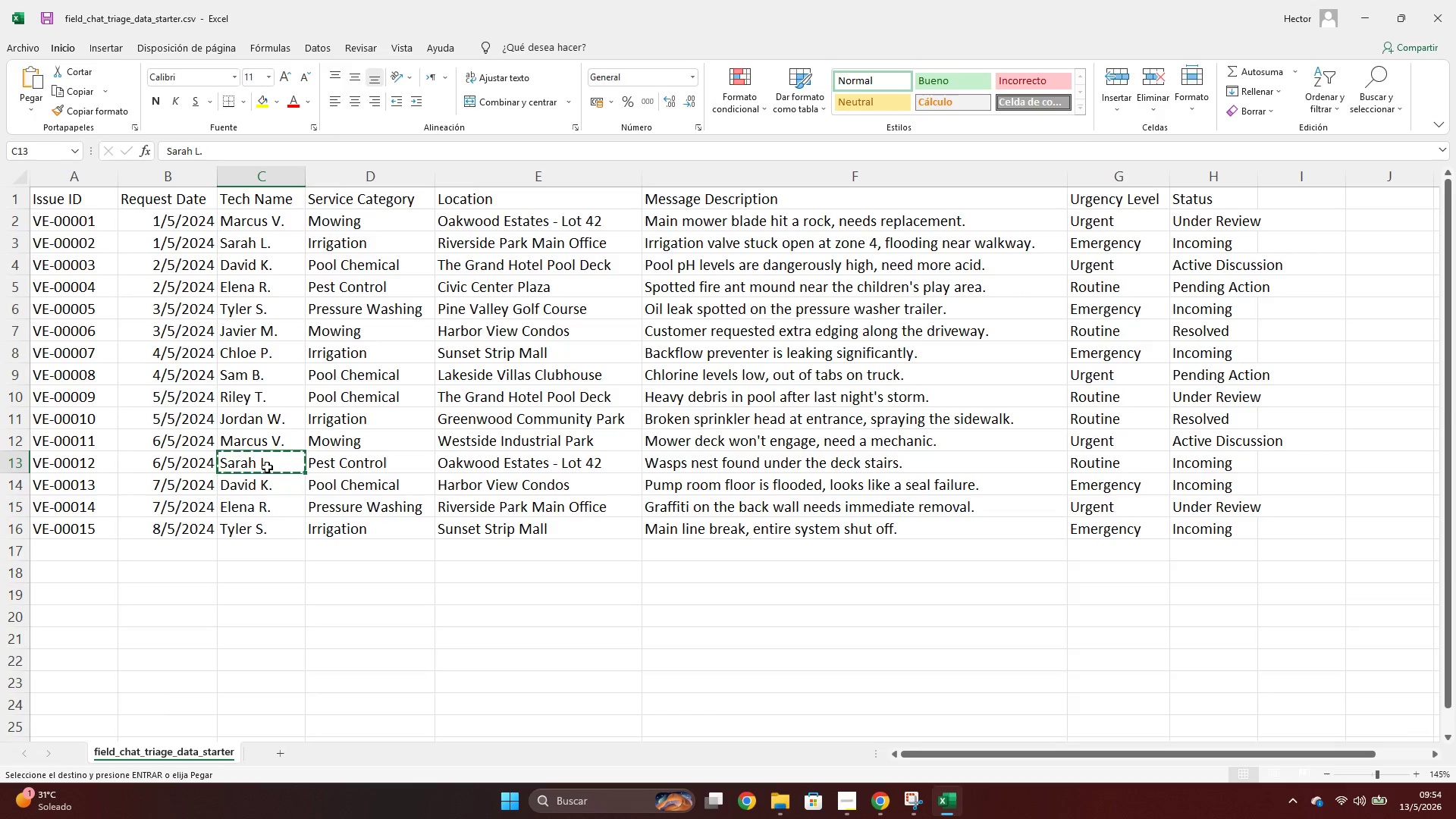 
key(Alt+Tab)
 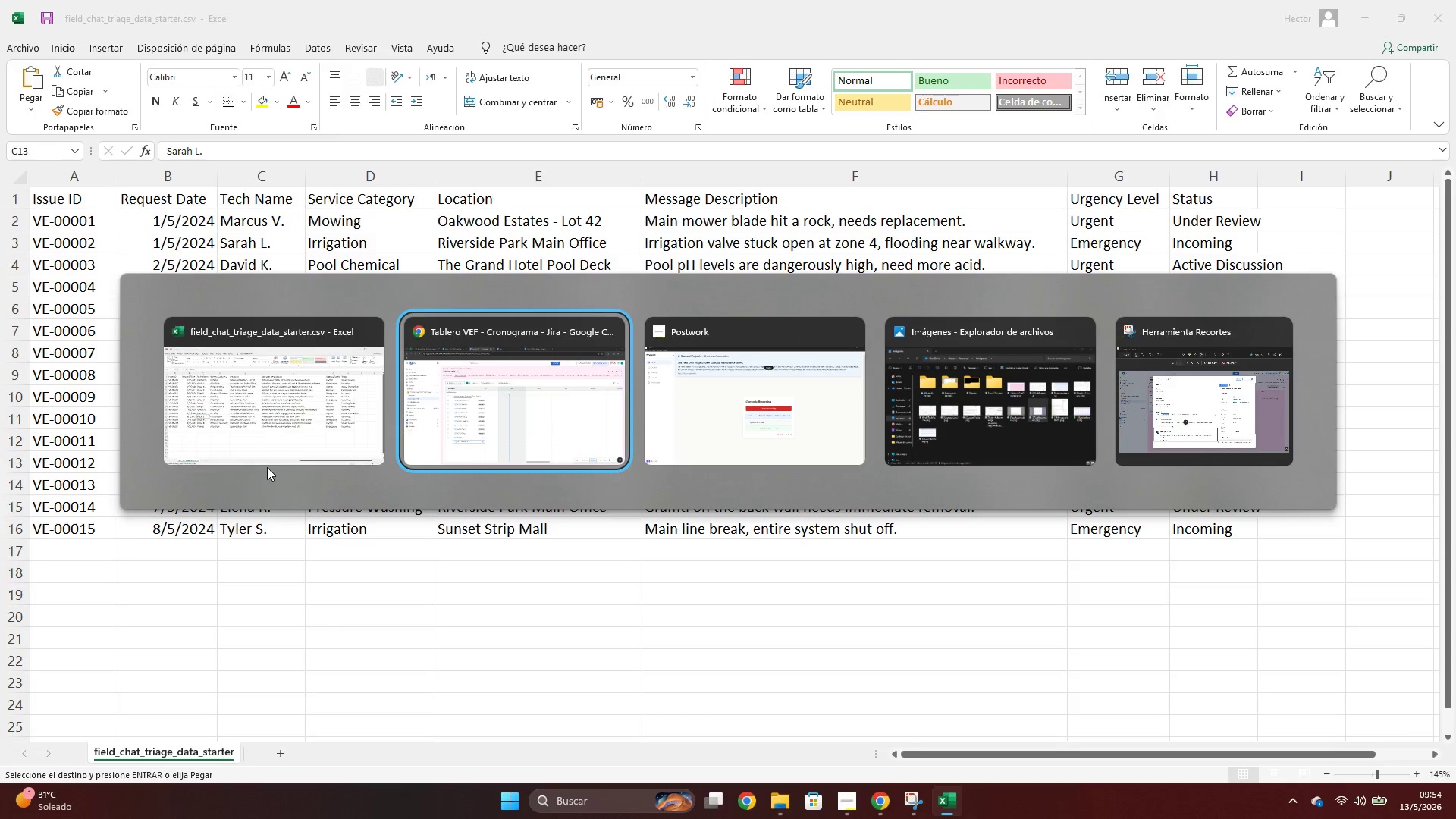 
key(Enter)
 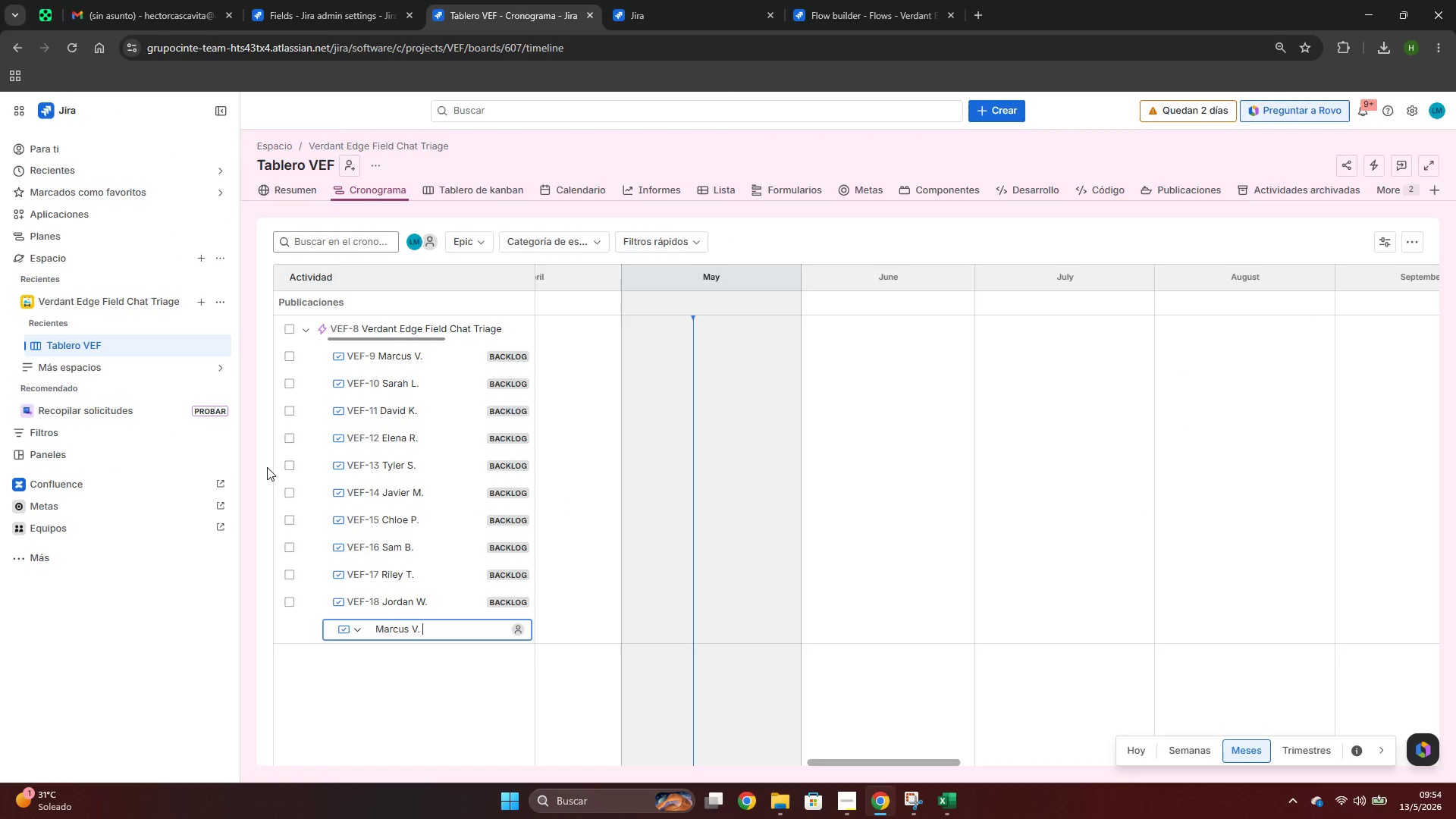 
key(Enter)
 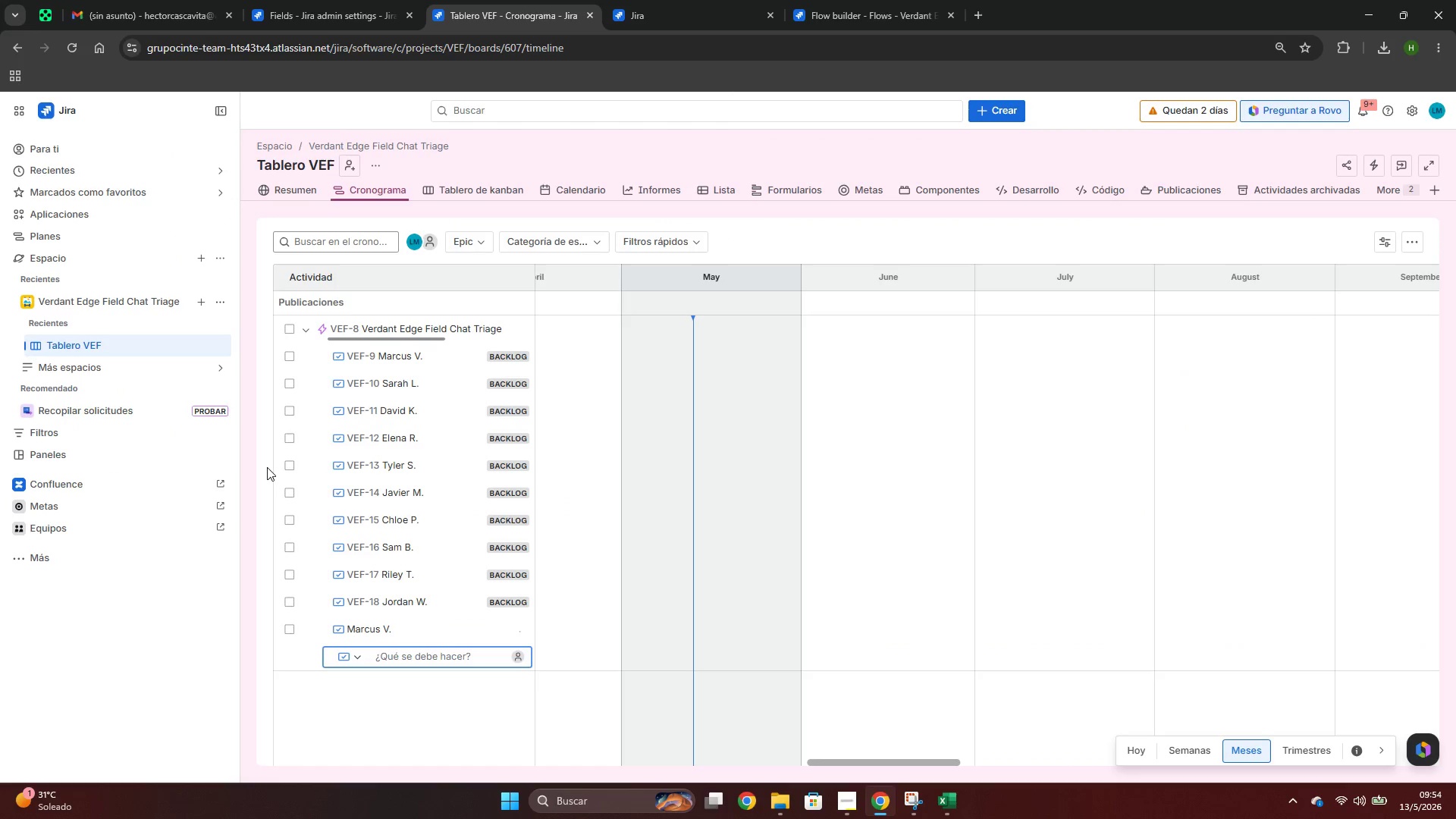 
key(Control+ControlLeft)
 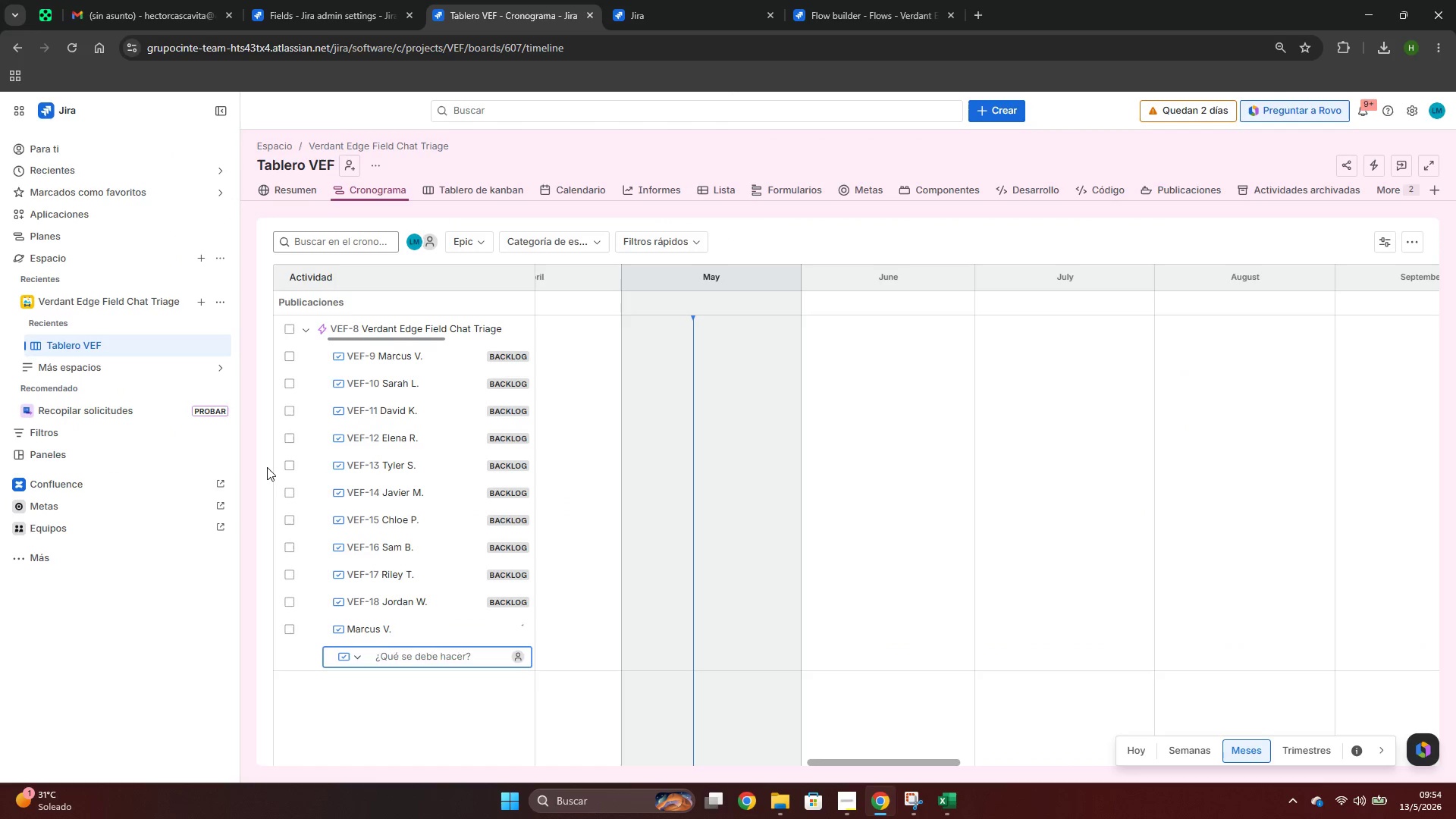 
key(Control+V)
 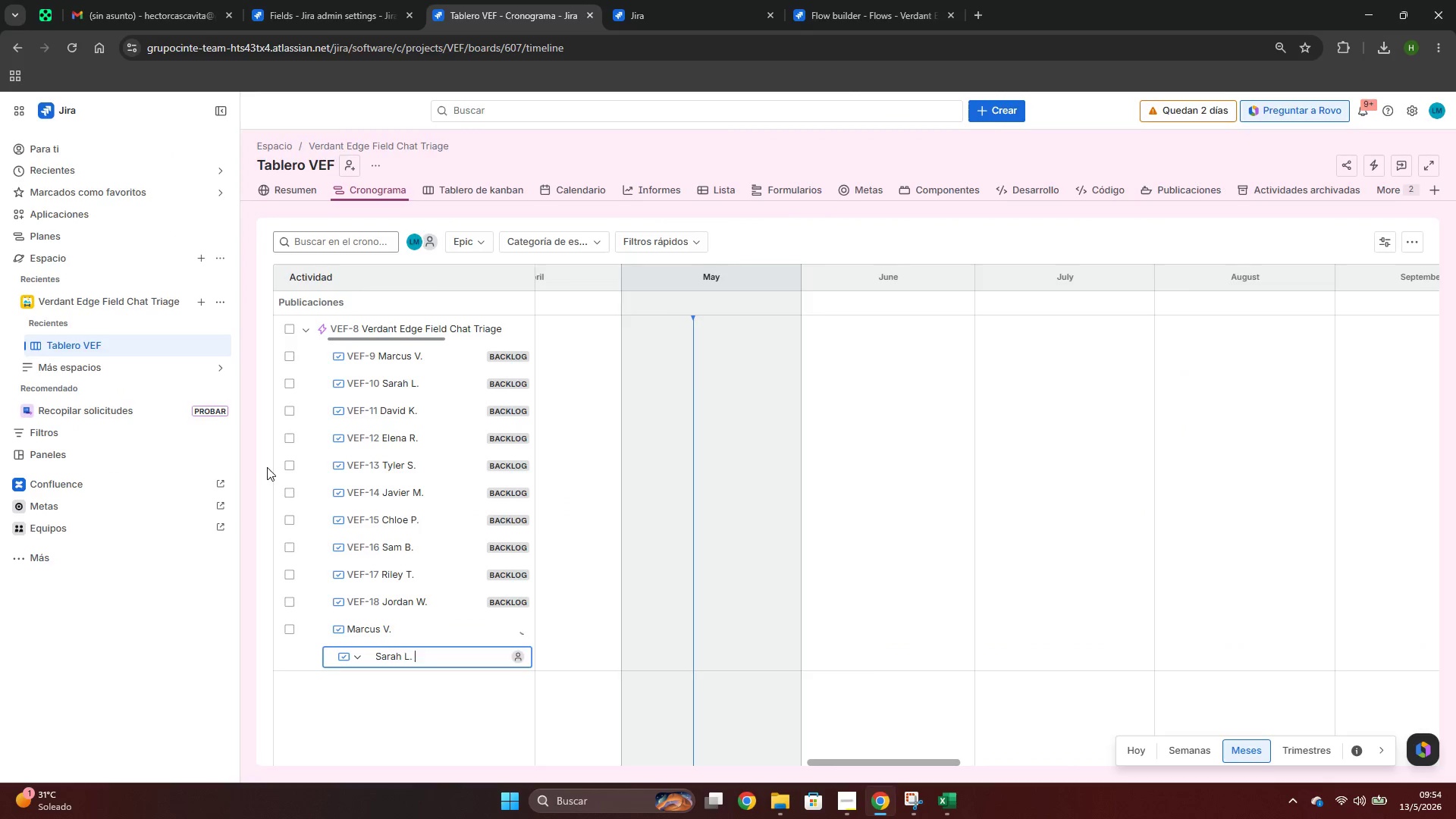 
key(Alt+AltLeft)
 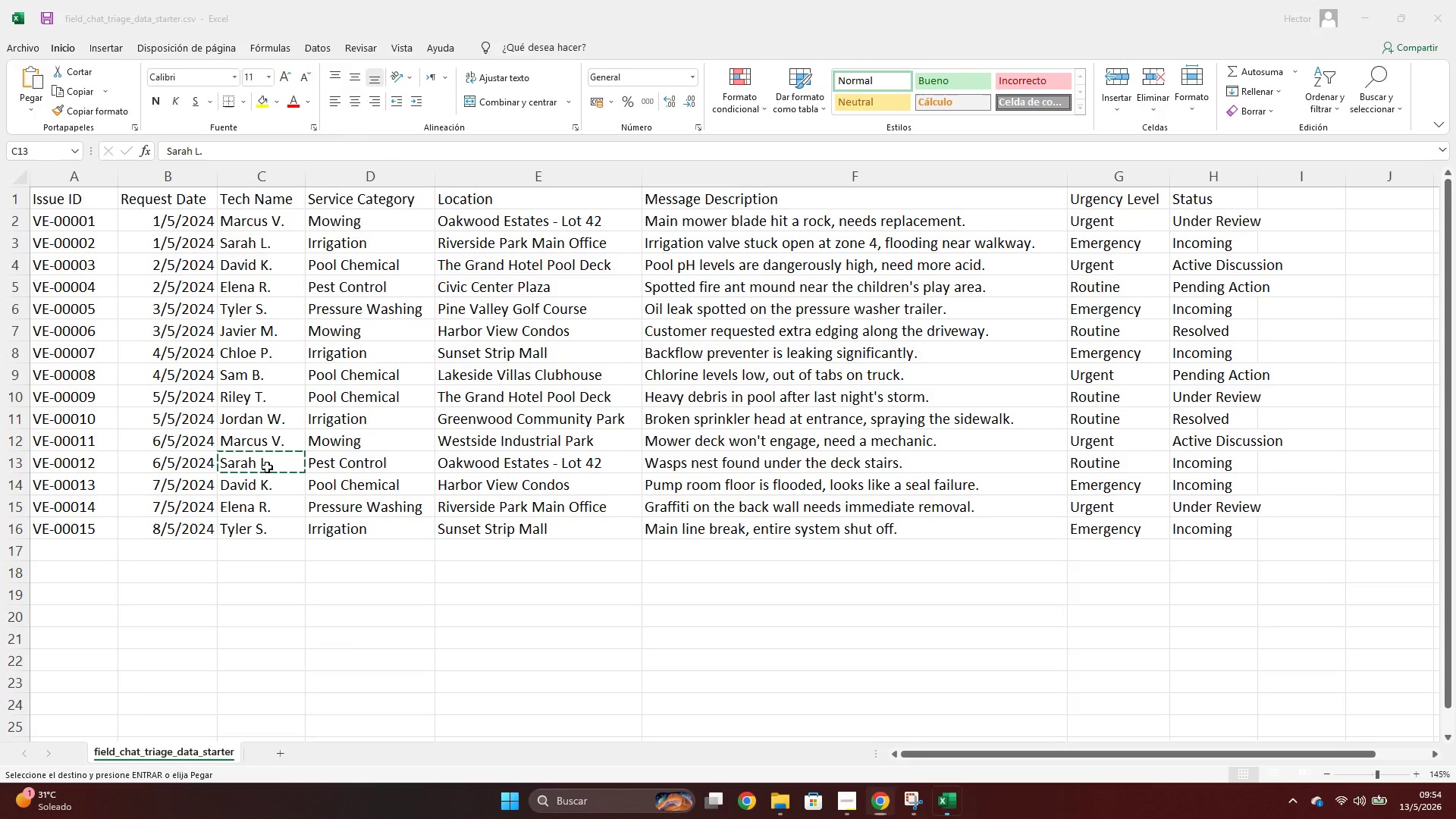 
key(Alt+Tab)
 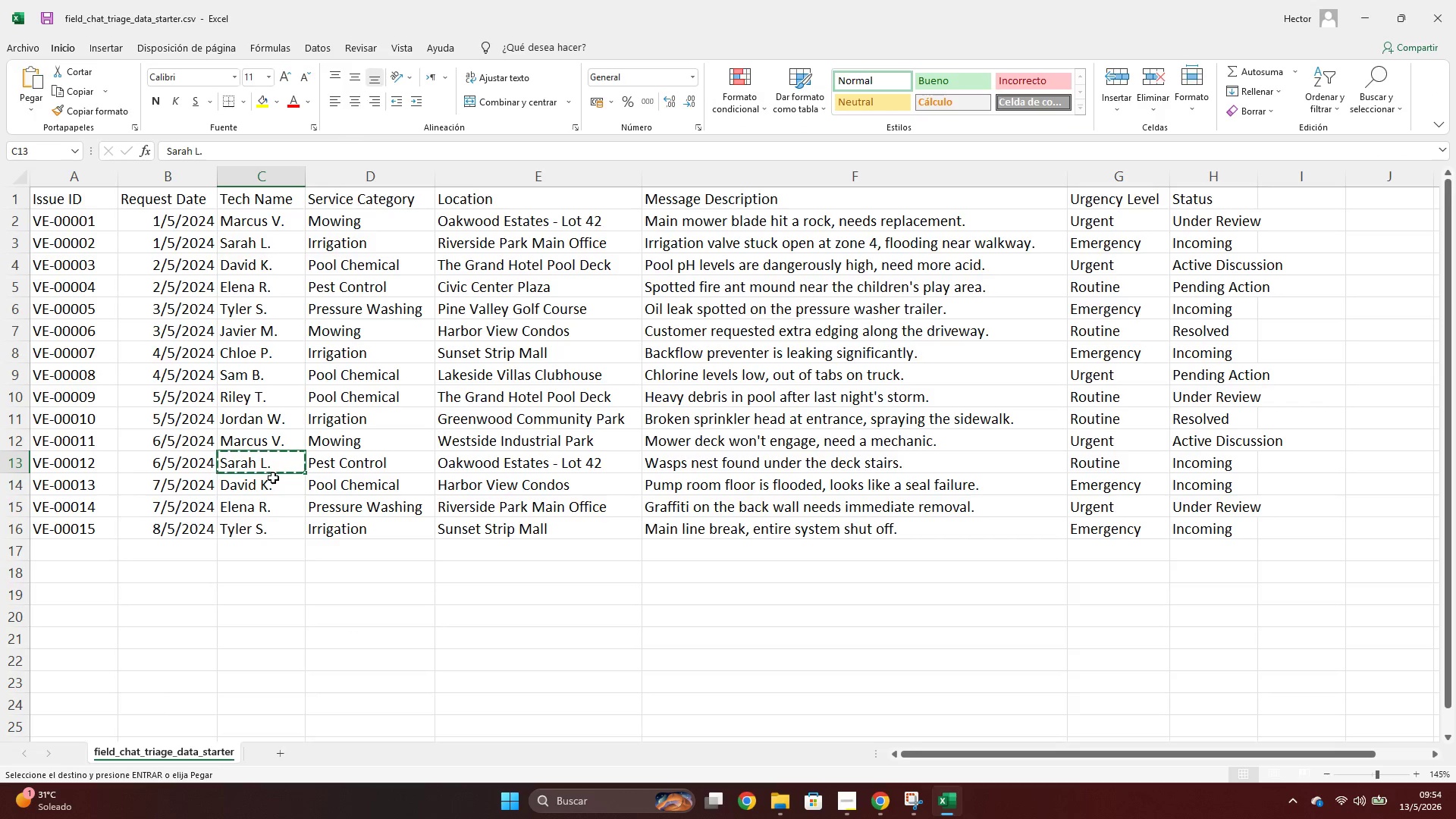 
left_click([278, 486])
 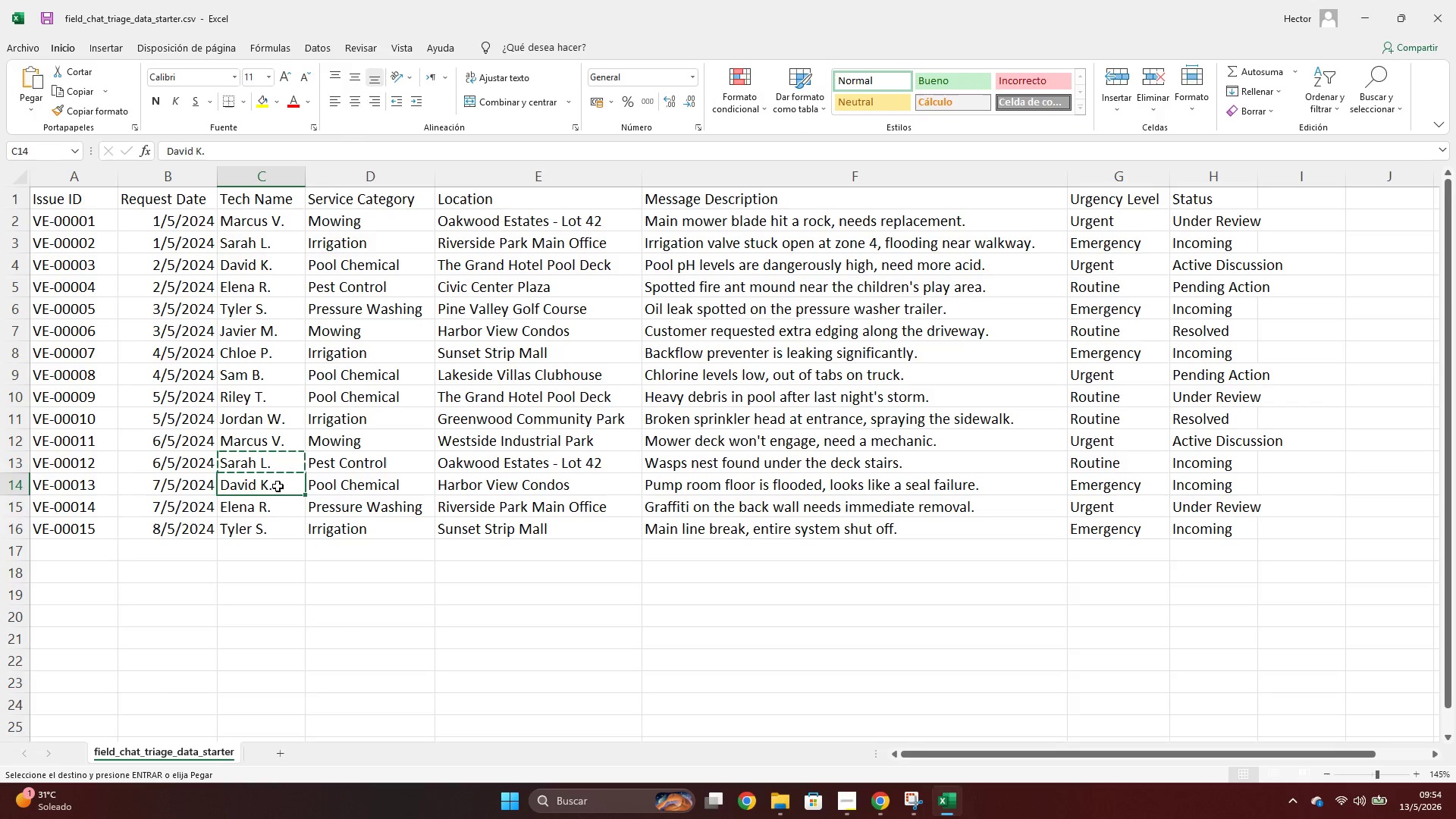 
key(Control+ControlLeft)
 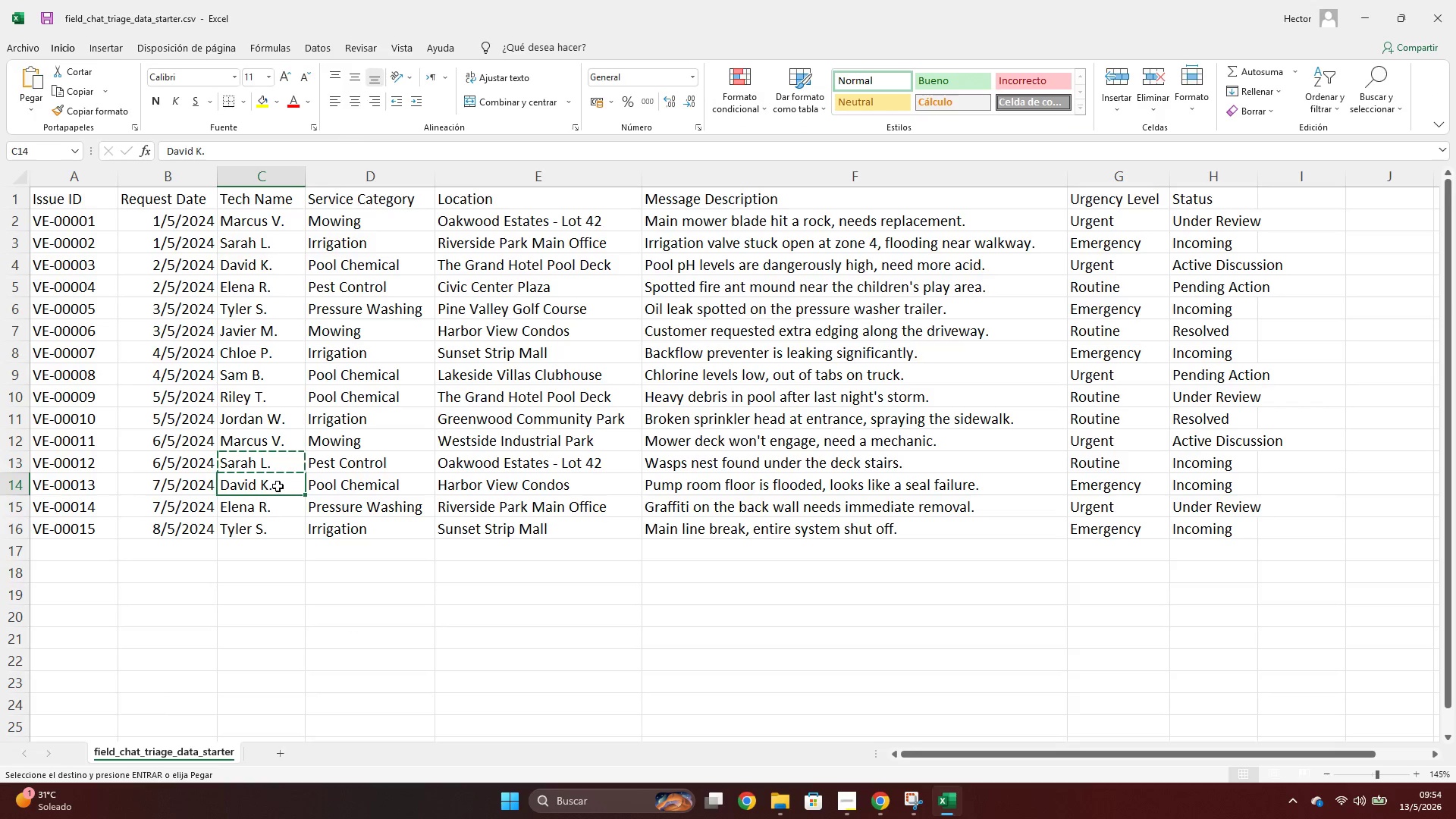 
key(Control+C)
 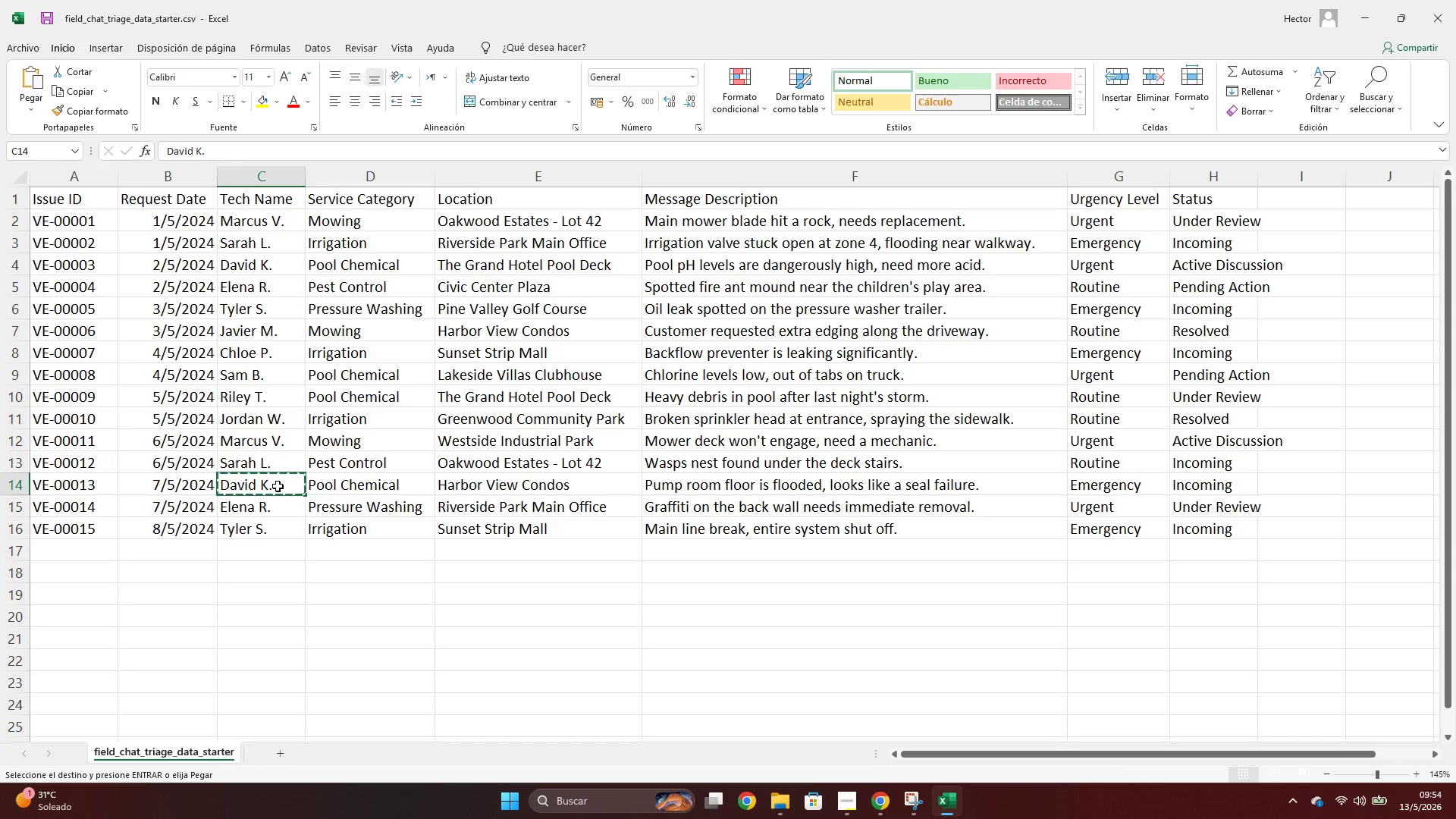 
key(Alt+AltLeft)
 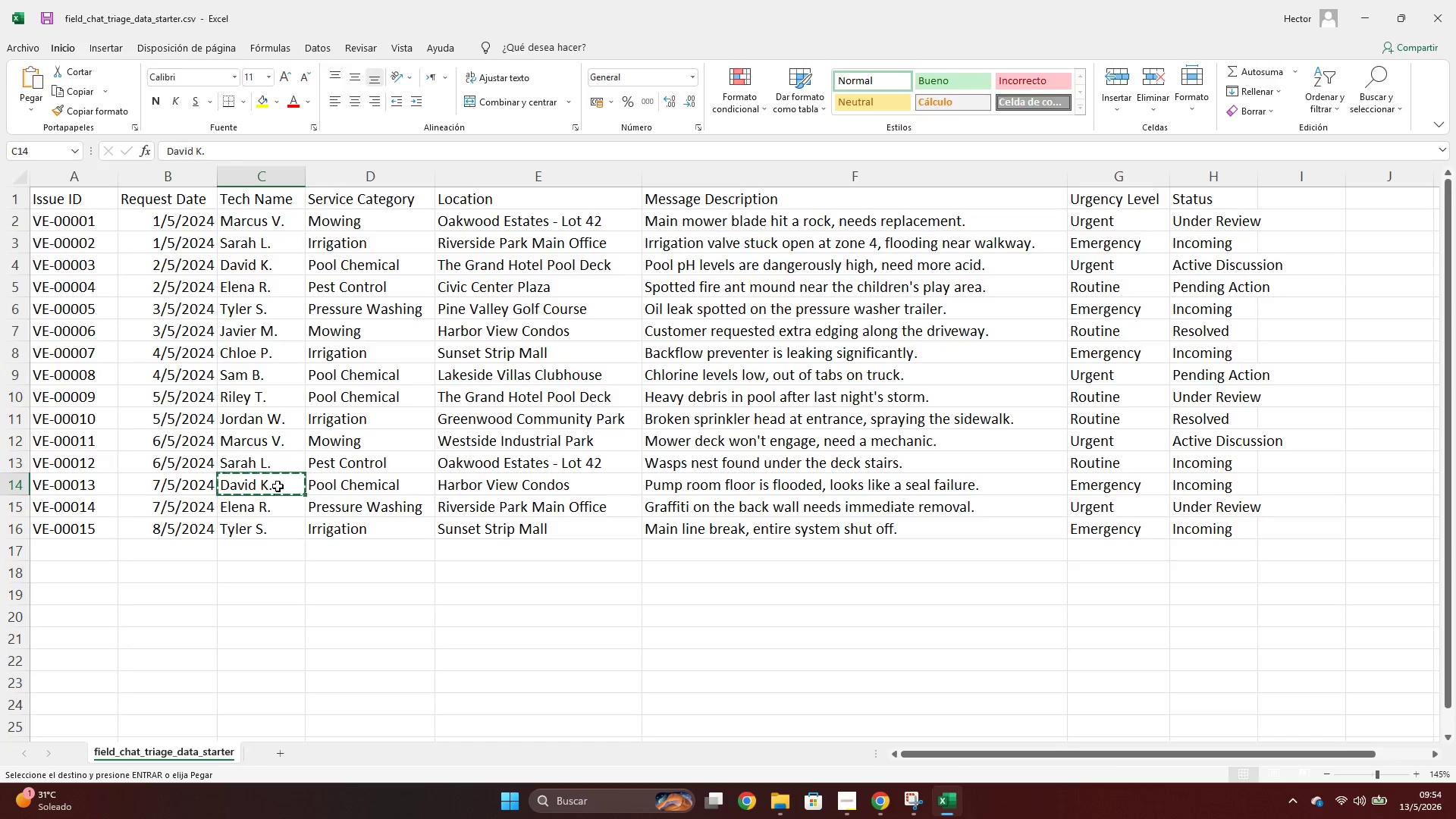 
key(Alt+Tab)
 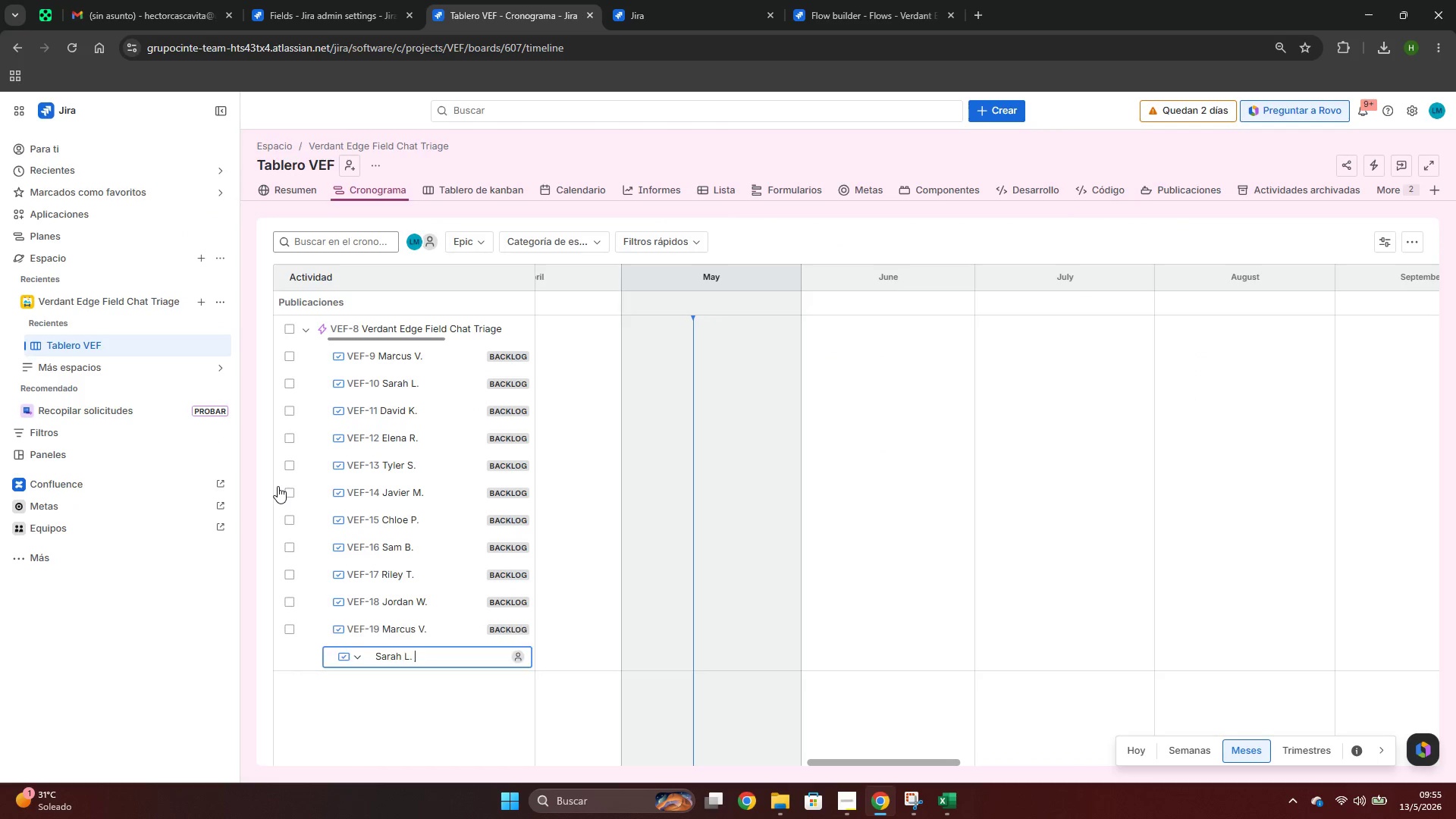 
key(Enter)
 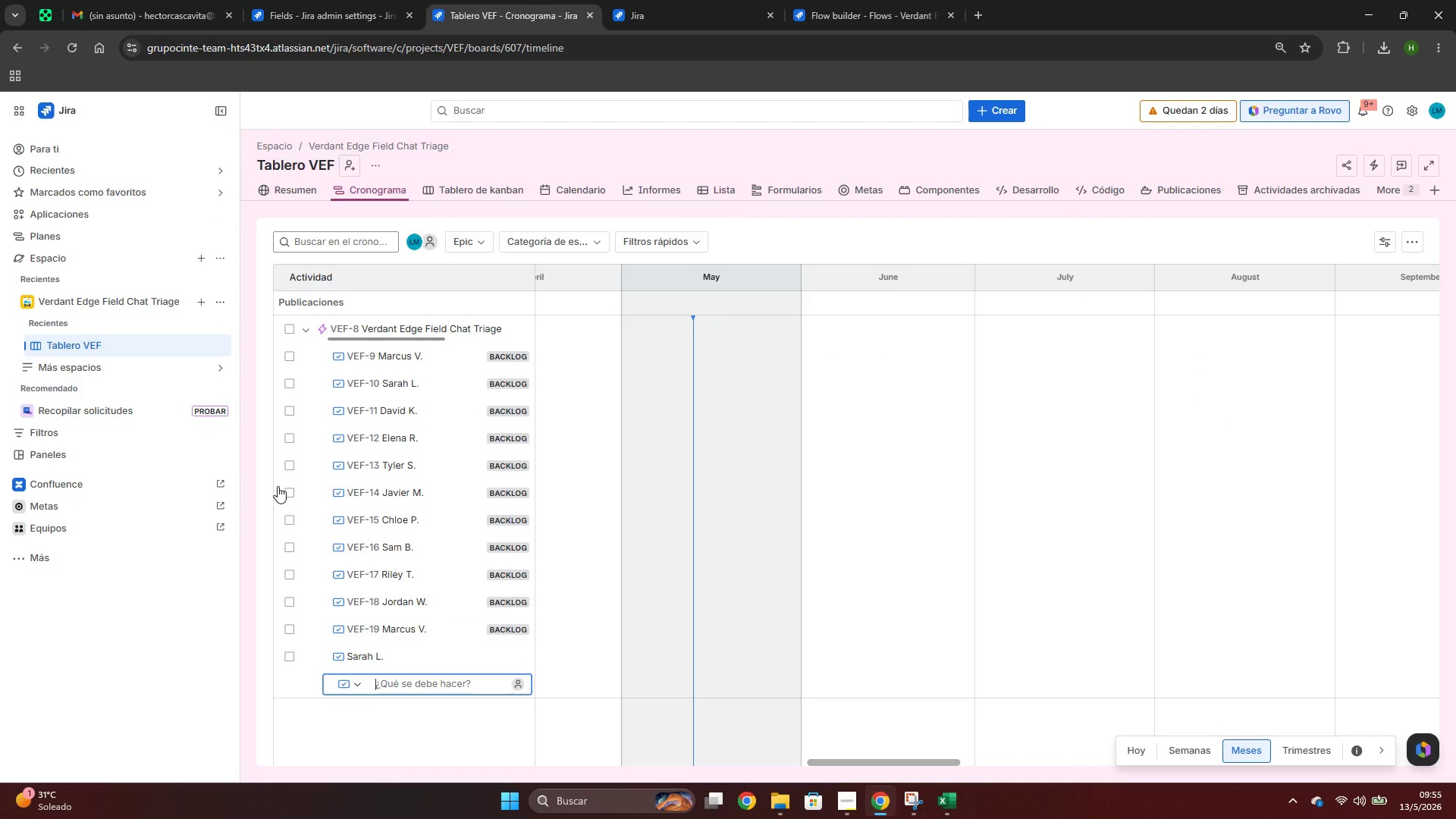 
key(Control+ControlLeft)
 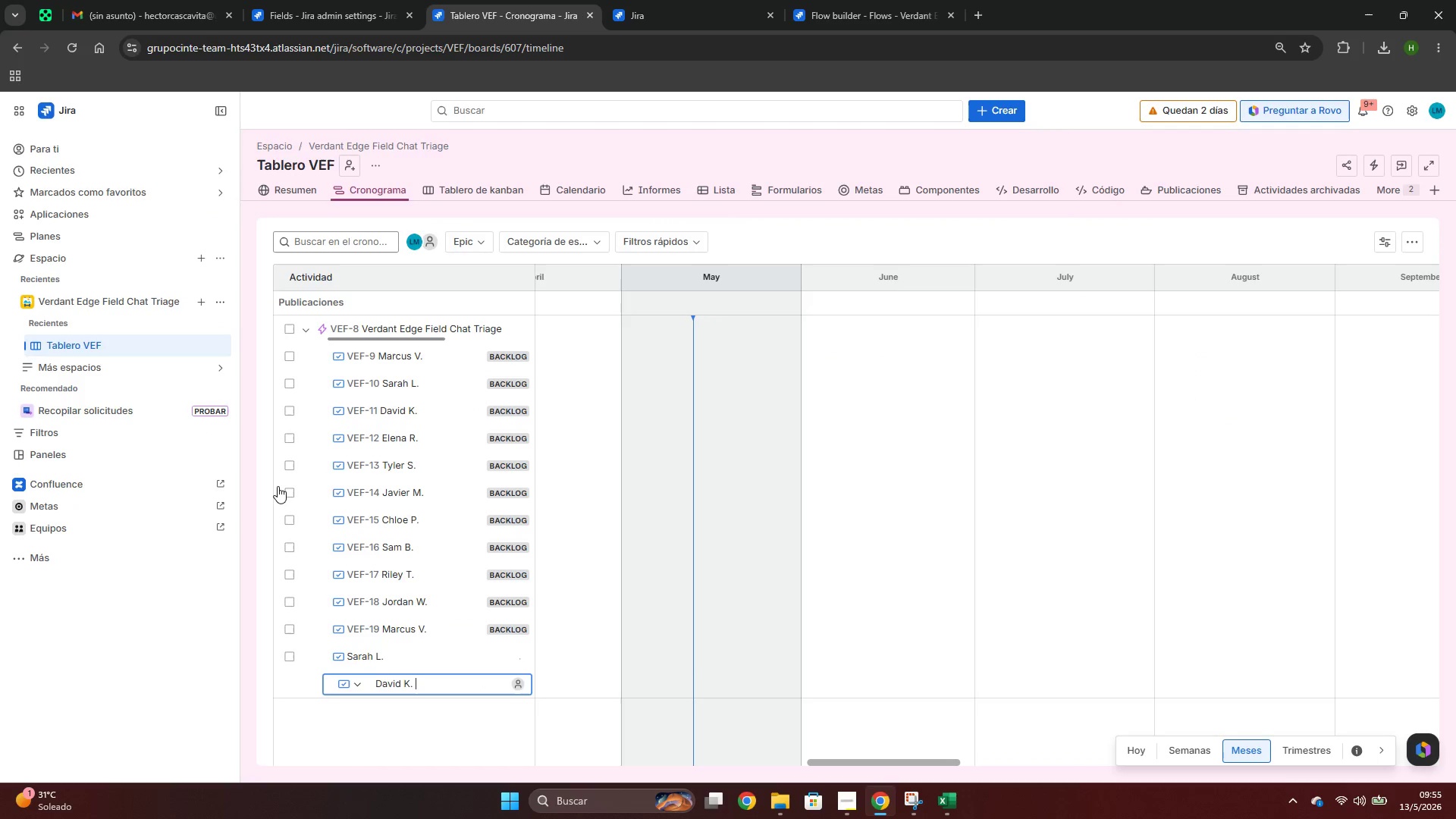 
key(Control+V)
 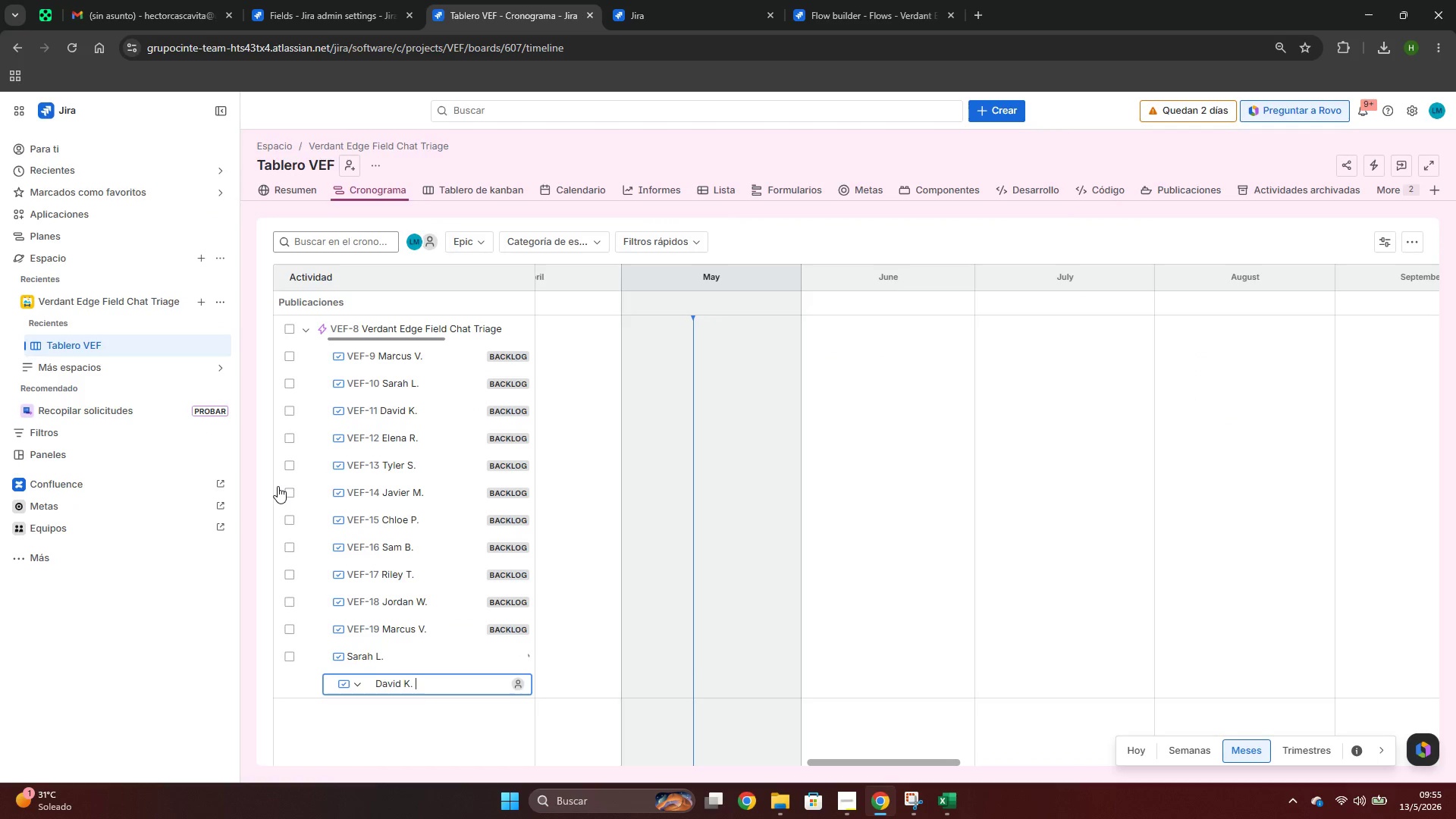 
key(Alt+AltLeft)
 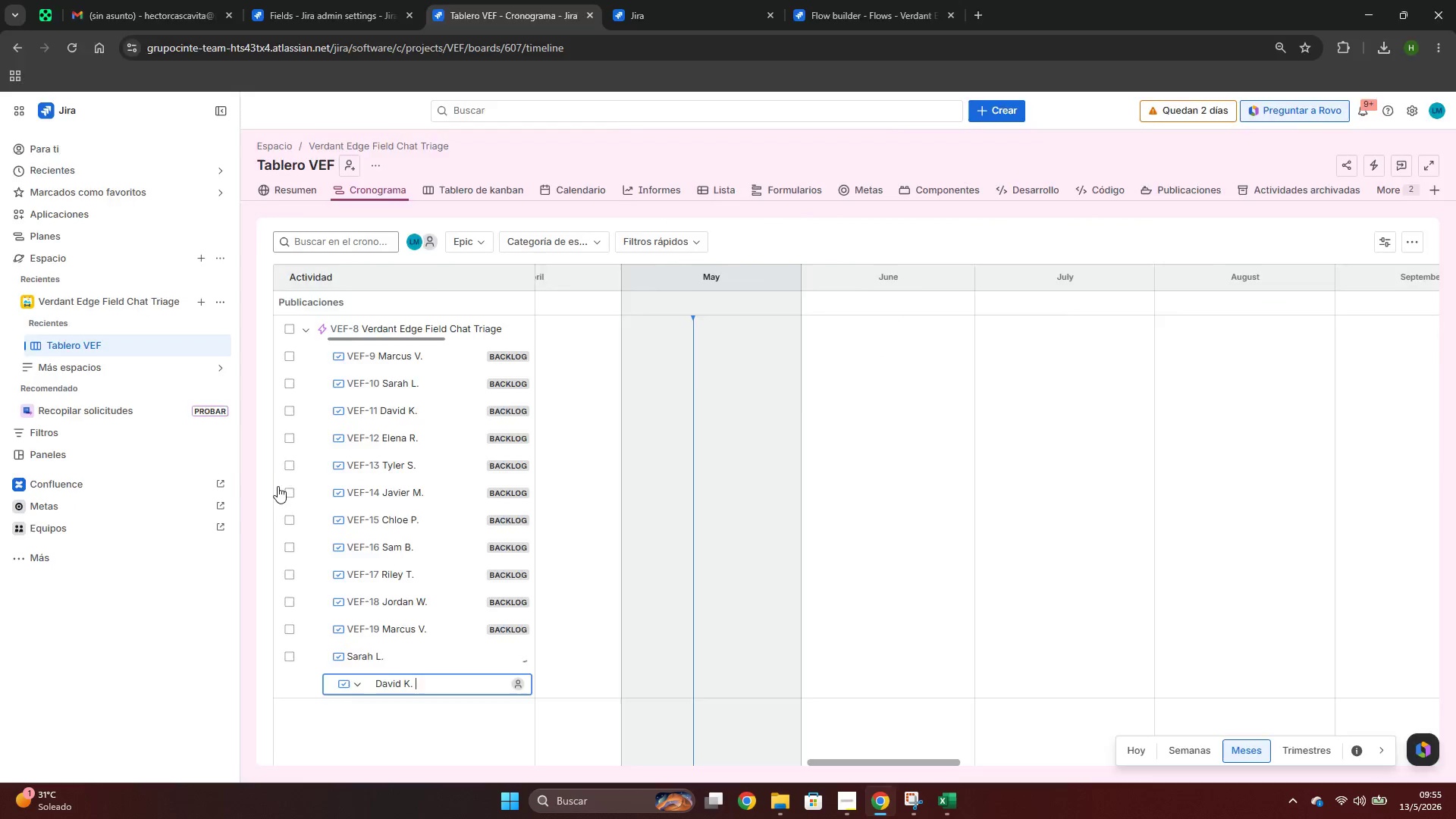 
key(Alt+Tab)
 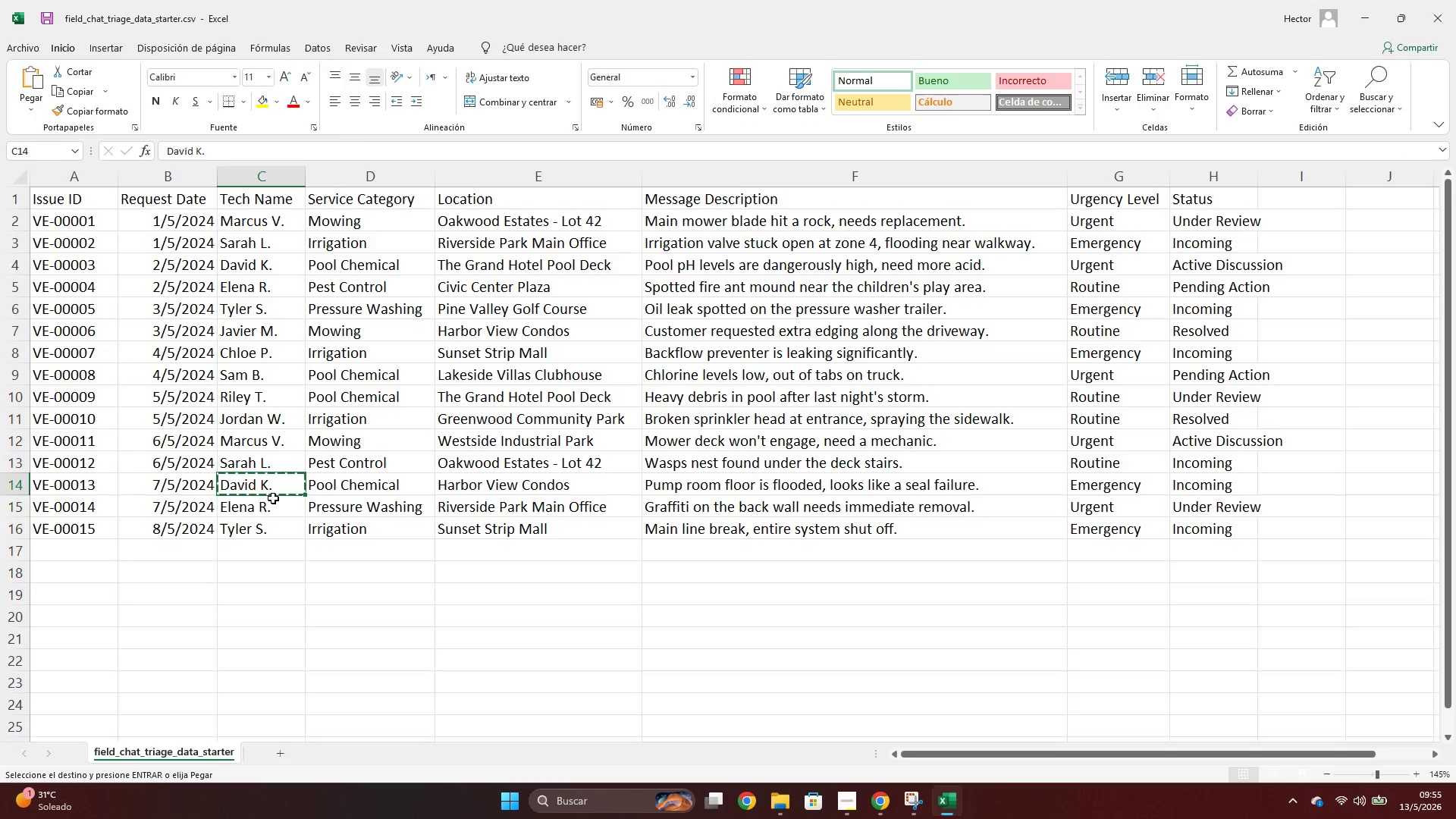 
left_click([266, 509])
 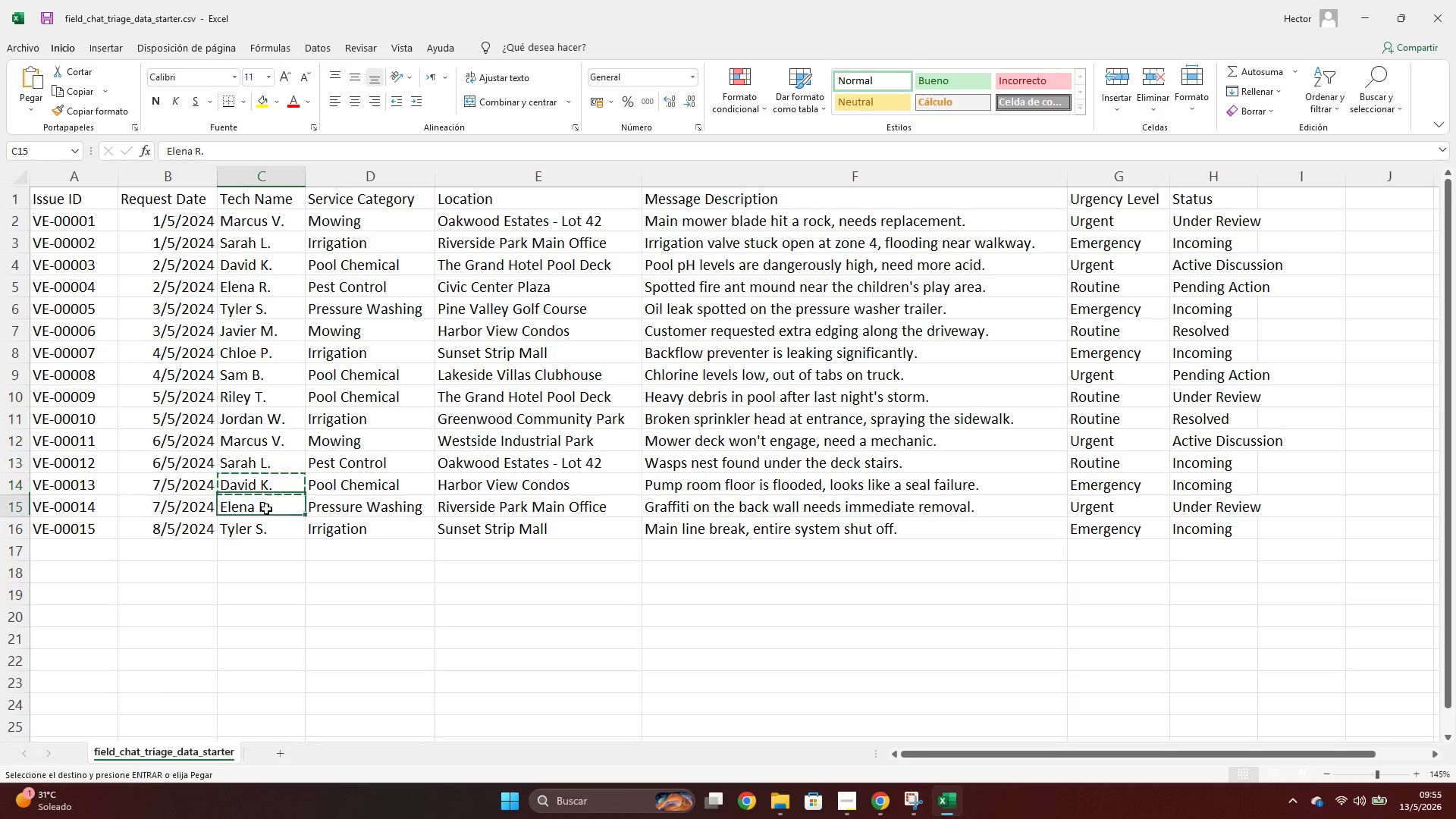 
key(Control+ControlLeft)
 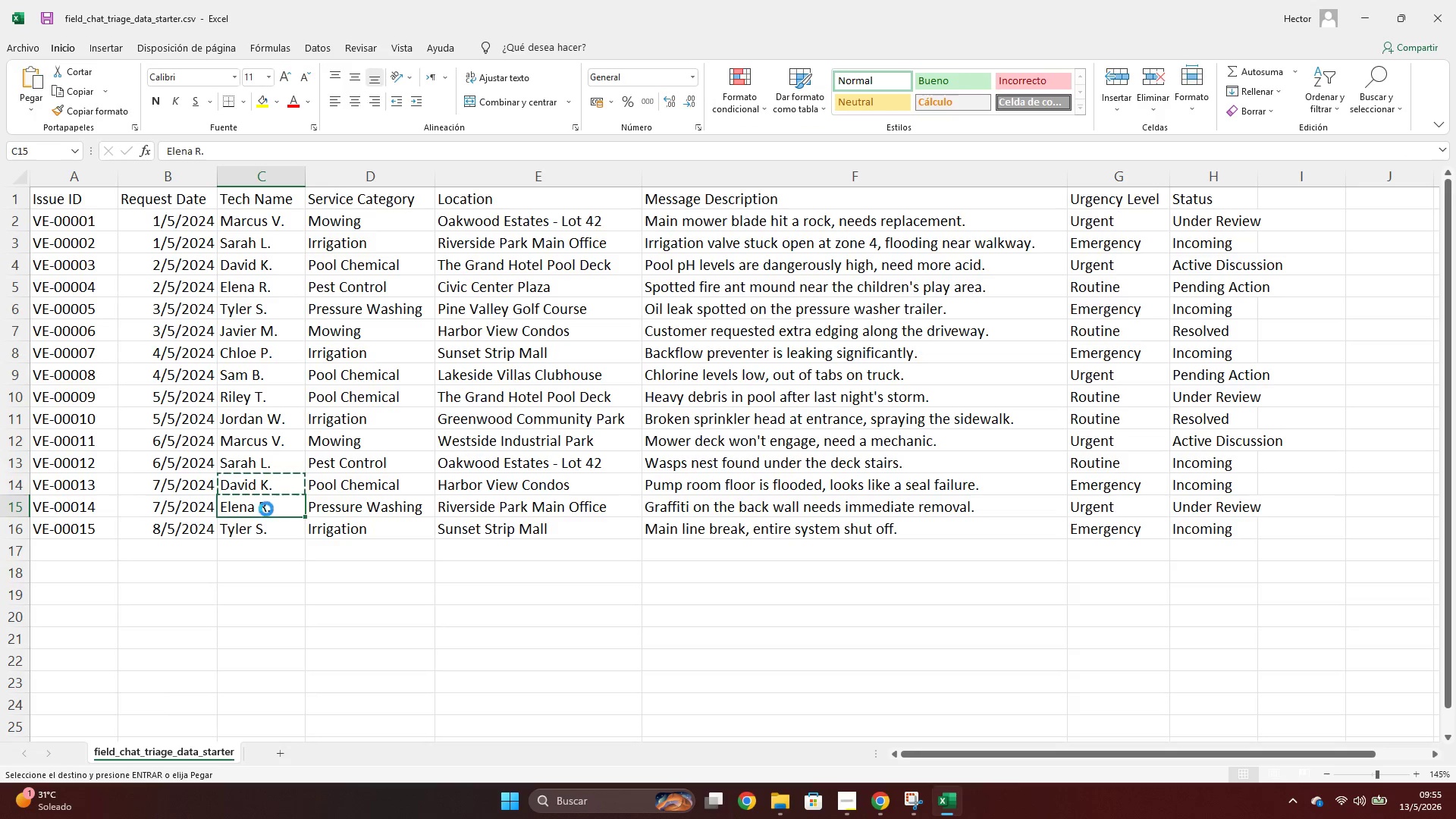 
key(Control+C)
 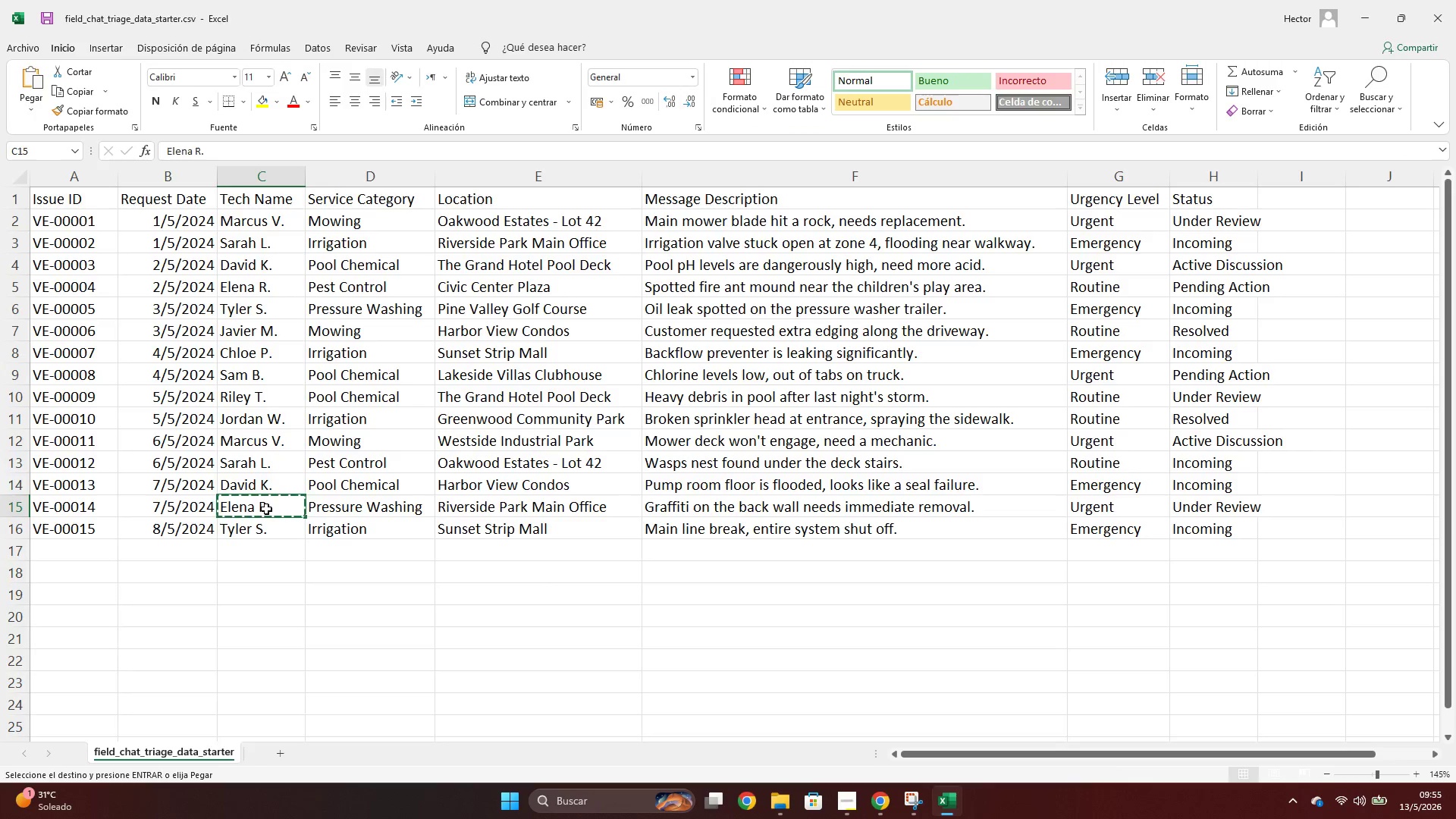 
key(Alt+AltLeft)
 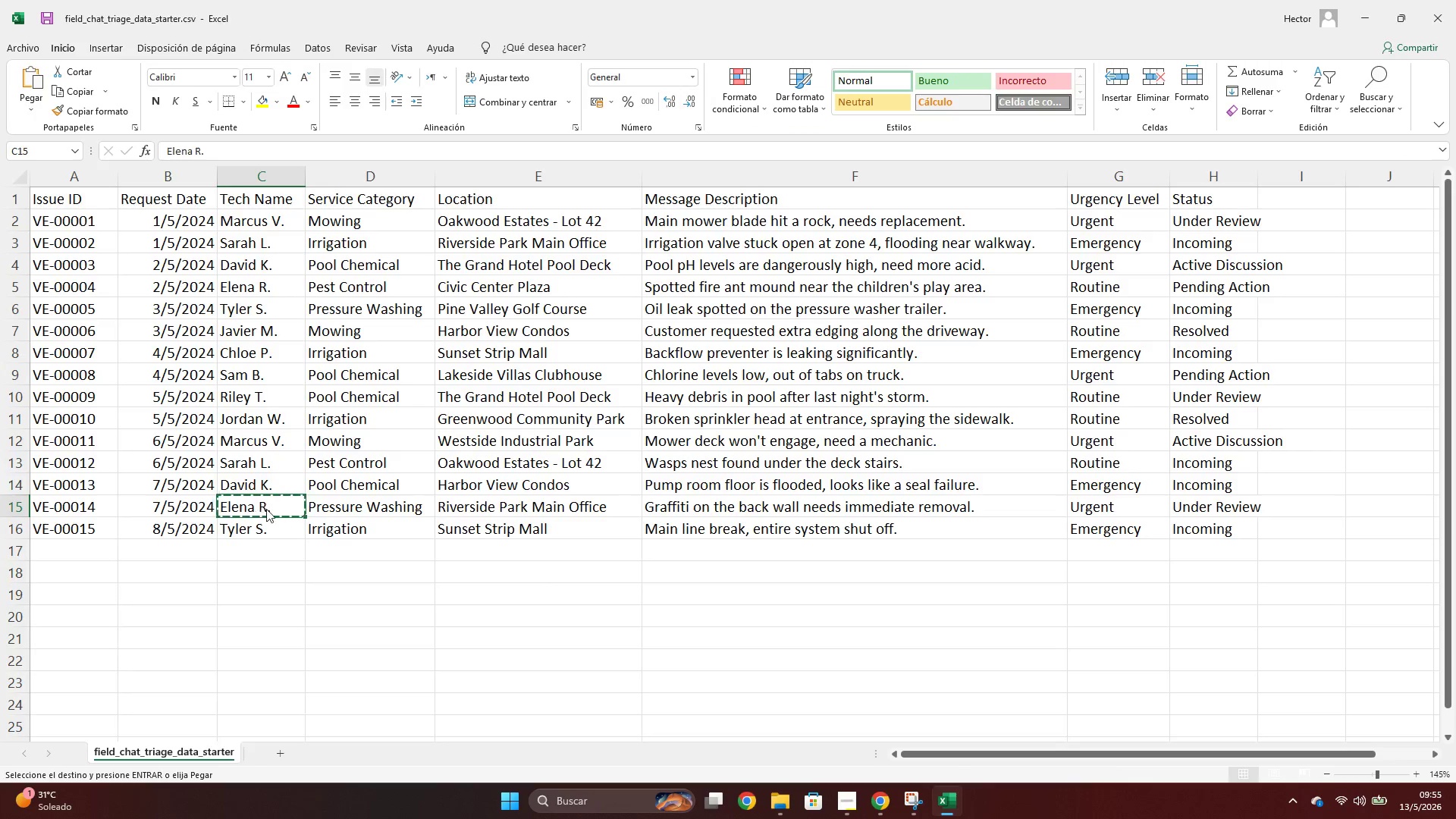 
key(Alt+Tab)
 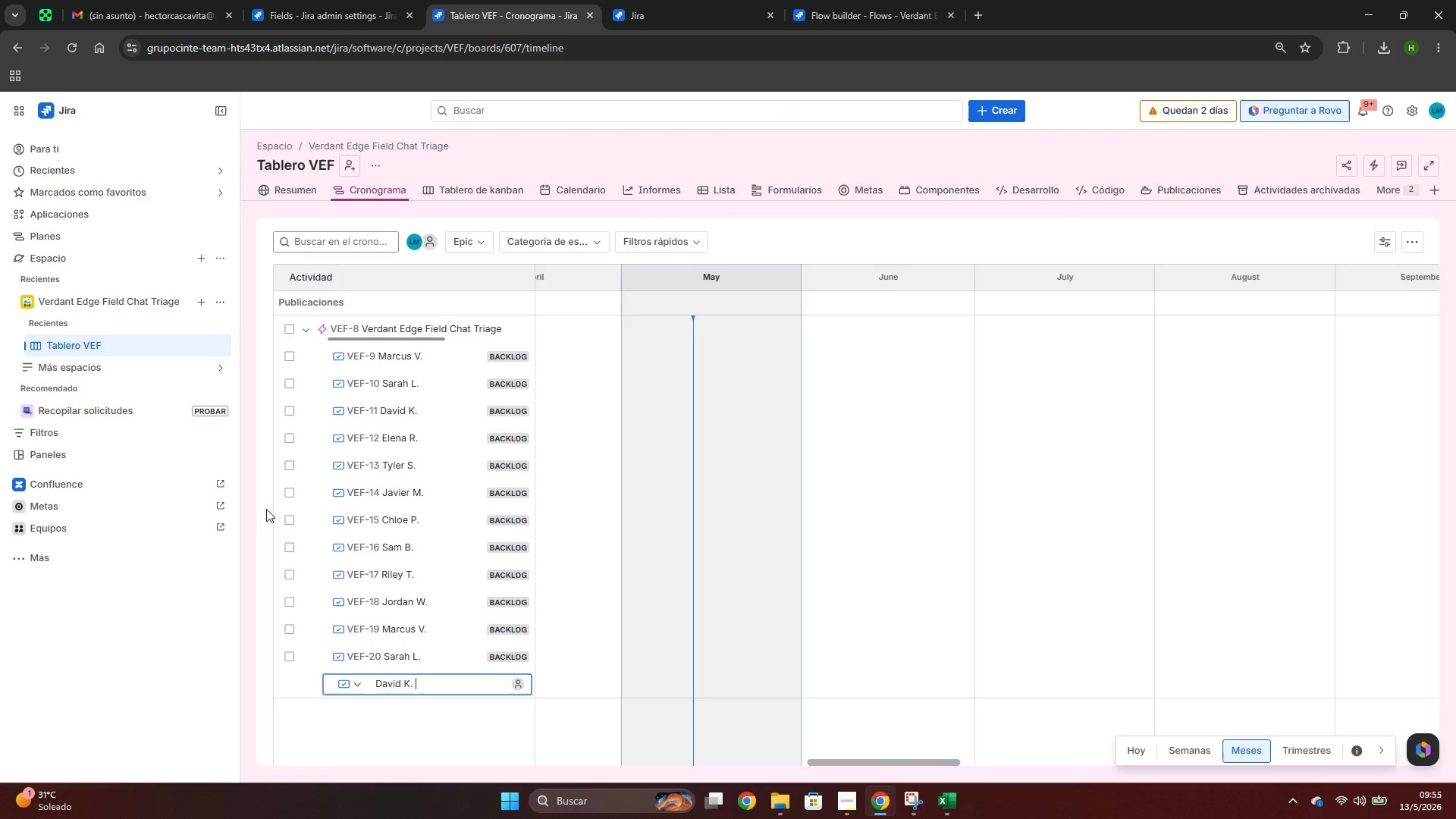 
key(Enter)
 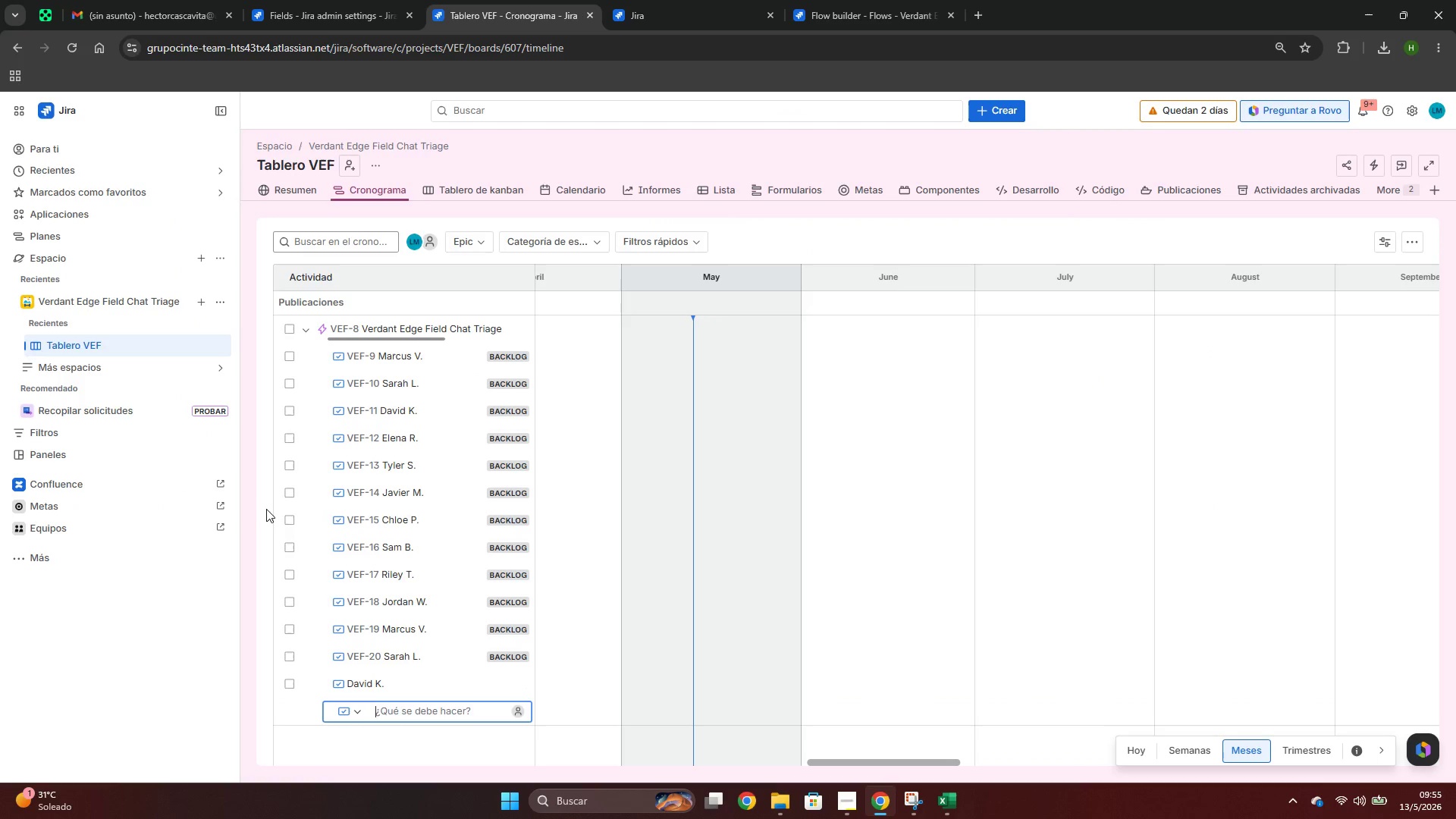 
key(Control+ControlLeft)
 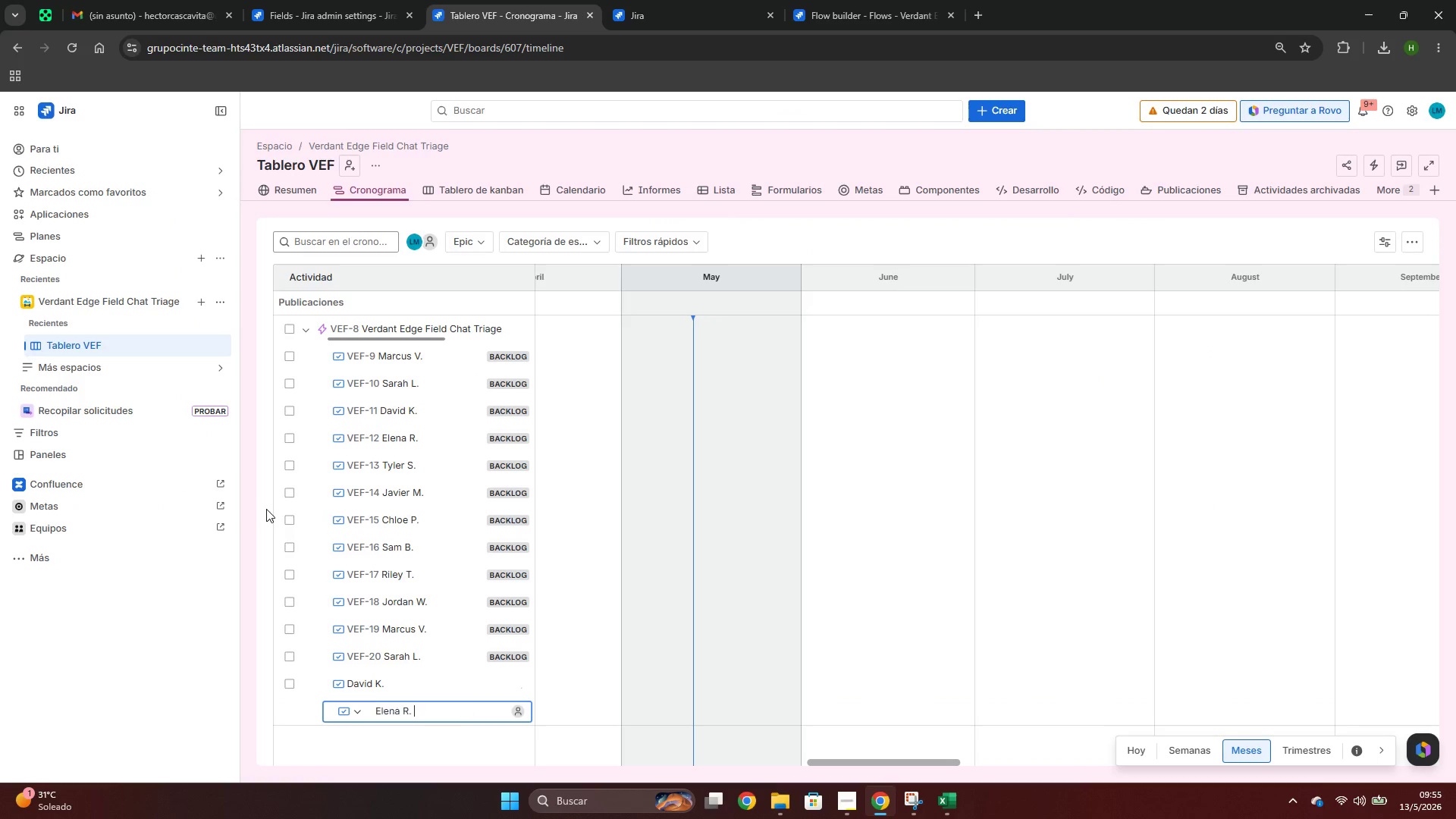 
key(Control+V)
 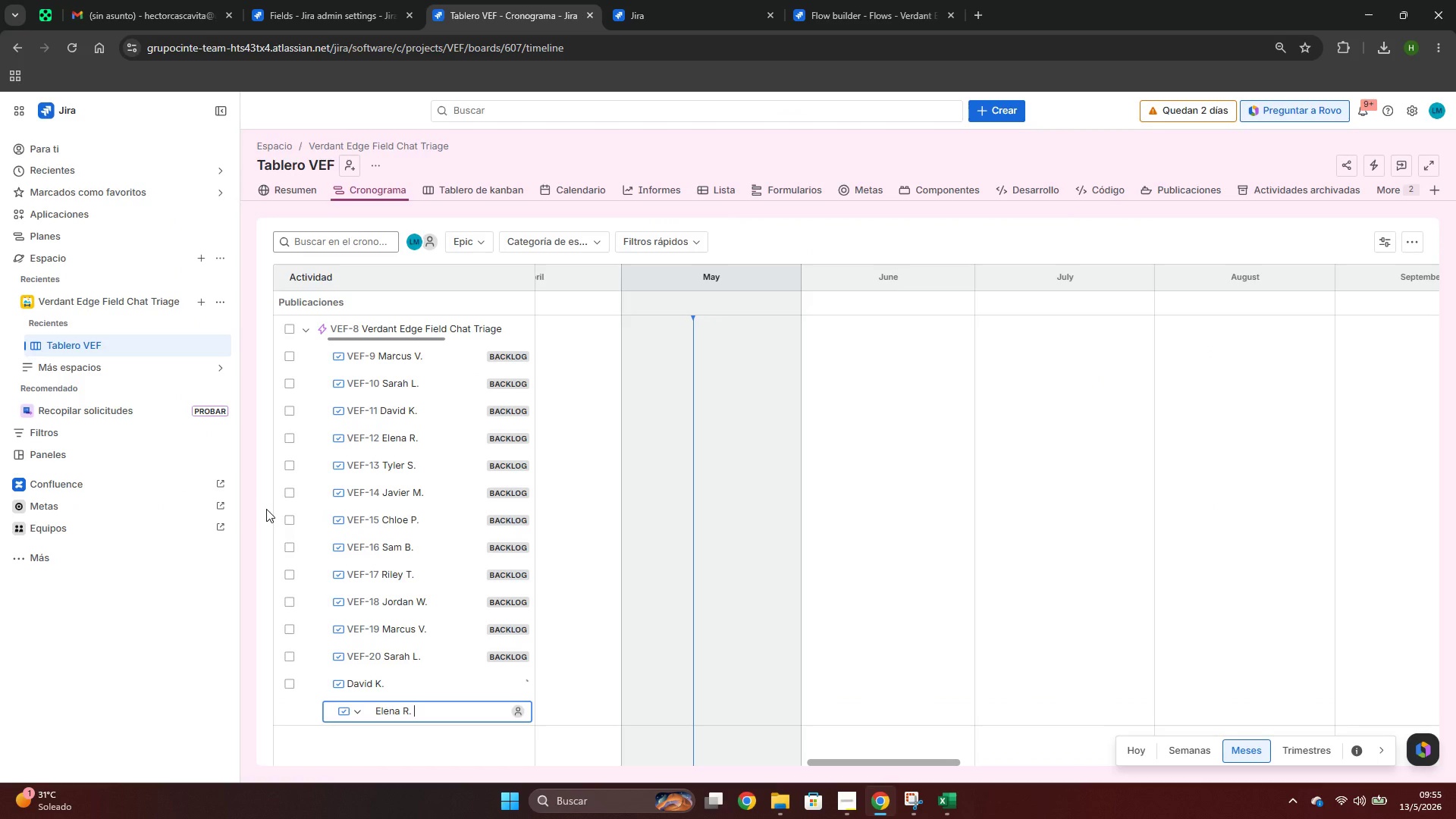 
key(Alt+AltLeft)
 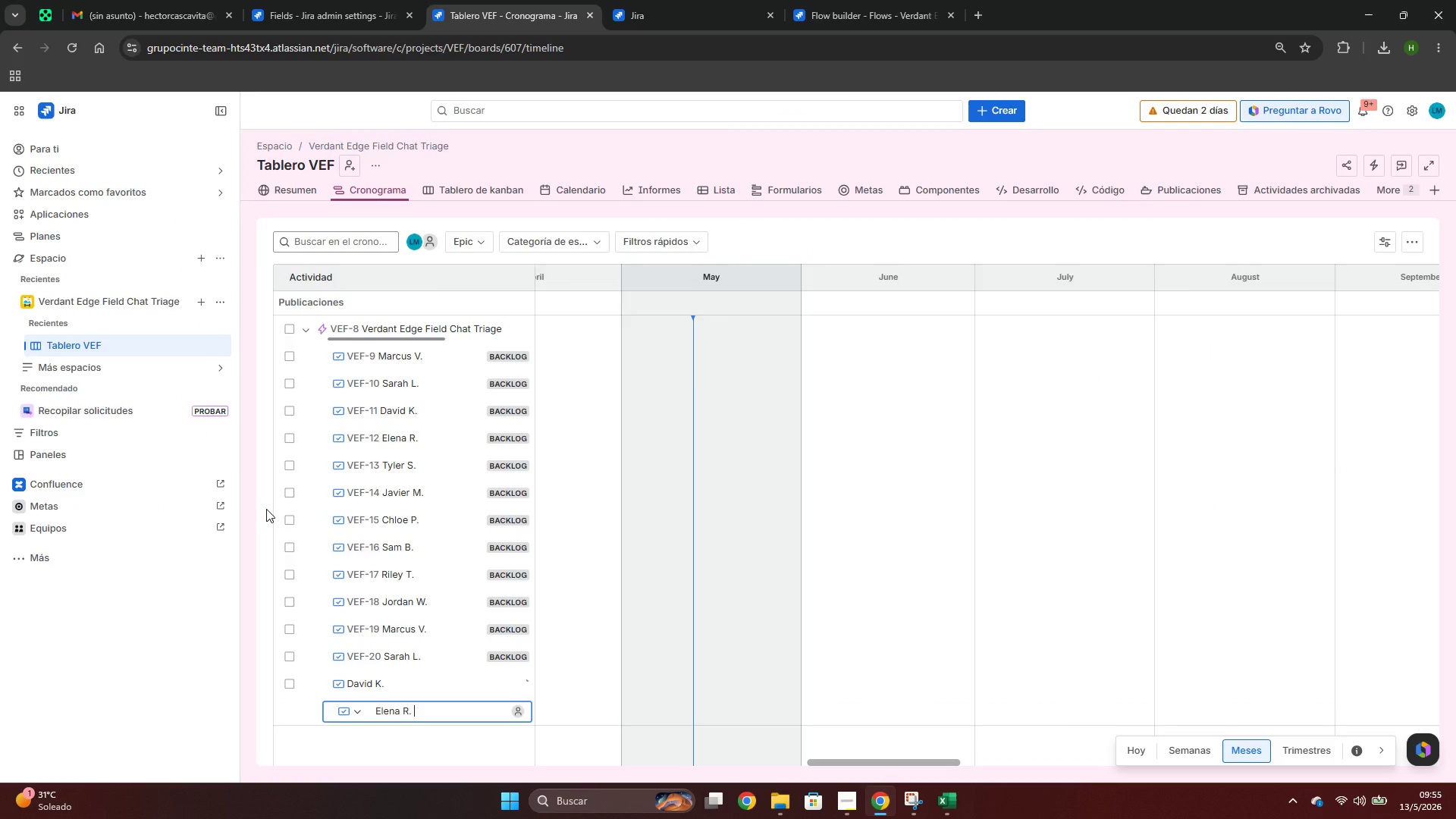 
key(Alt+Tab)
 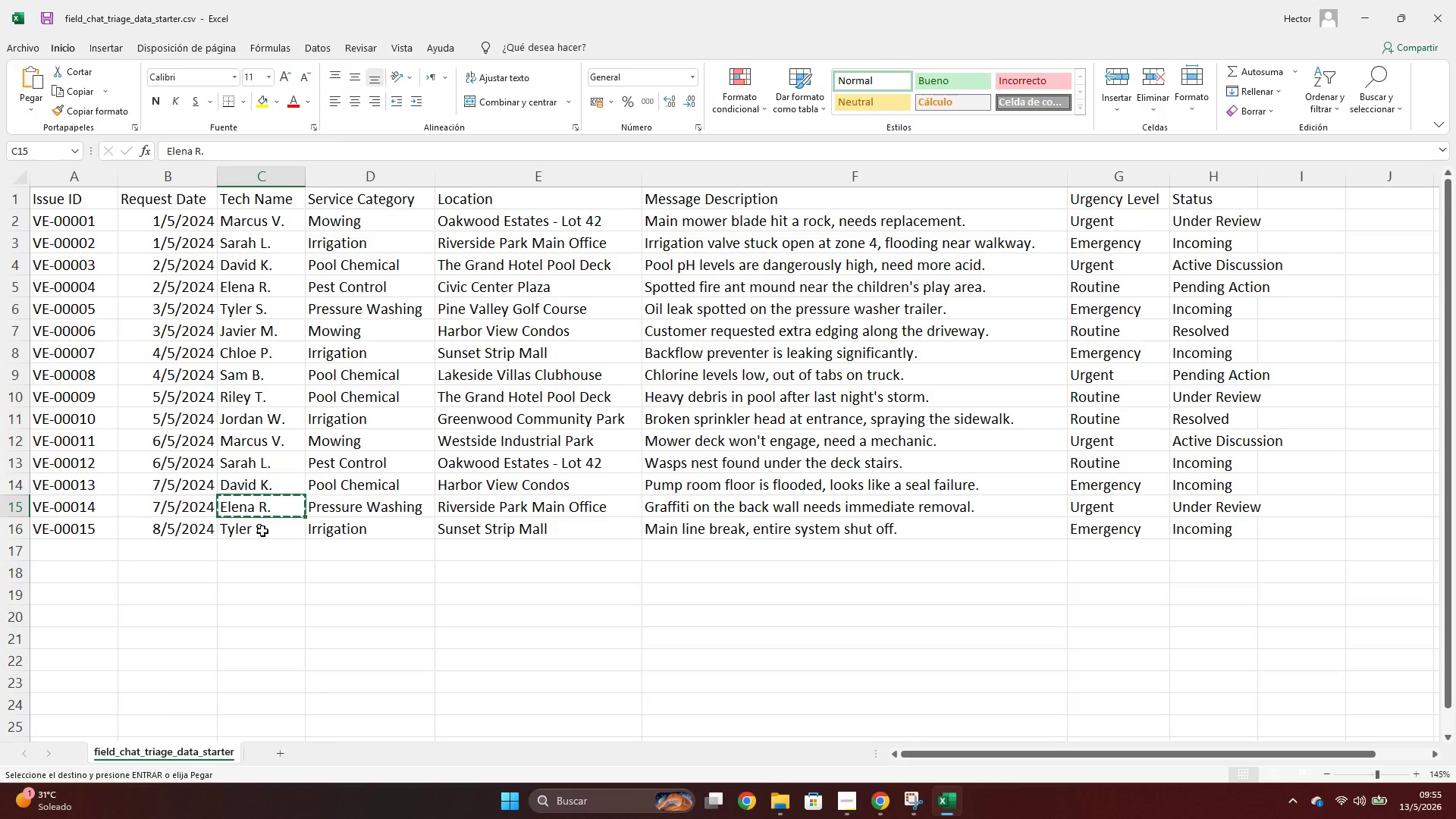 
left_click([262, 531])
 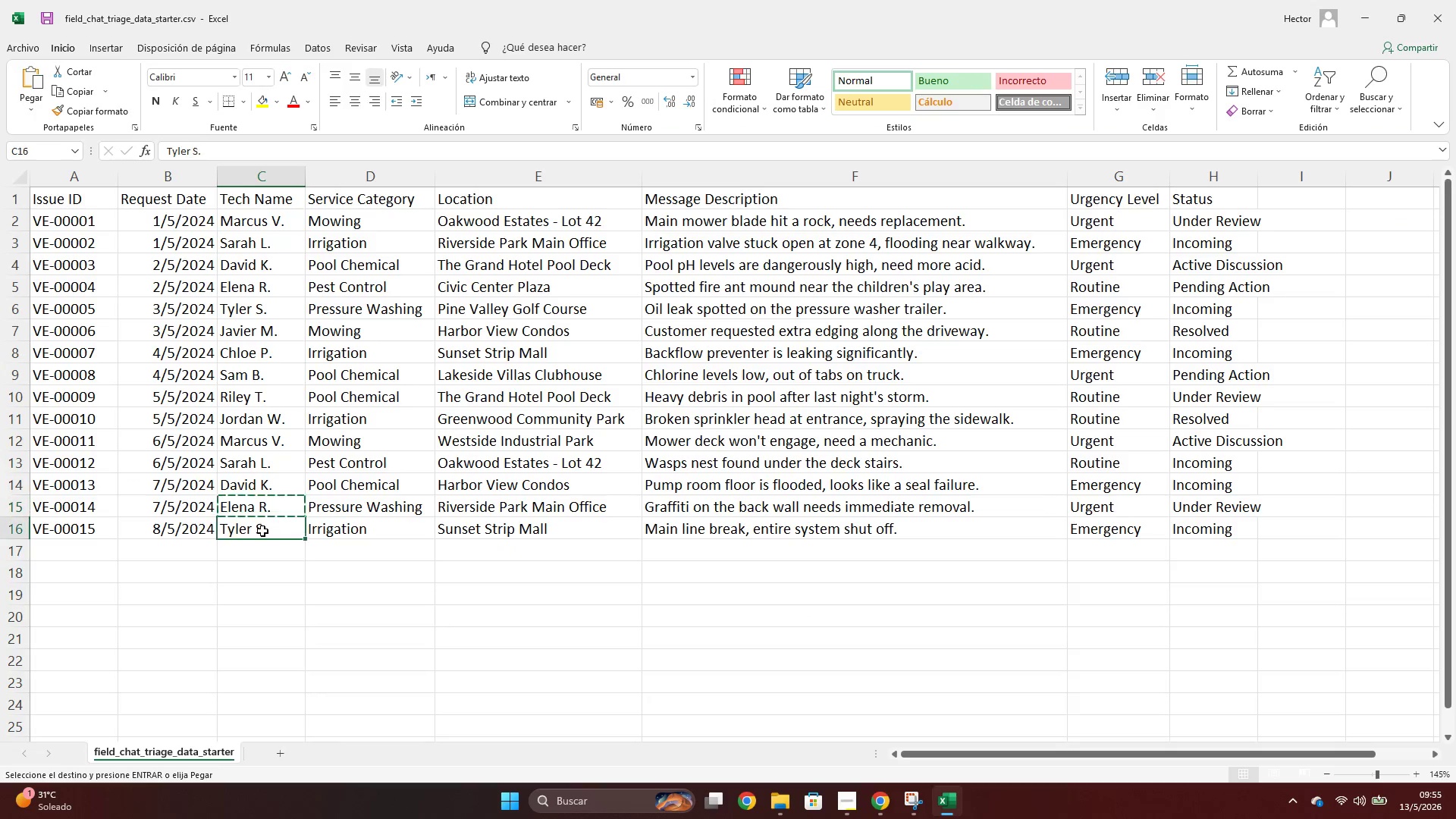 
key(Control+ControlLeft)
 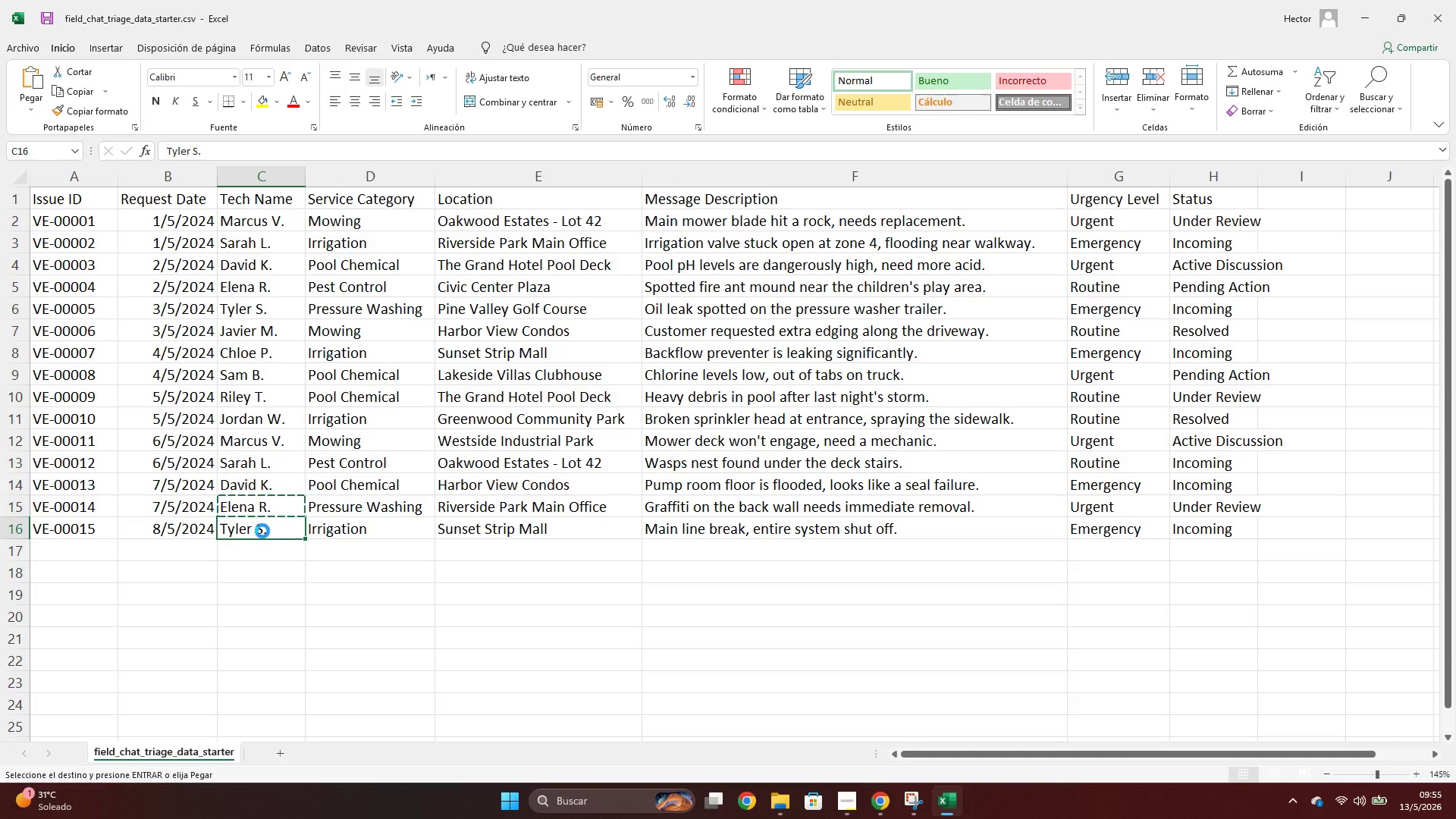 
key(Control+C)
 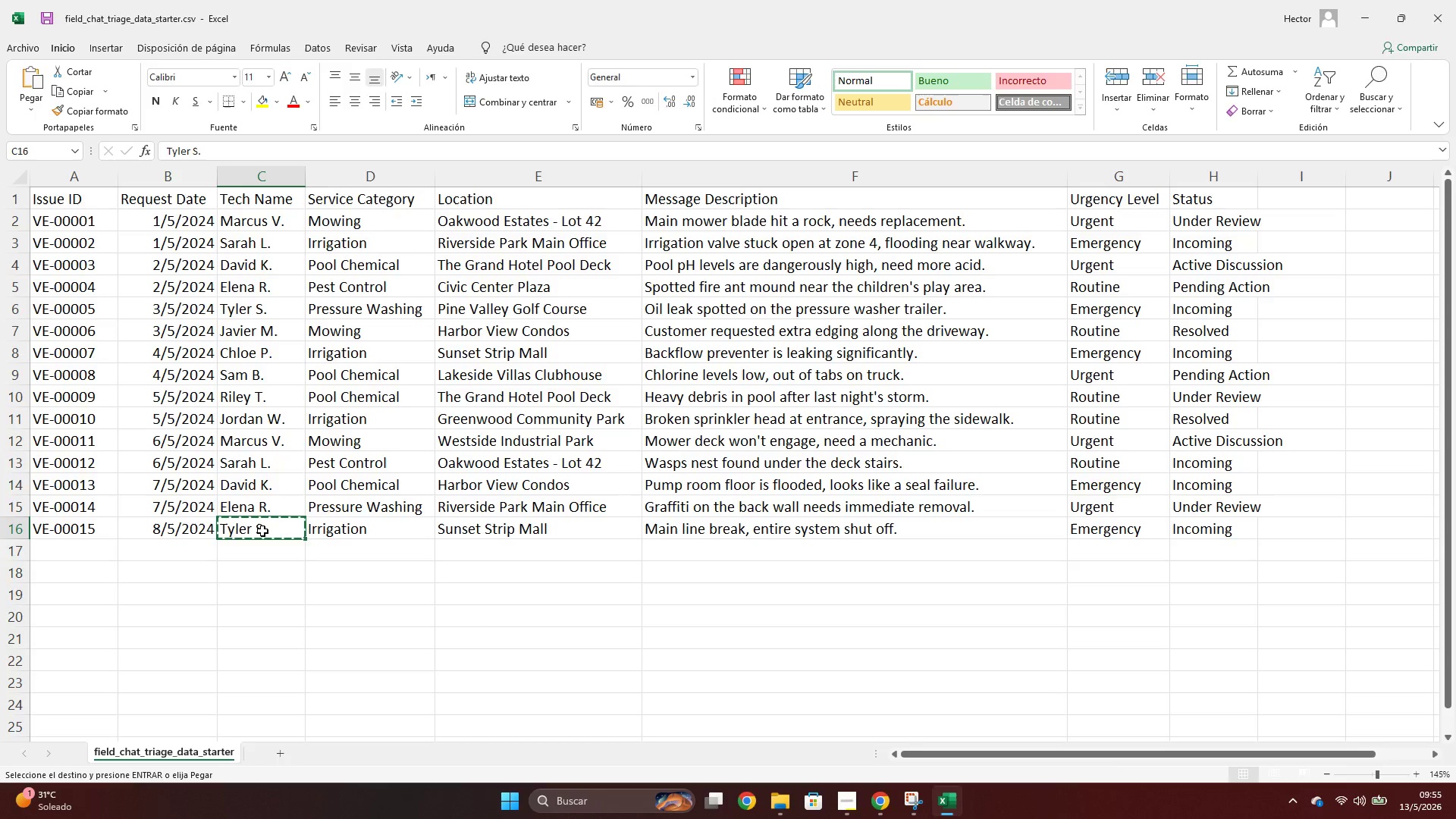 
key(Alt+AltLeft)
 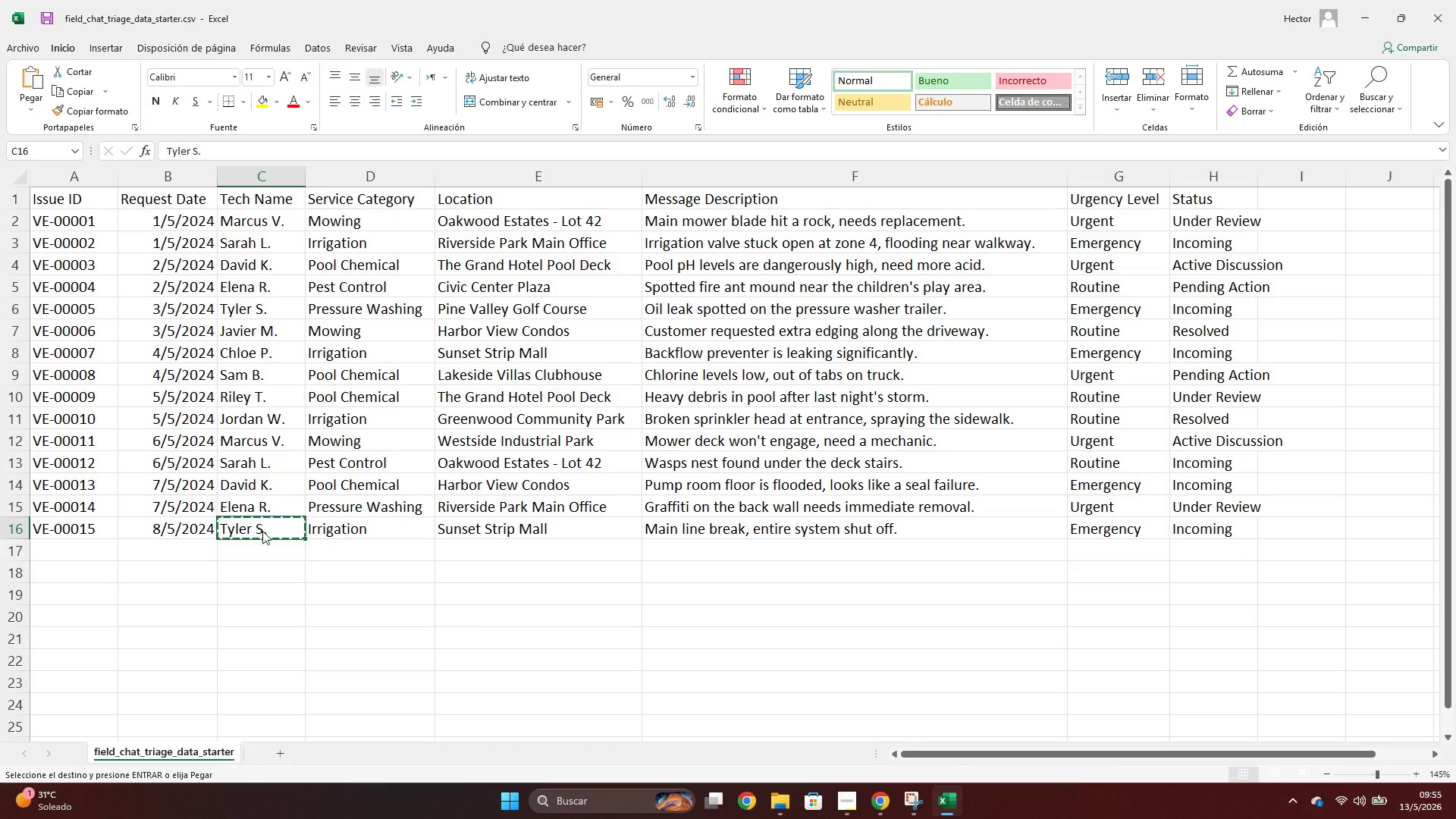 
key(Alt+Tab)
 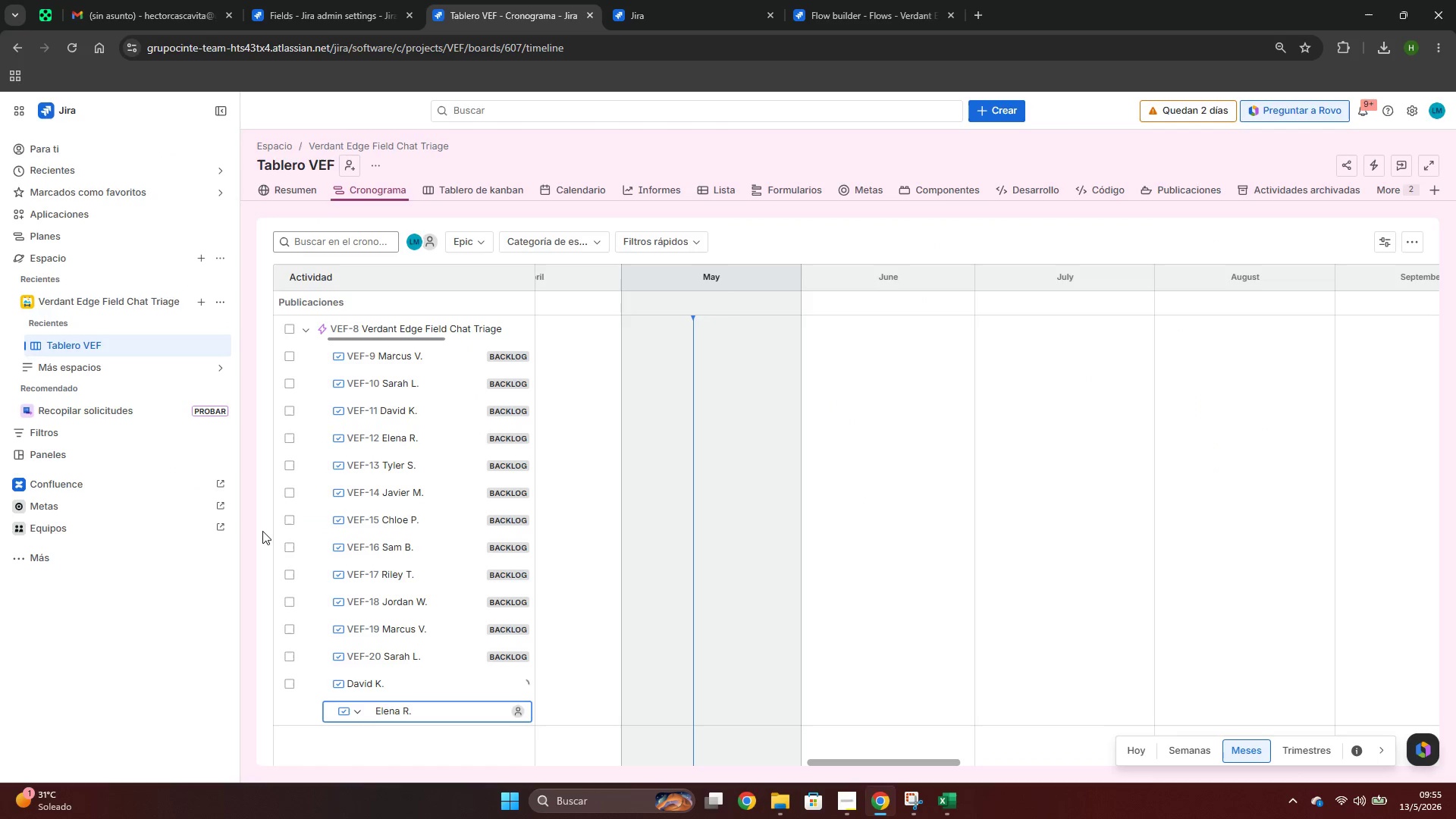 
key(Enter)
 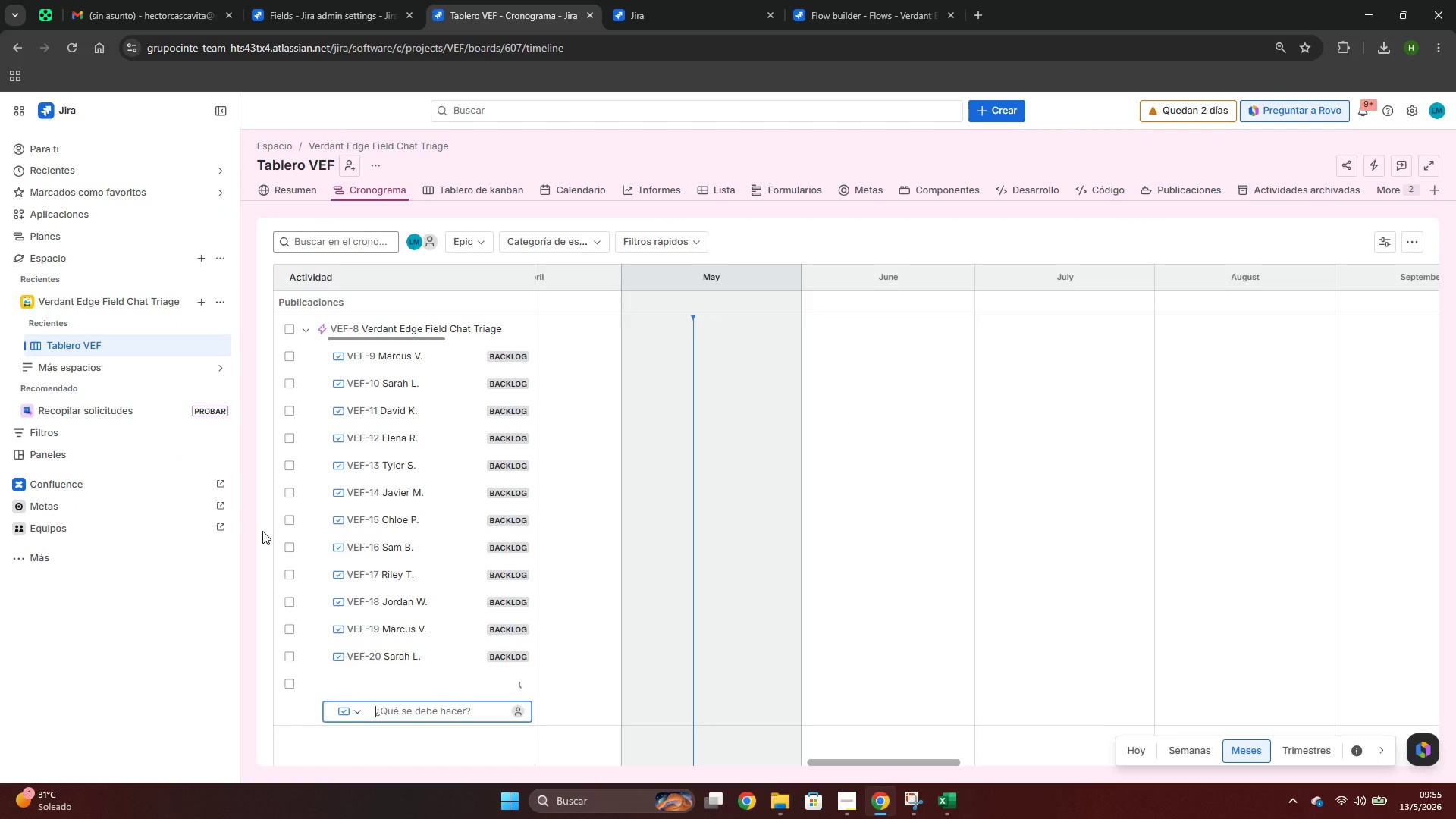 
key(Control+ControlLeft)
 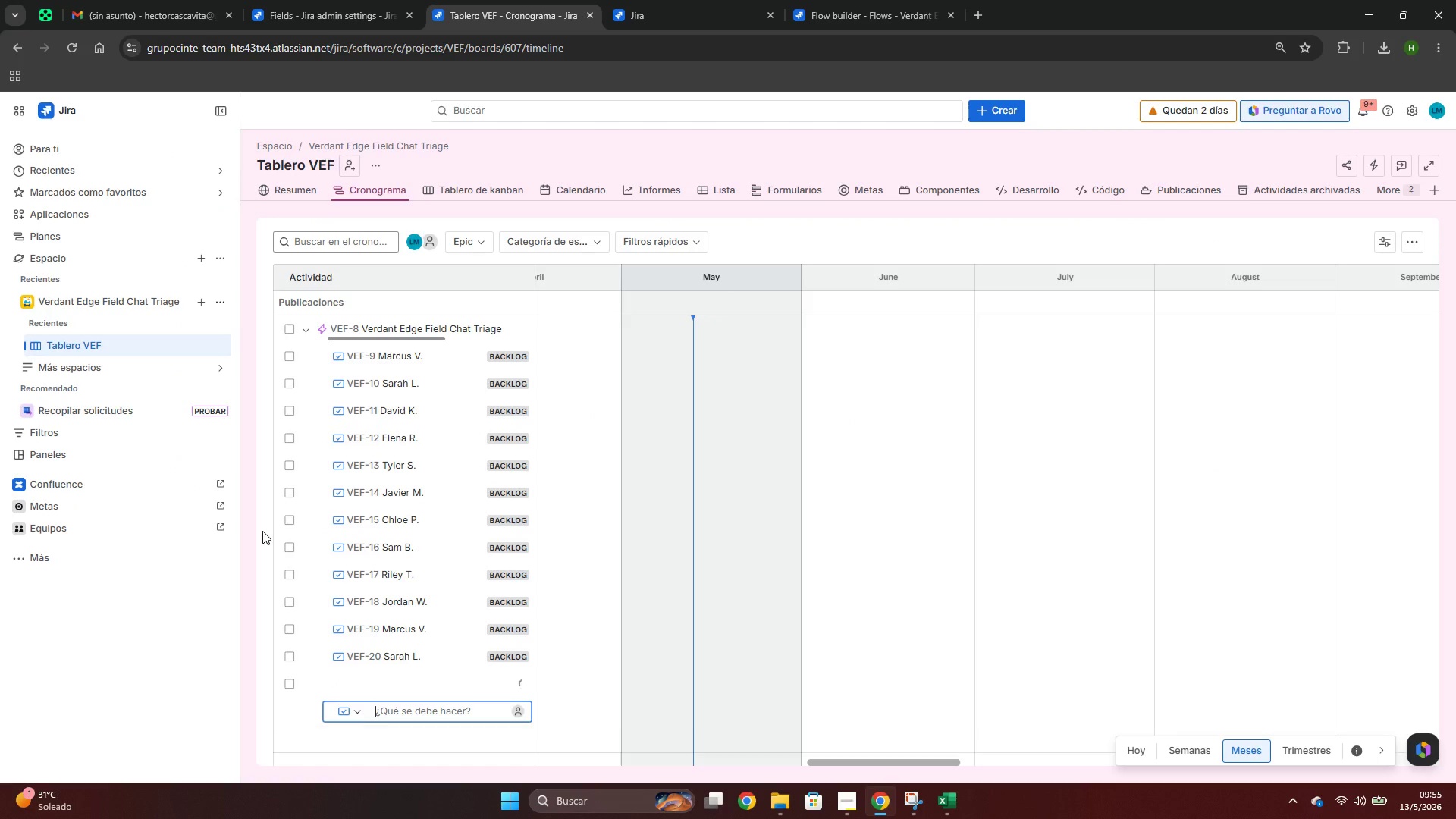 
key(Control+V)
 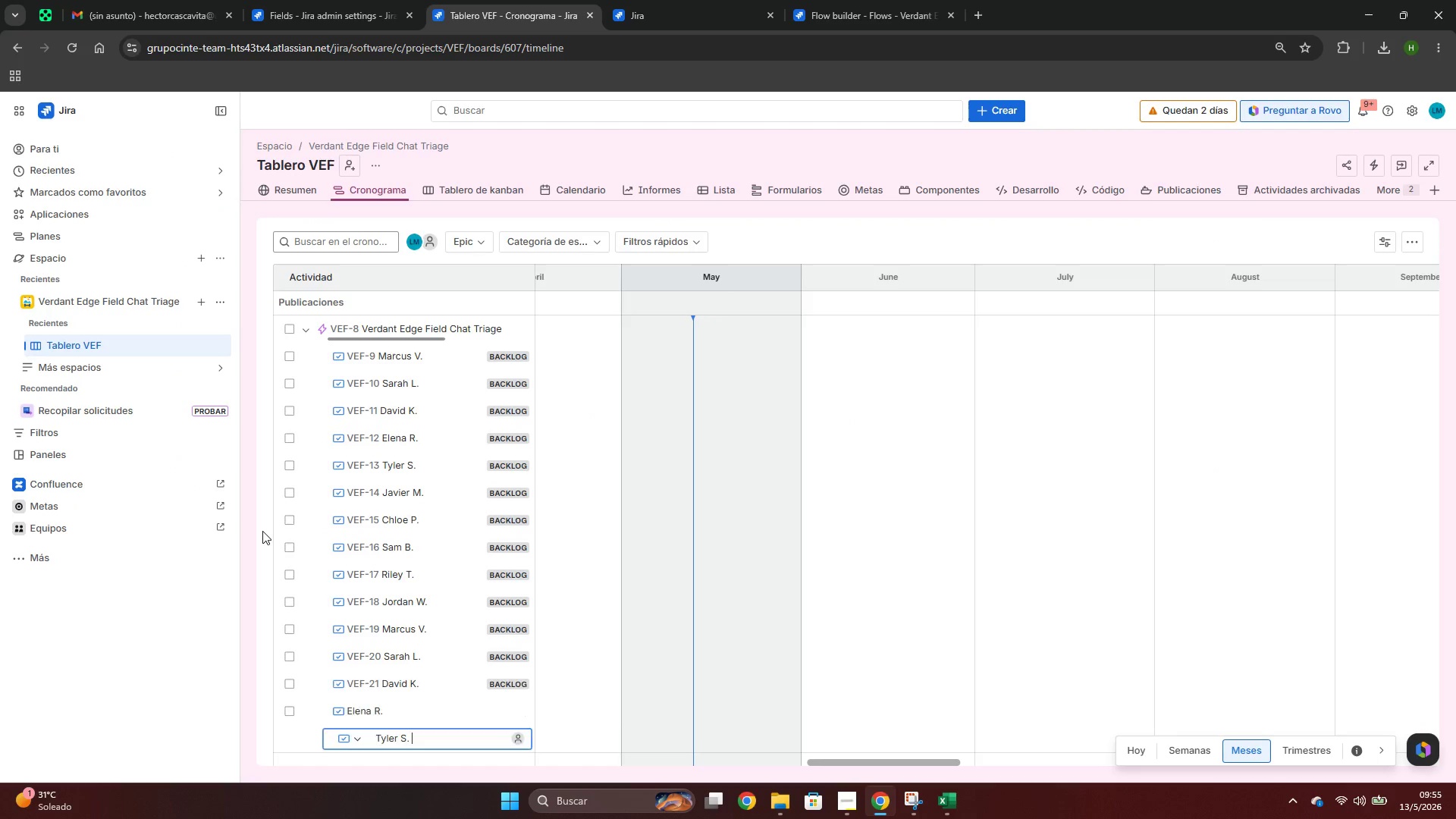 
key(Alt+AltLeft)
 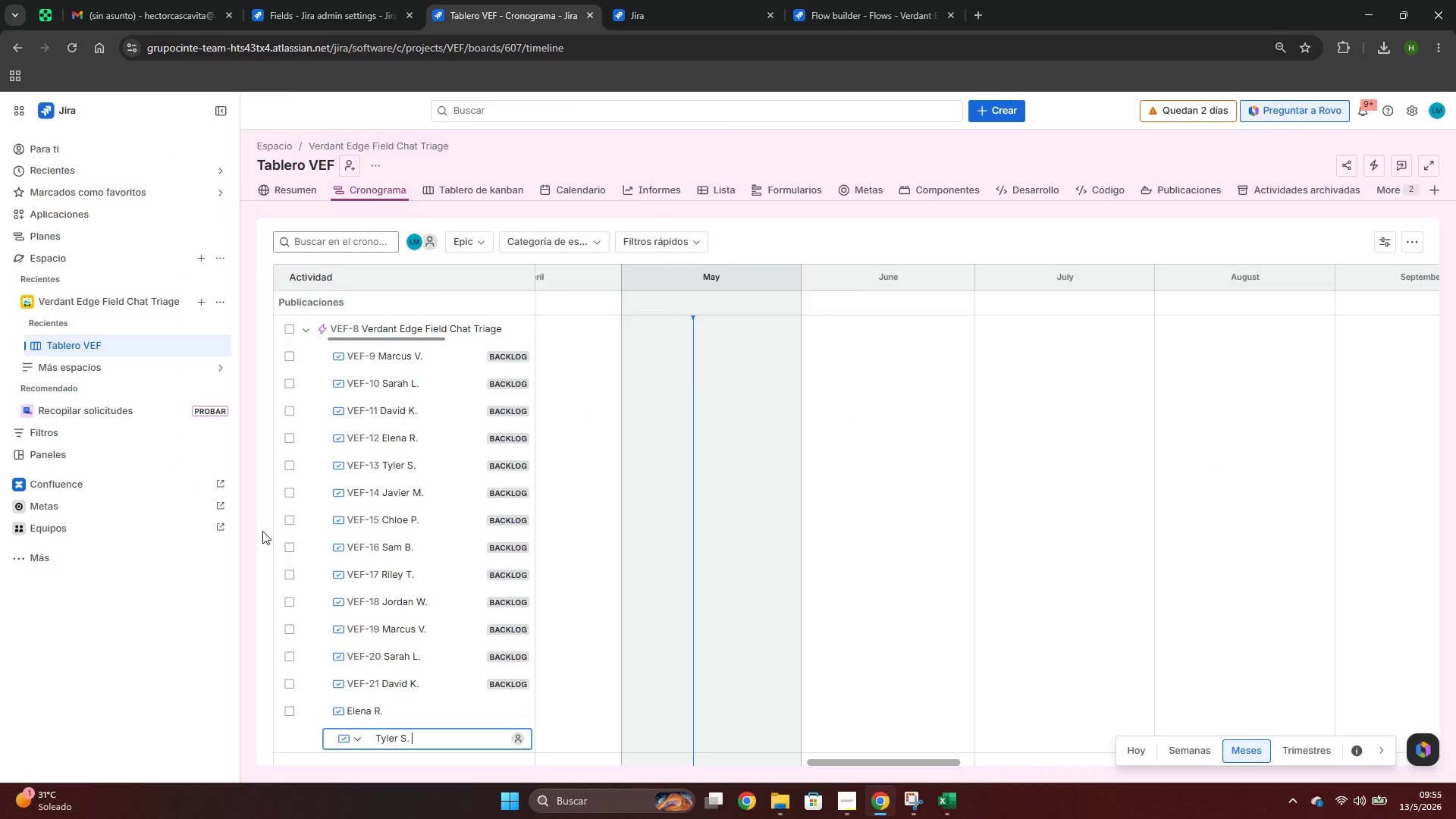 
key(Alt+Tab)
 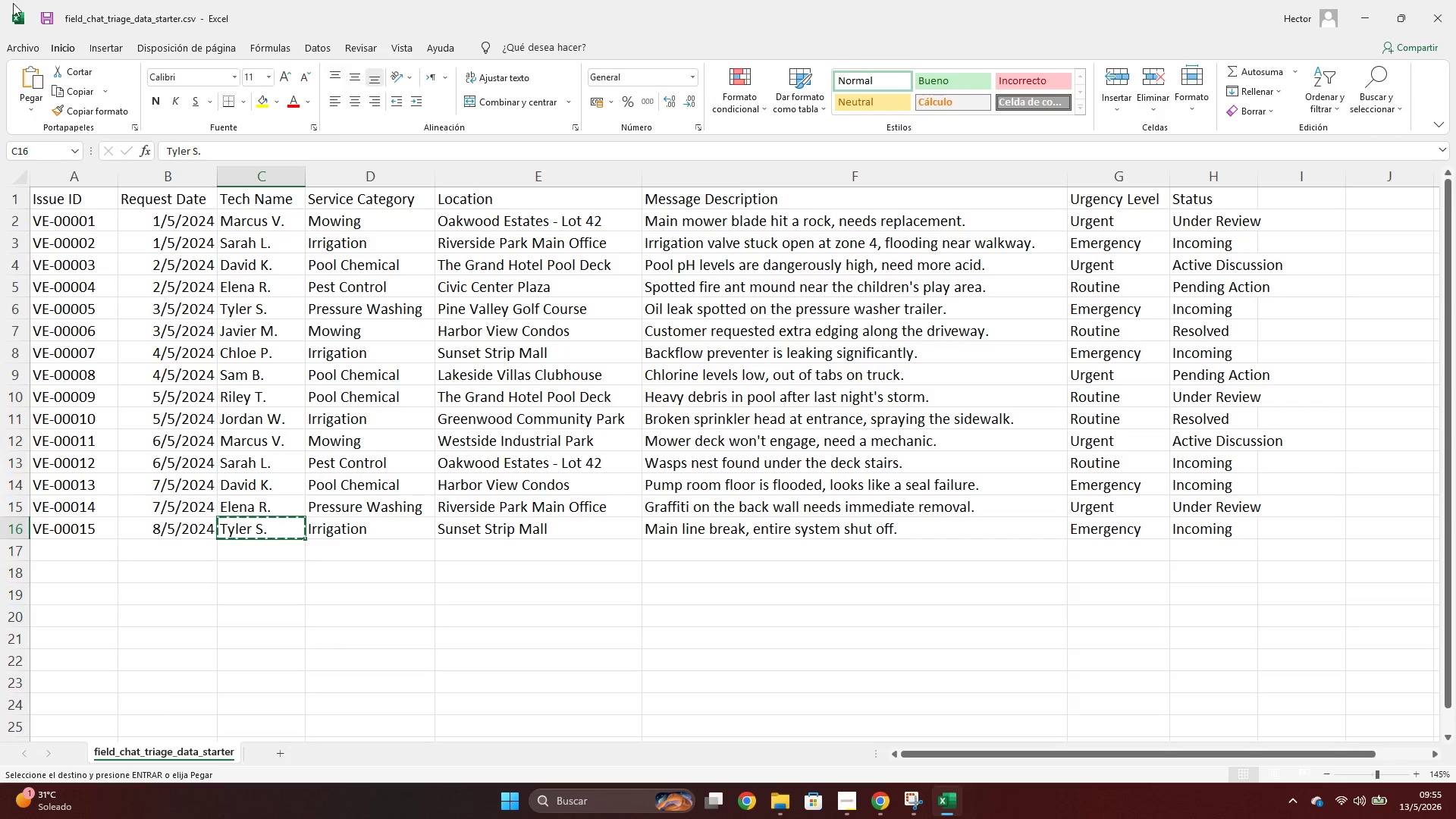 
key(Escape)
 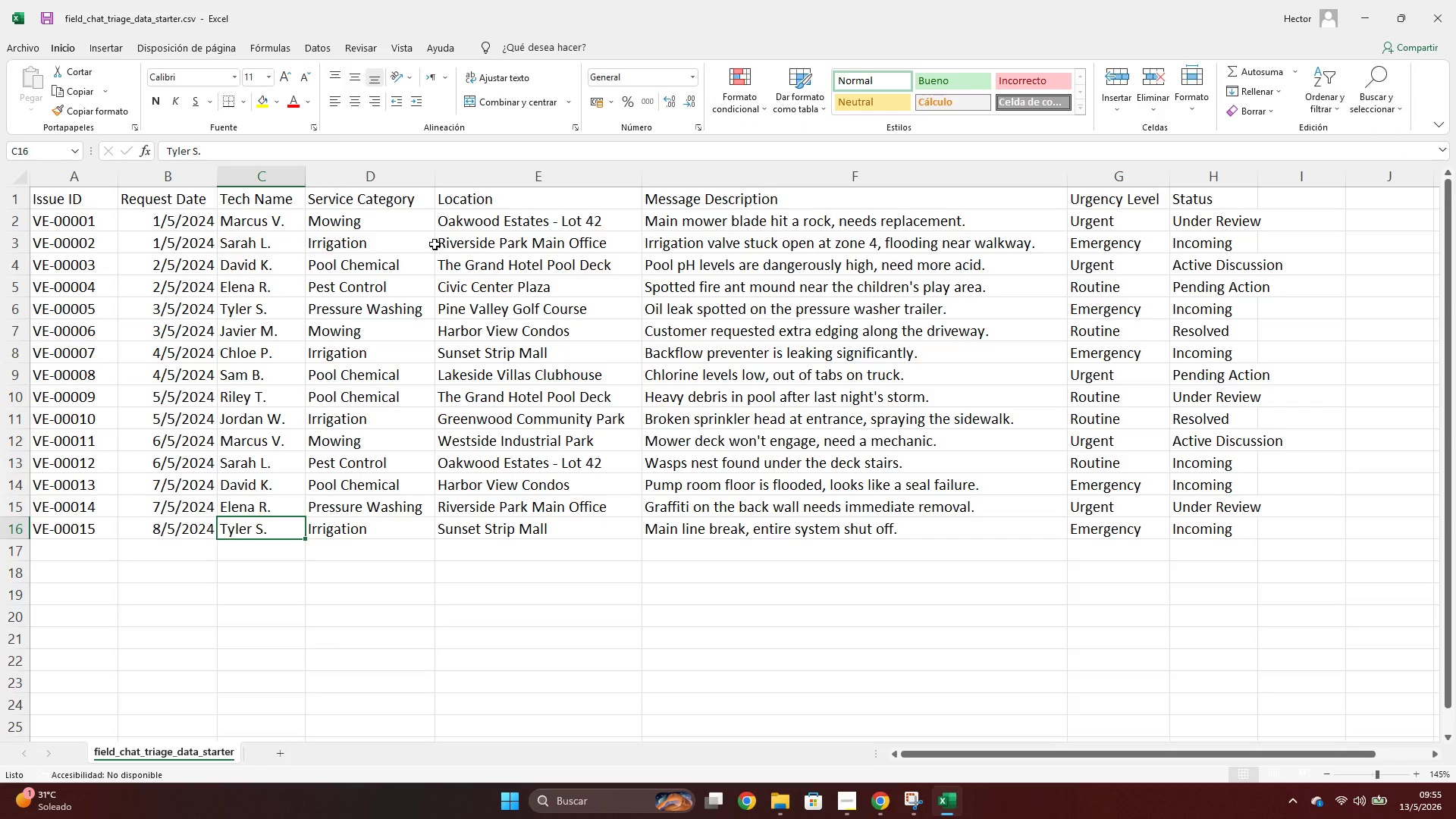 
key(Alt+AltLeft)
 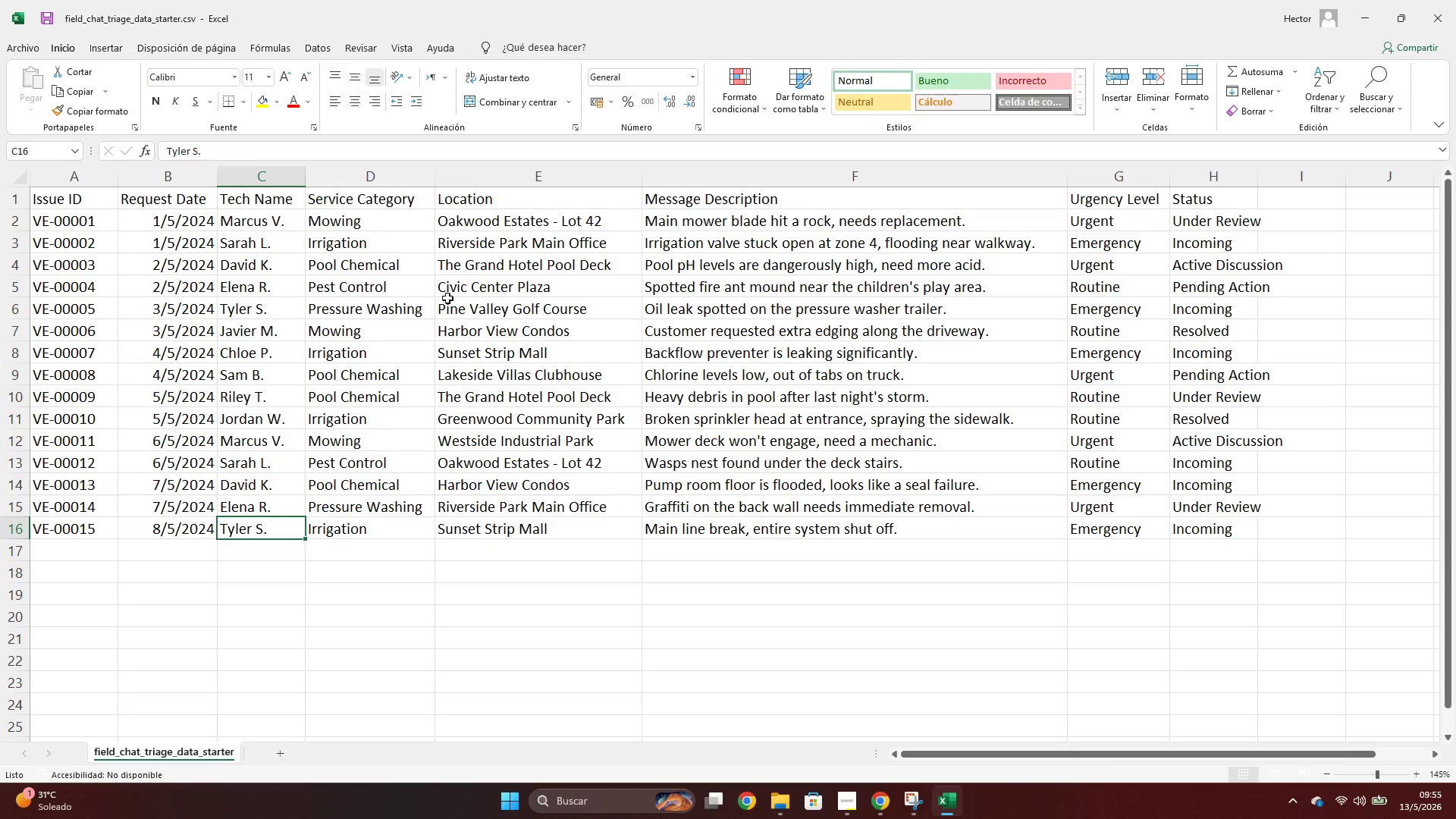 
key(Alt+Tab)
 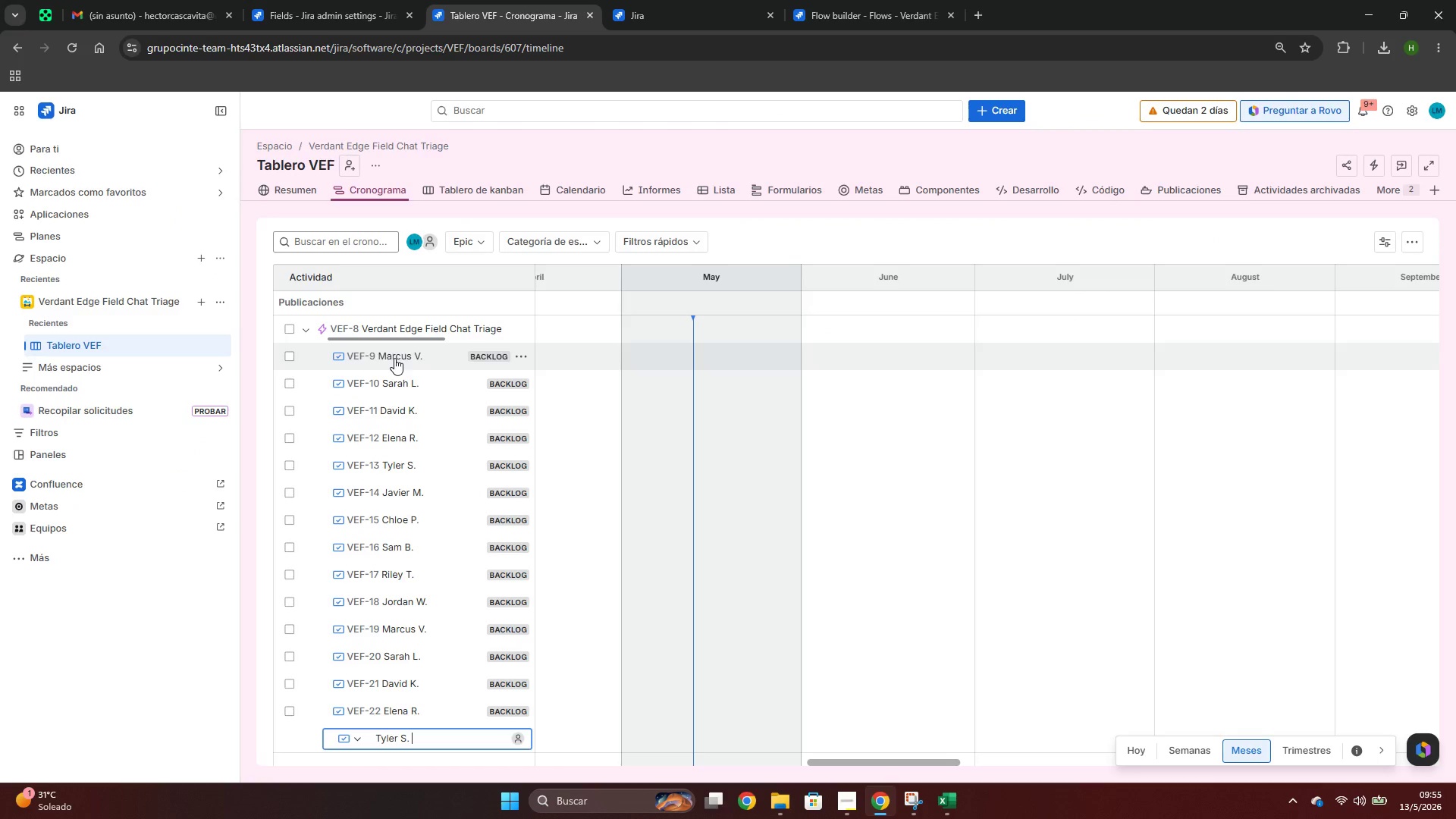 
key(Enter)
 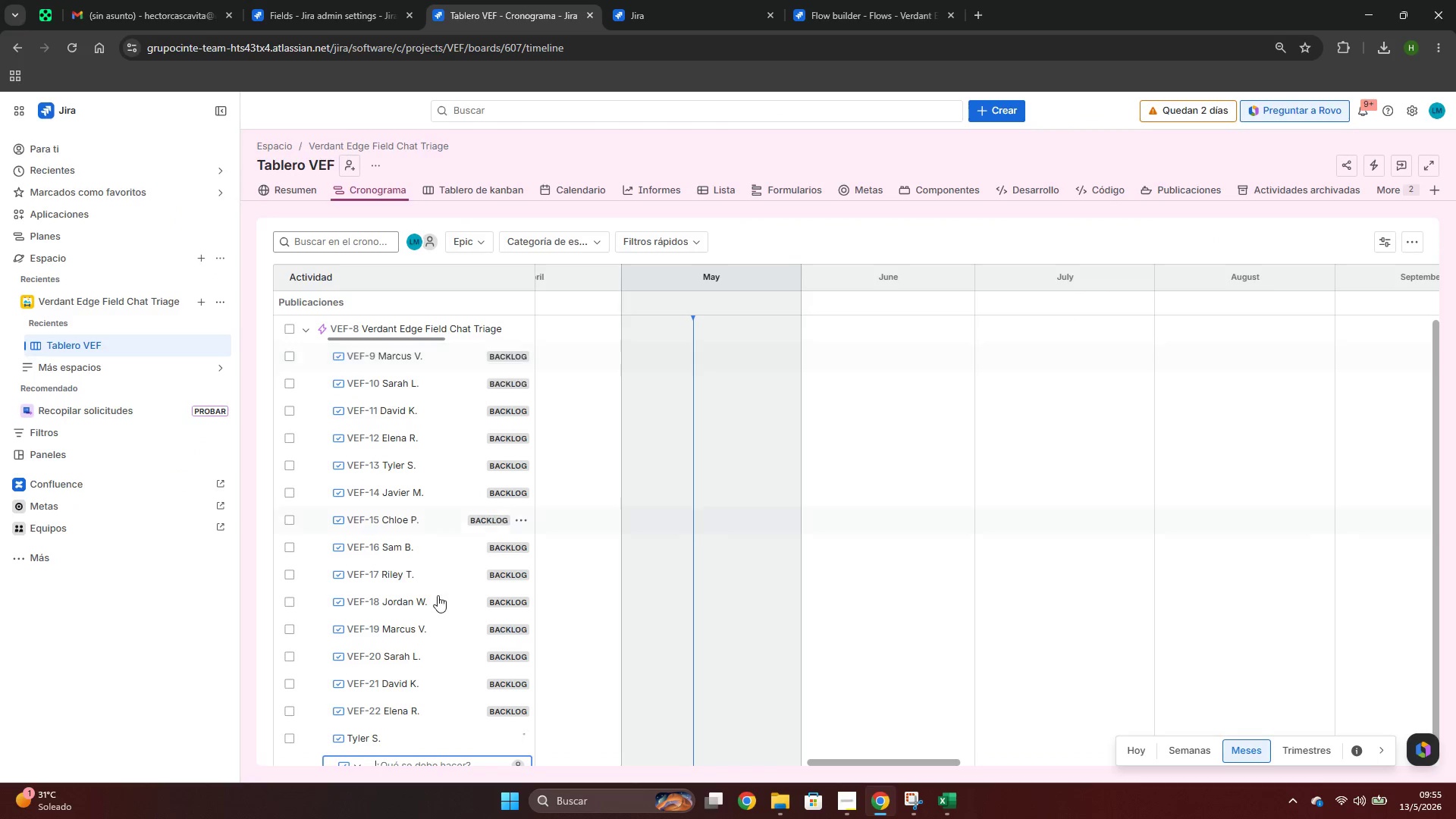 
scroll: coordinate [406, 548], scroll_direction: up, amount: 2.0
 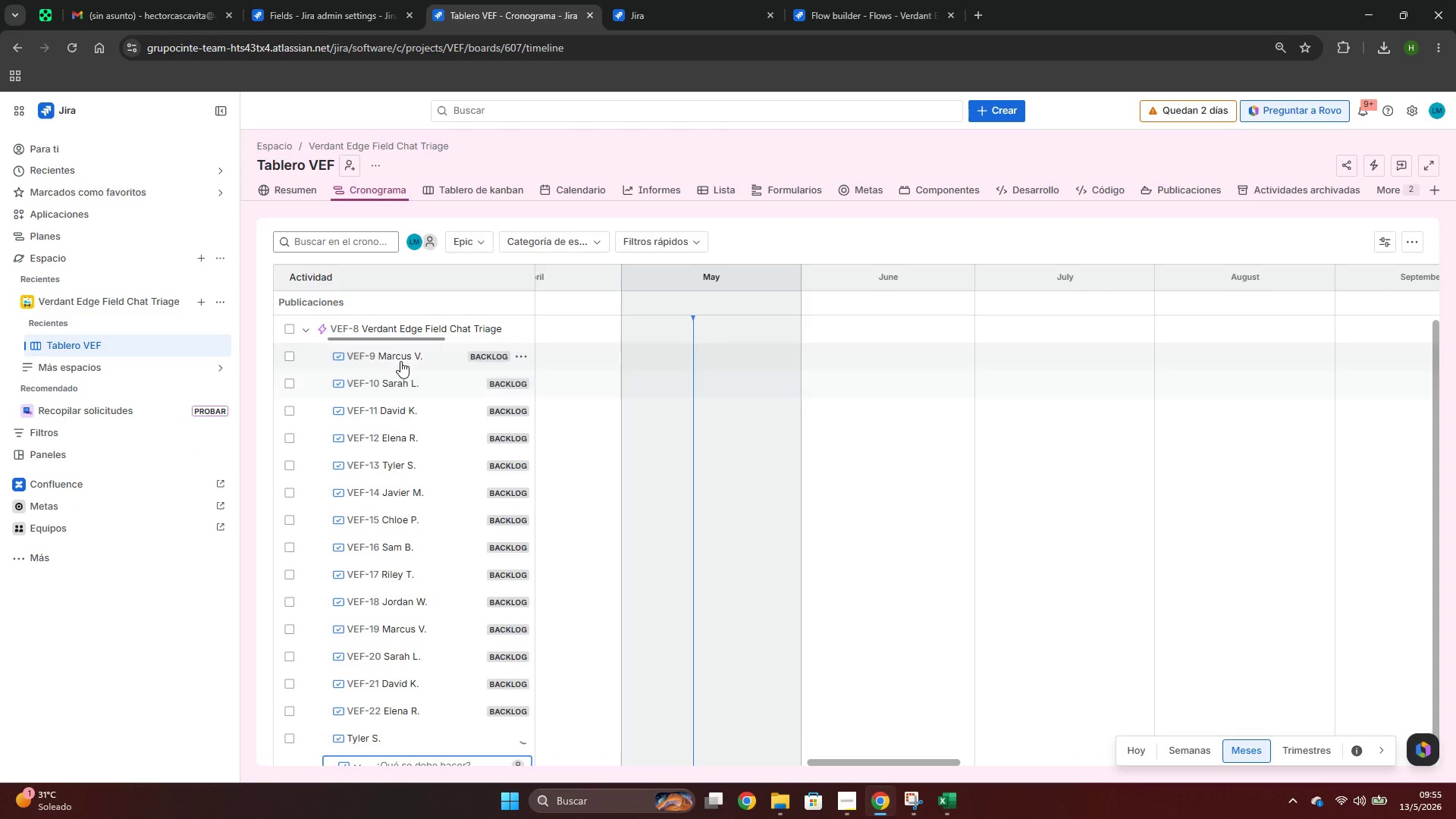 
left_click([400, 361])
 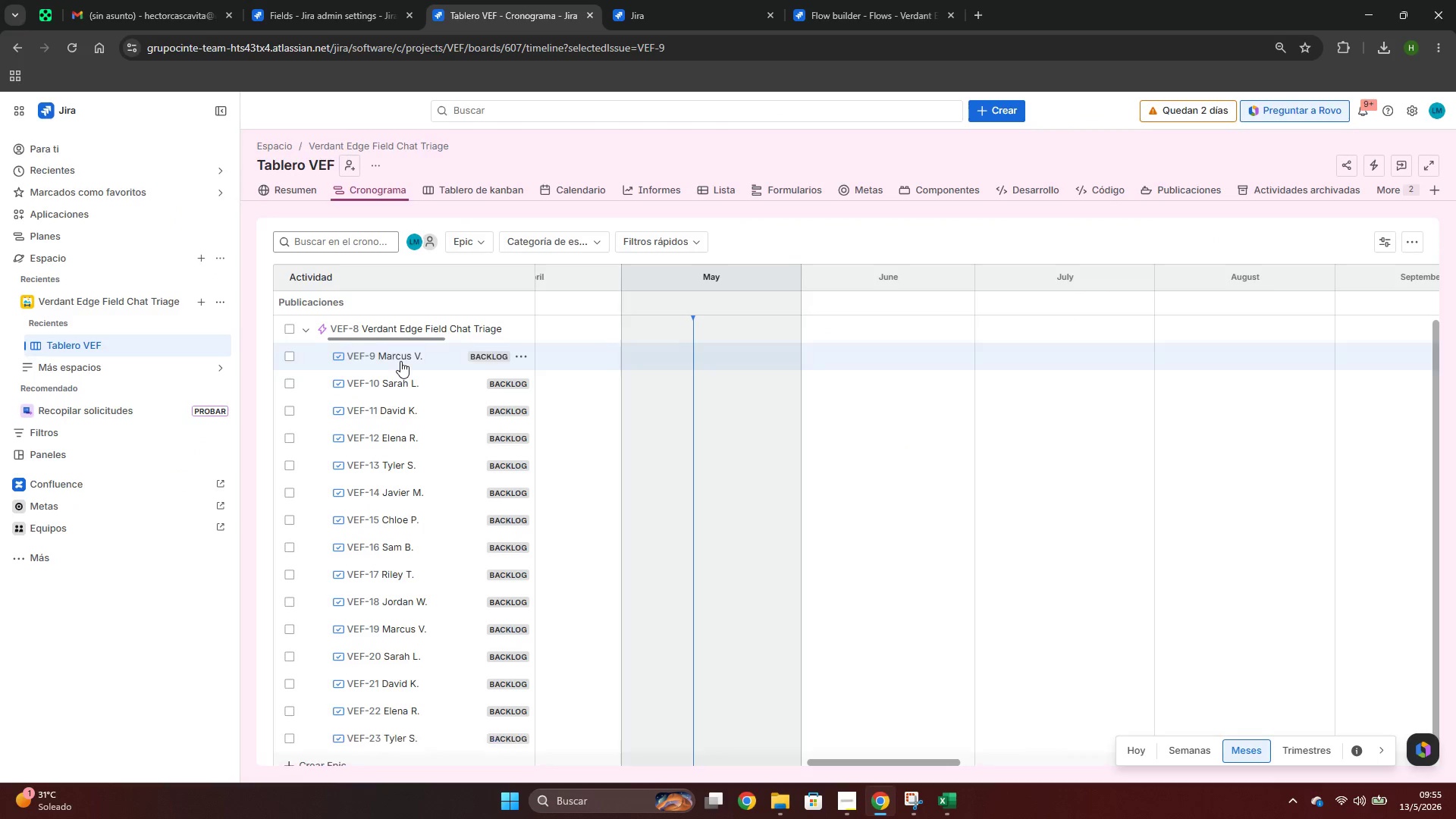 
key(Alt+AltLeft)
 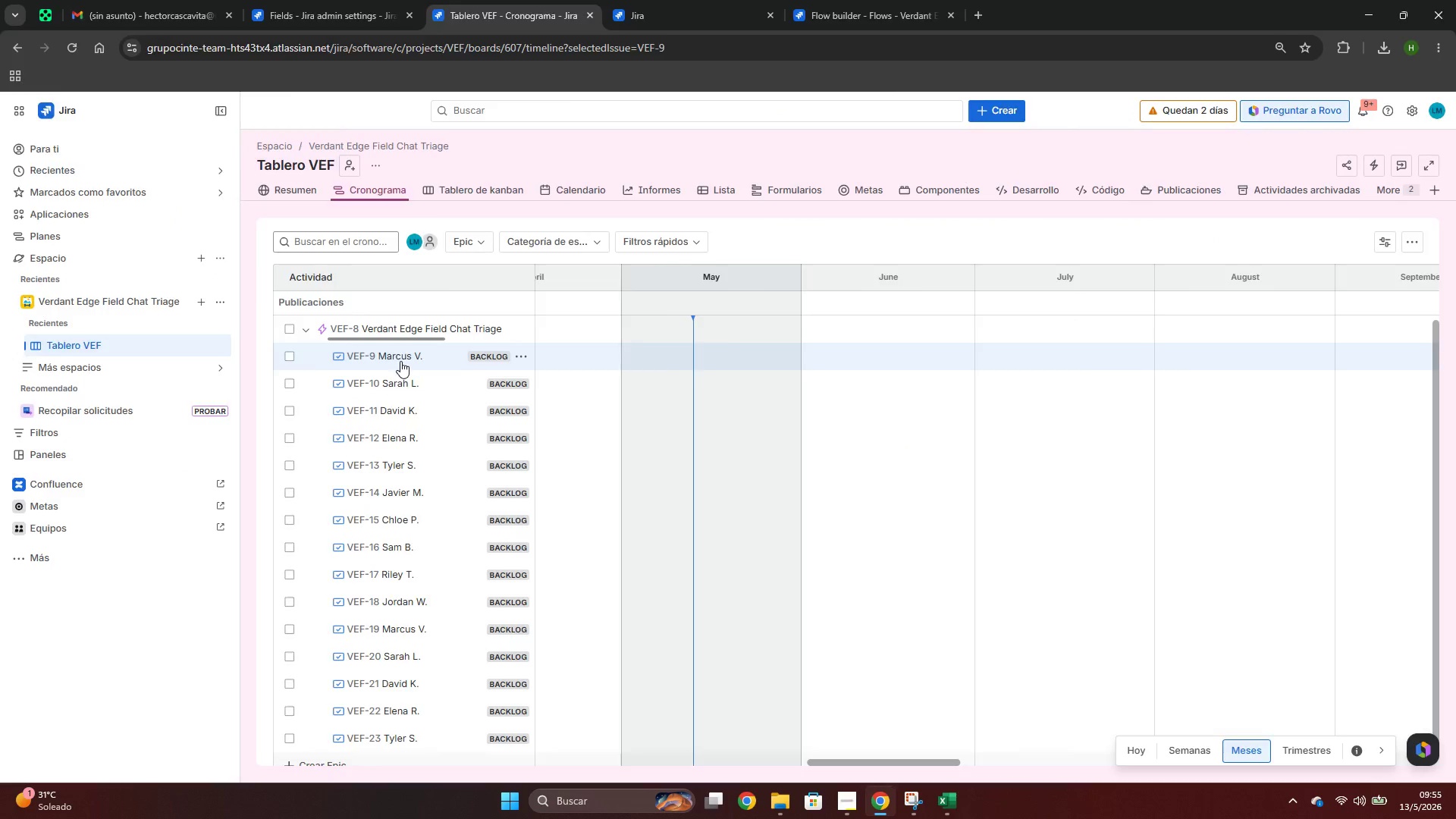 
key(Alt+Tab)
 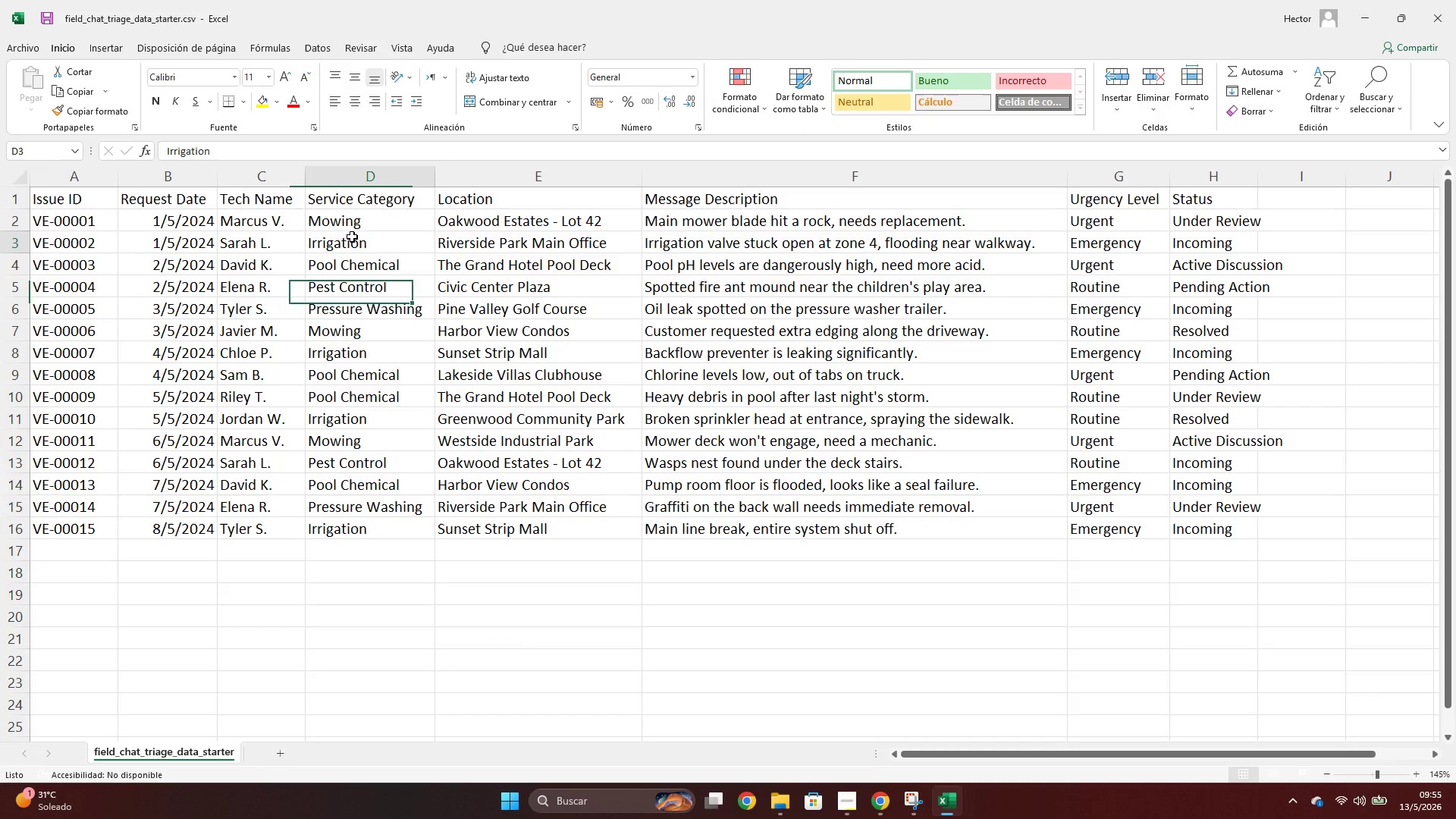 
double_click([356, 225])
 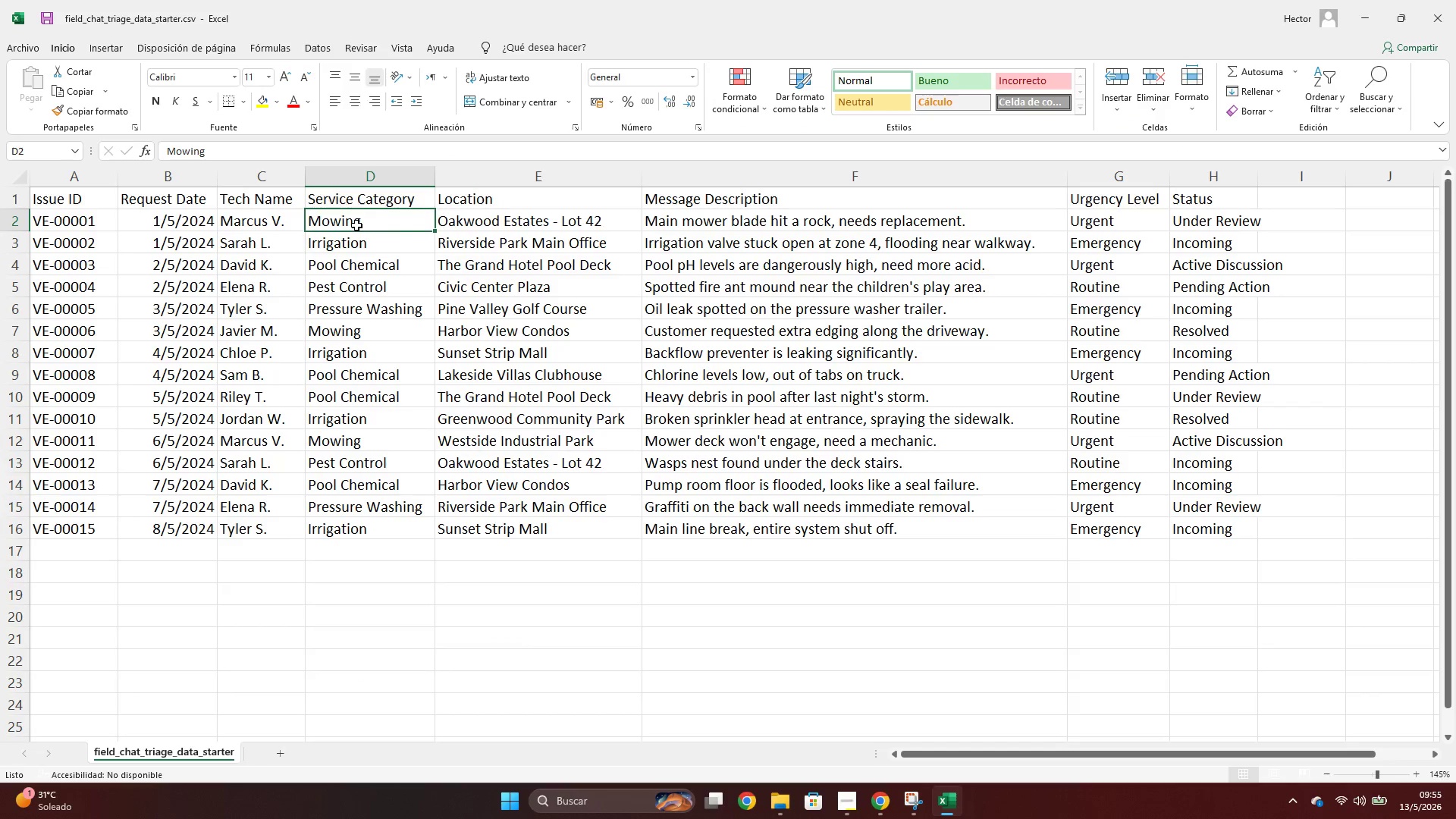 
key(Control+ControlLeft)
 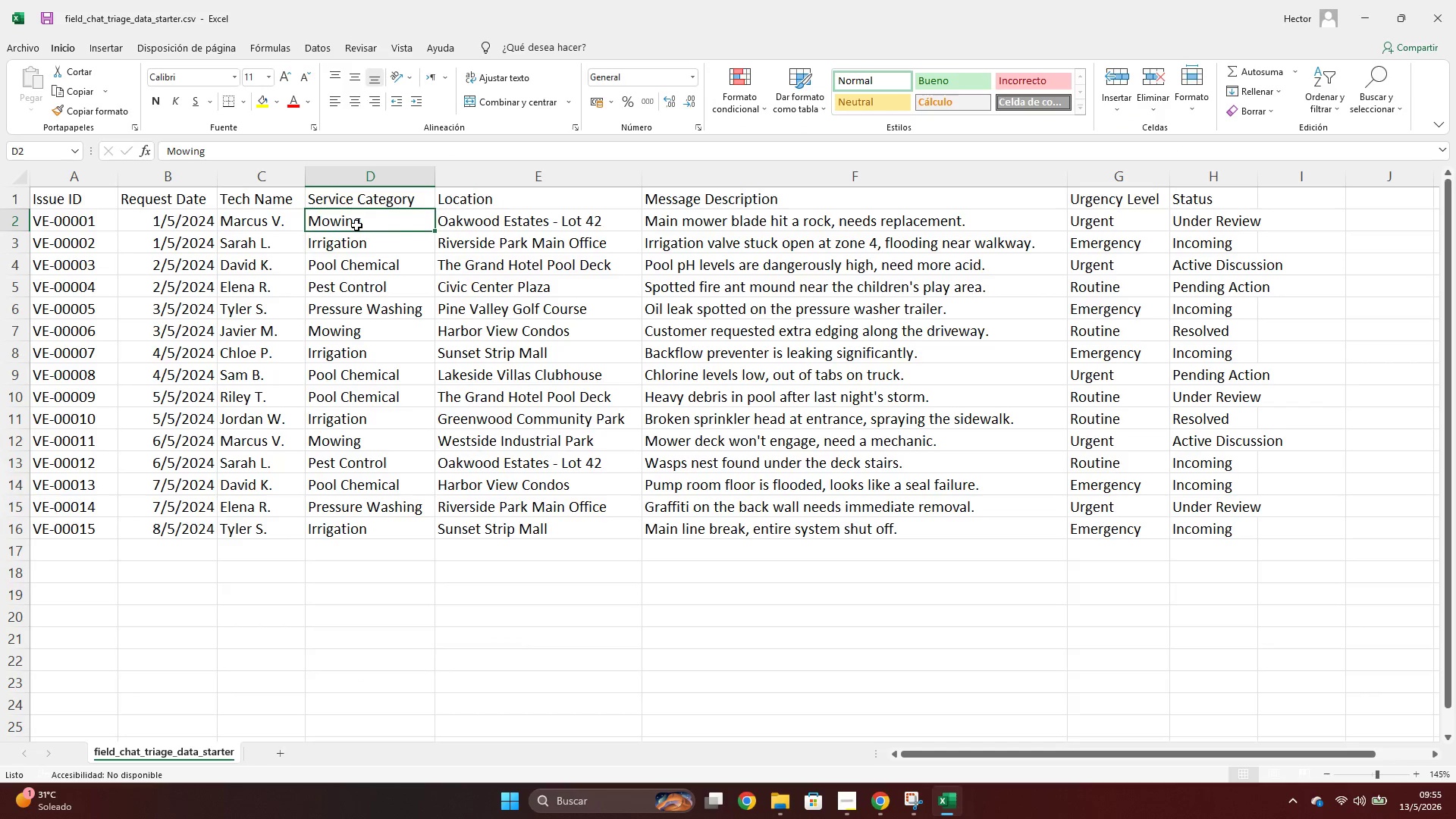 
key(Control+C)
 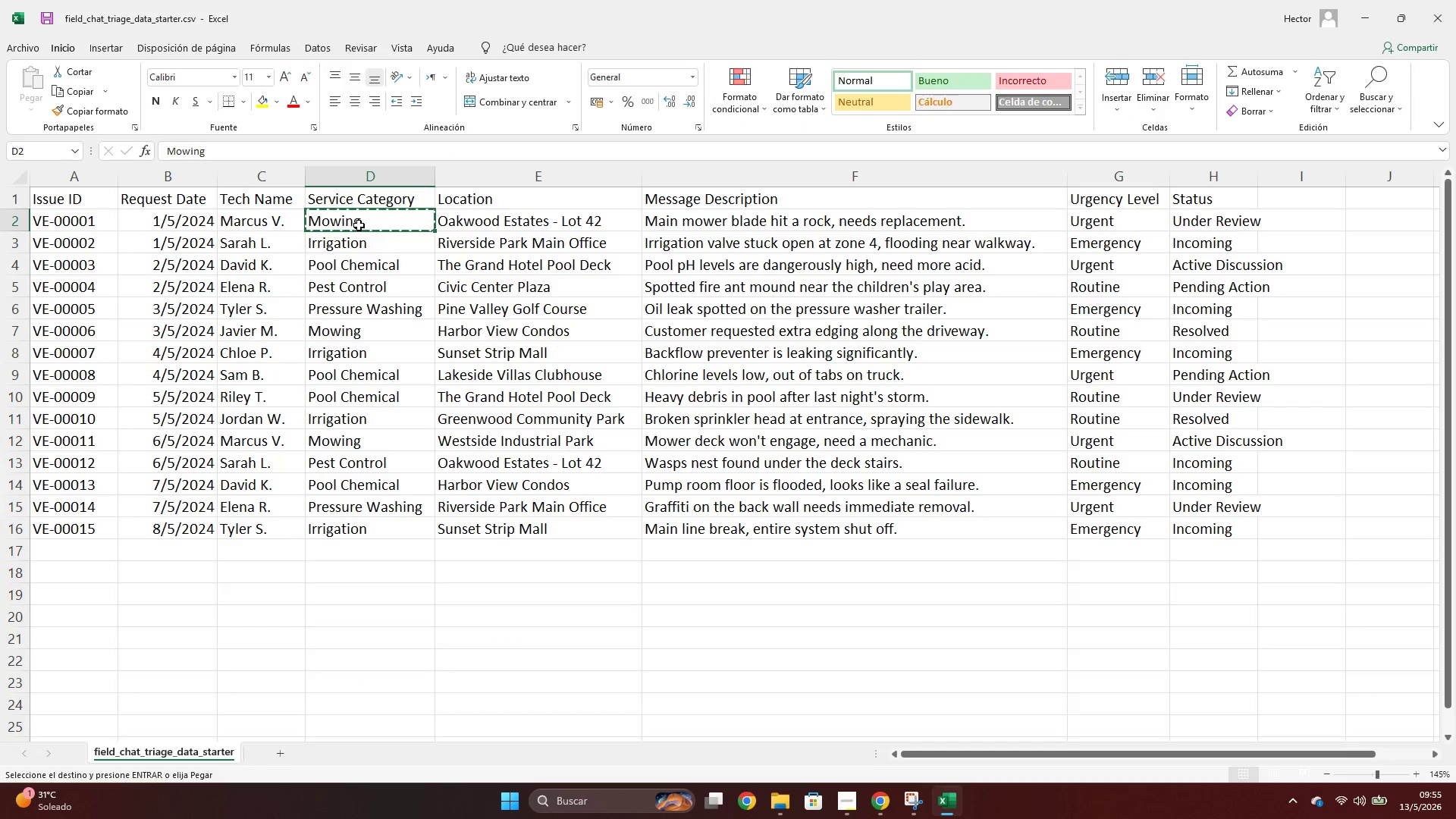 
key(Alt+AltLeft)
 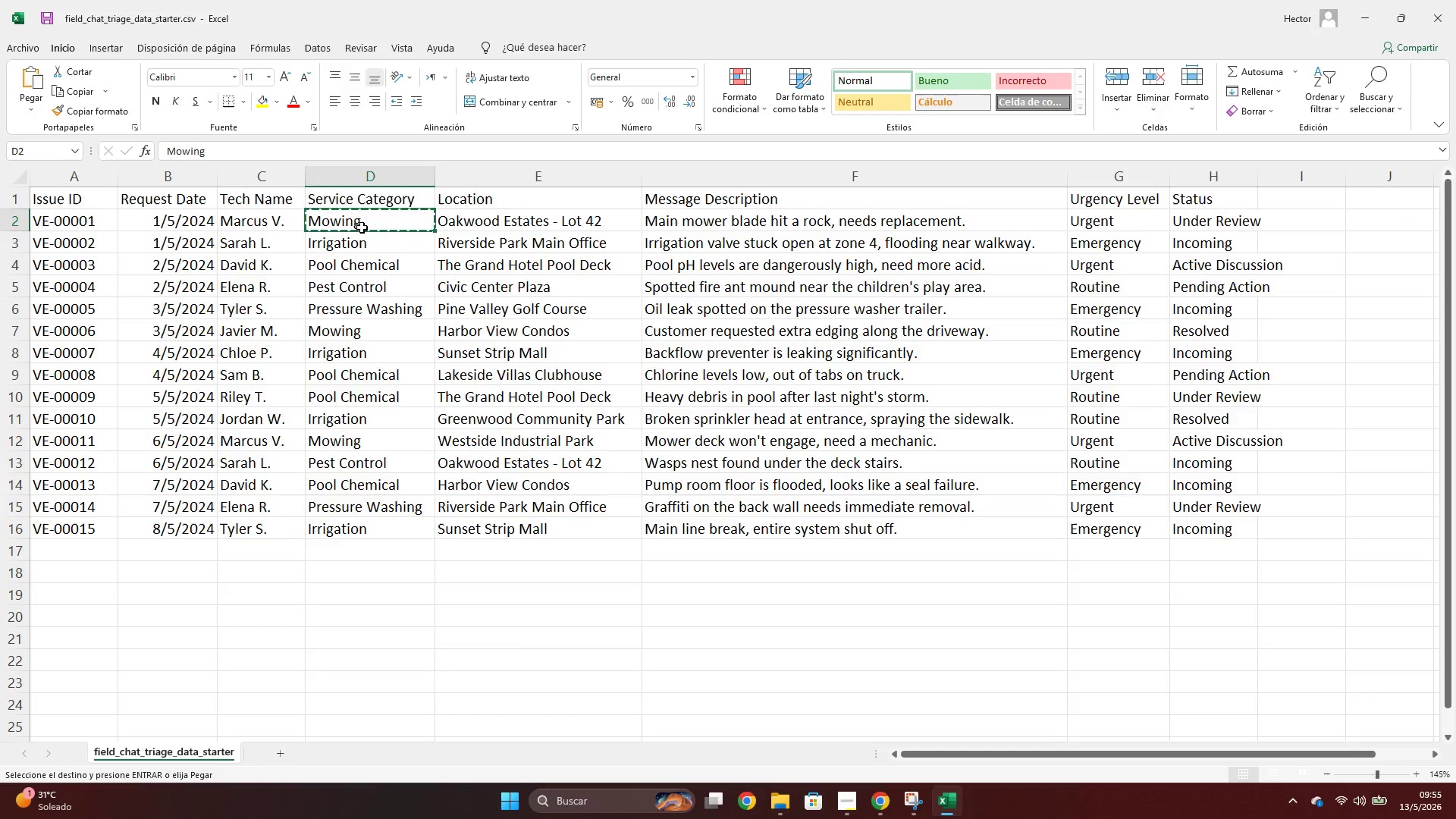 
key(Alt+Tab)
 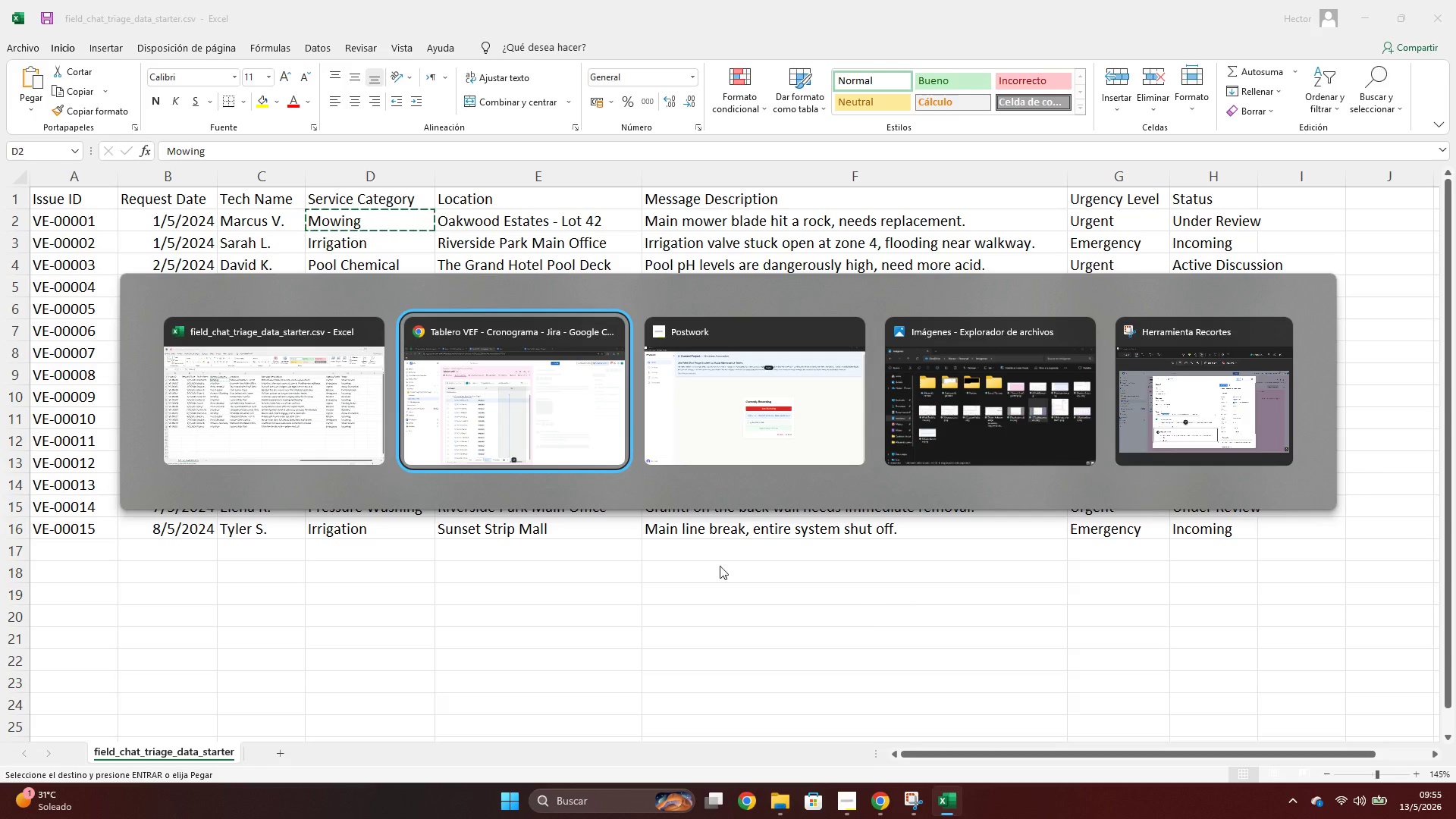 
left_click([474, 404])
 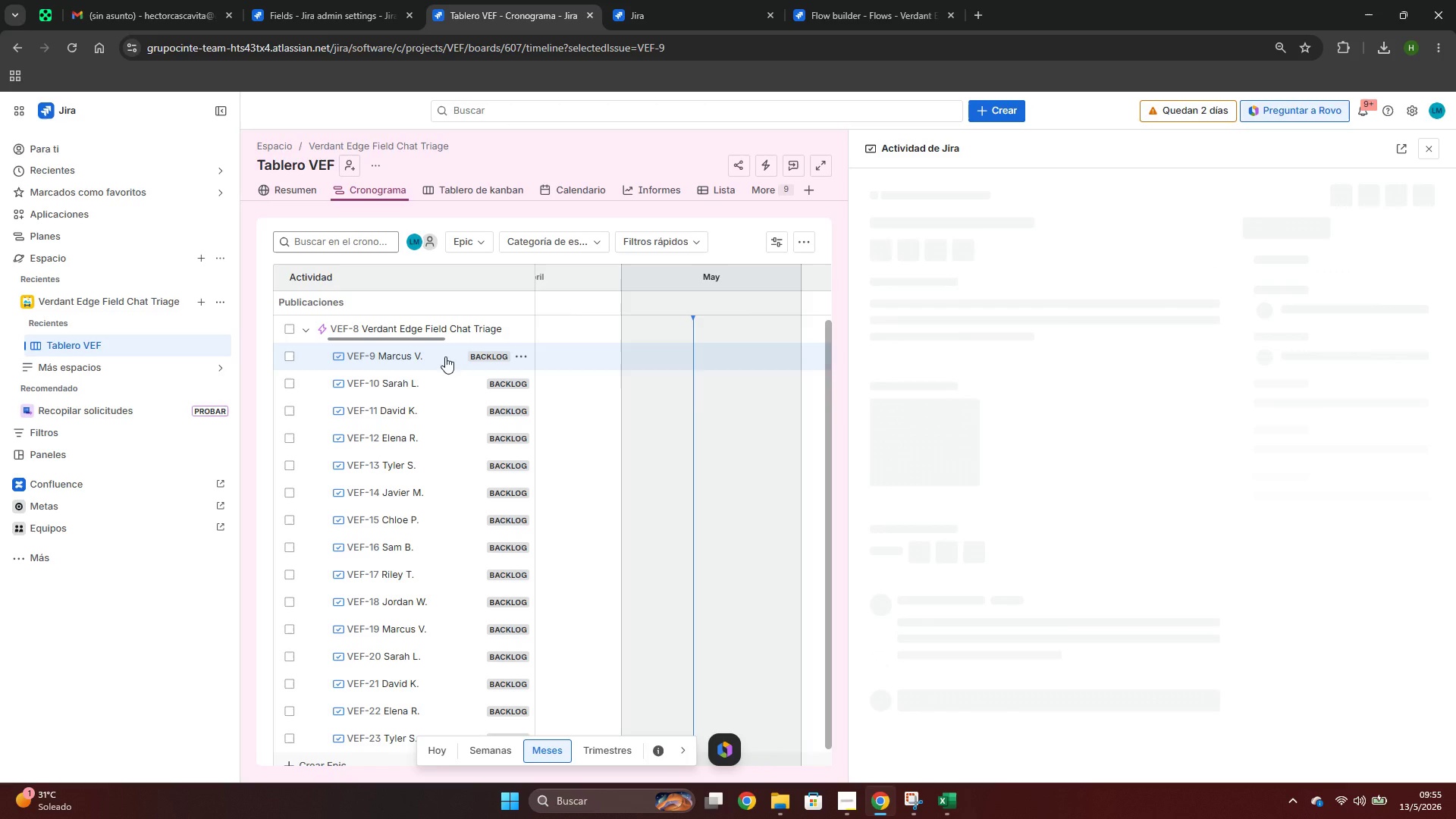 
mouse_move([756, 369])
 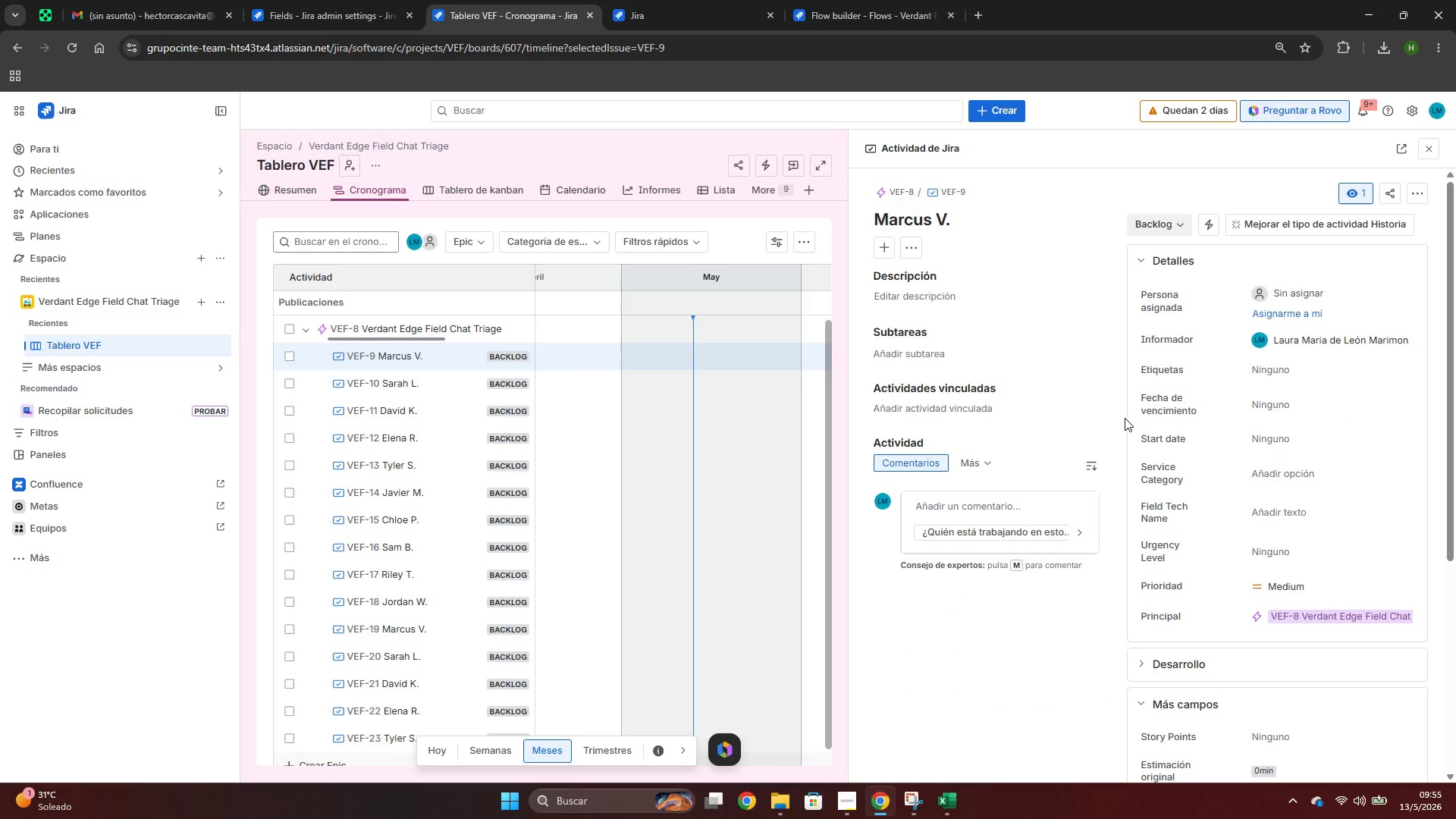 
left_click_drag(start_coordinate=[1119, 413], to_coordinate=[887, 428])
 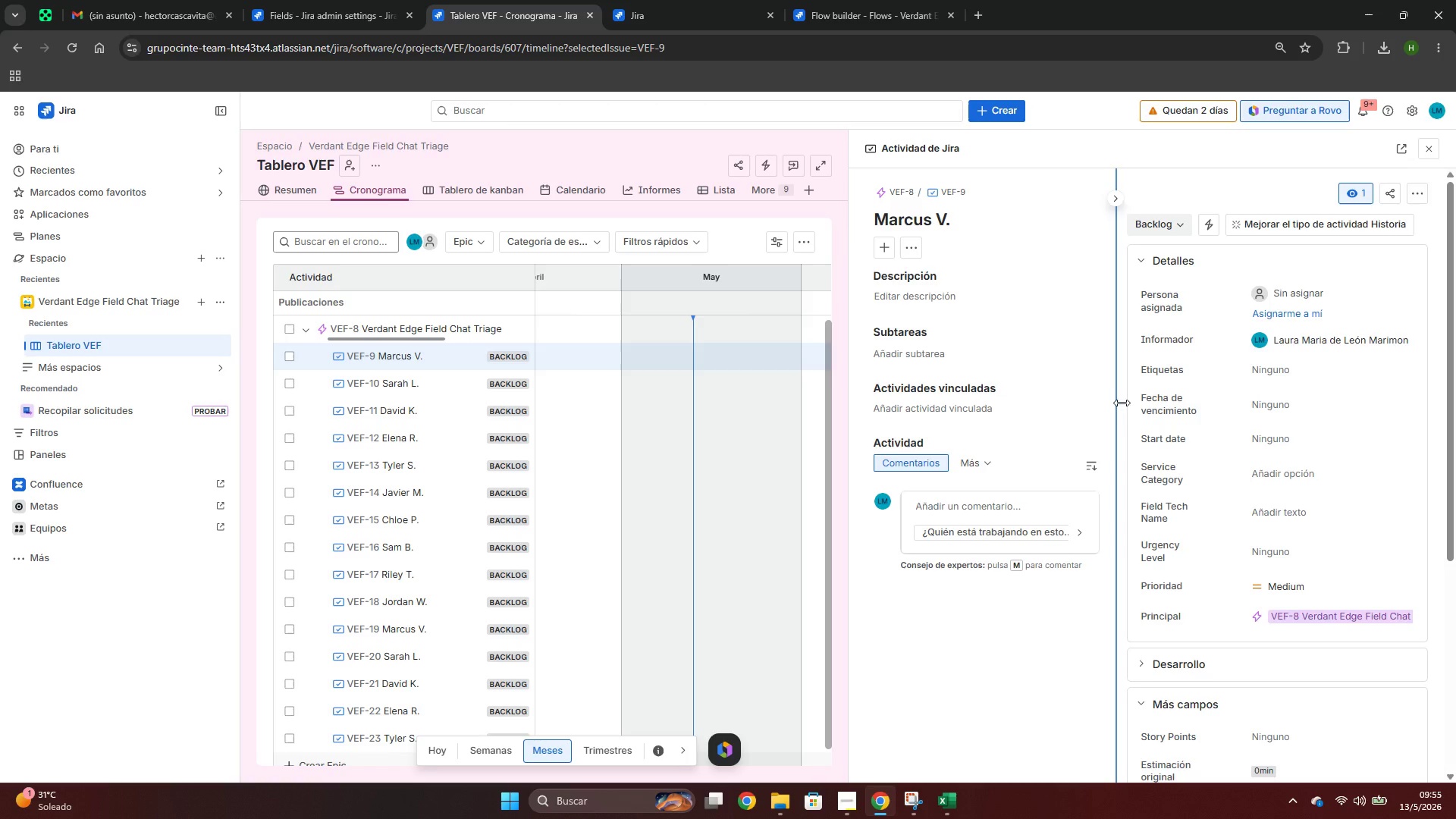 
left_click_drag(start_coordinate=[1126, 406], to_coordinate=[1118, 405])
 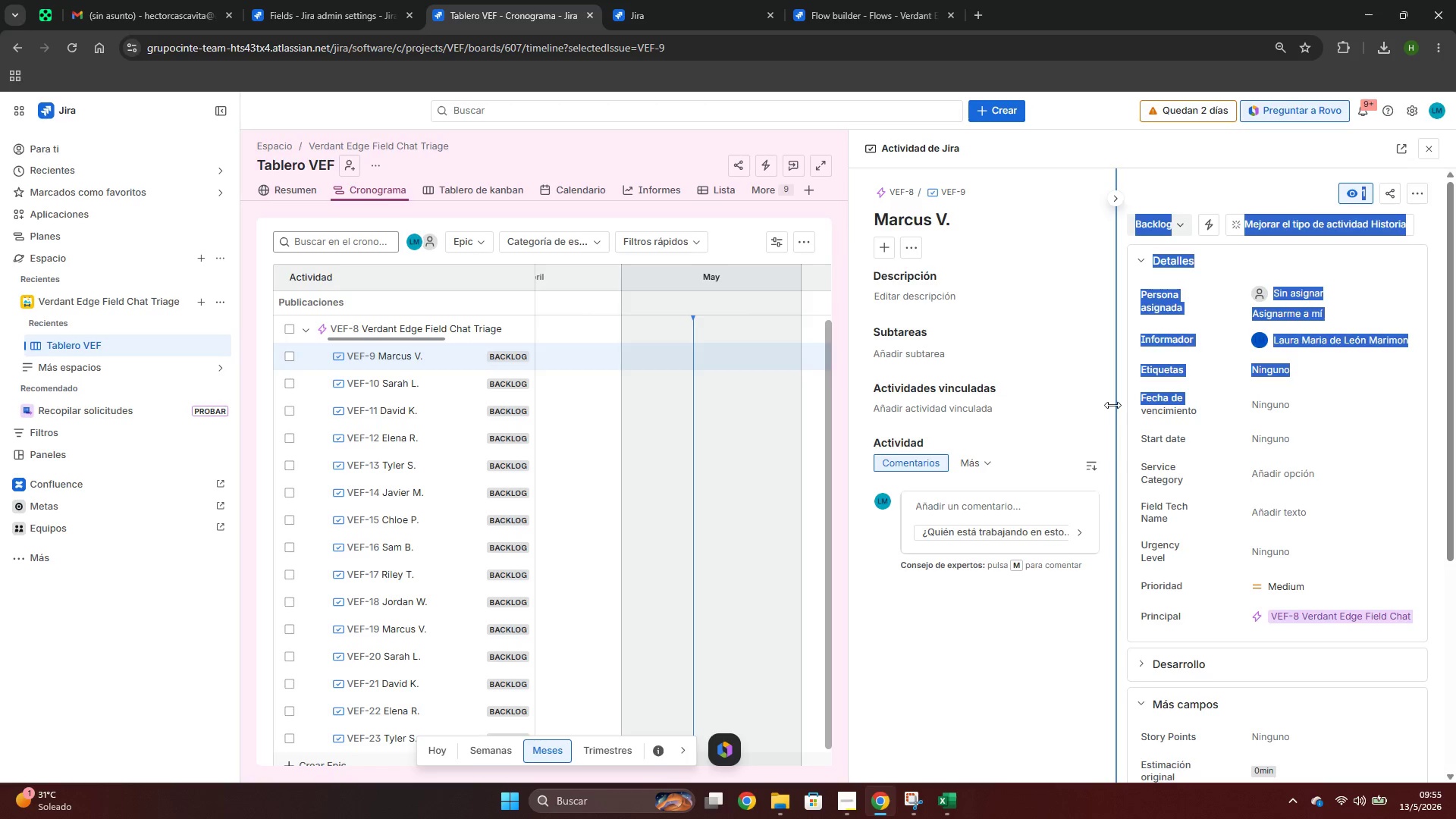 
left_click_drag(start_coordinate=[1112, 405], to_coordinate=[917, 399])
 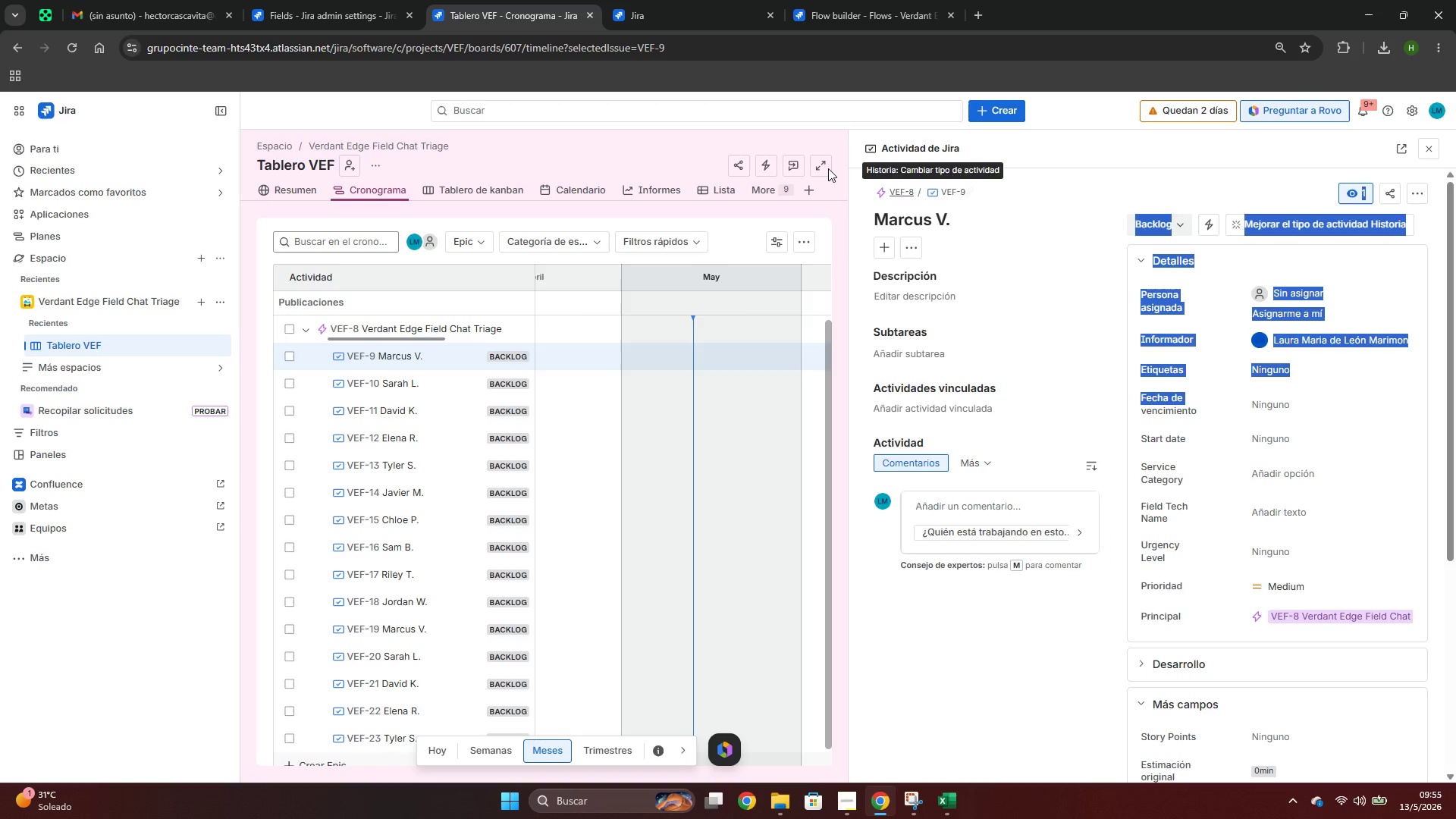 
left_click_drag(start_coordinate=[851, 221], to_coordinate=[676, 262])
 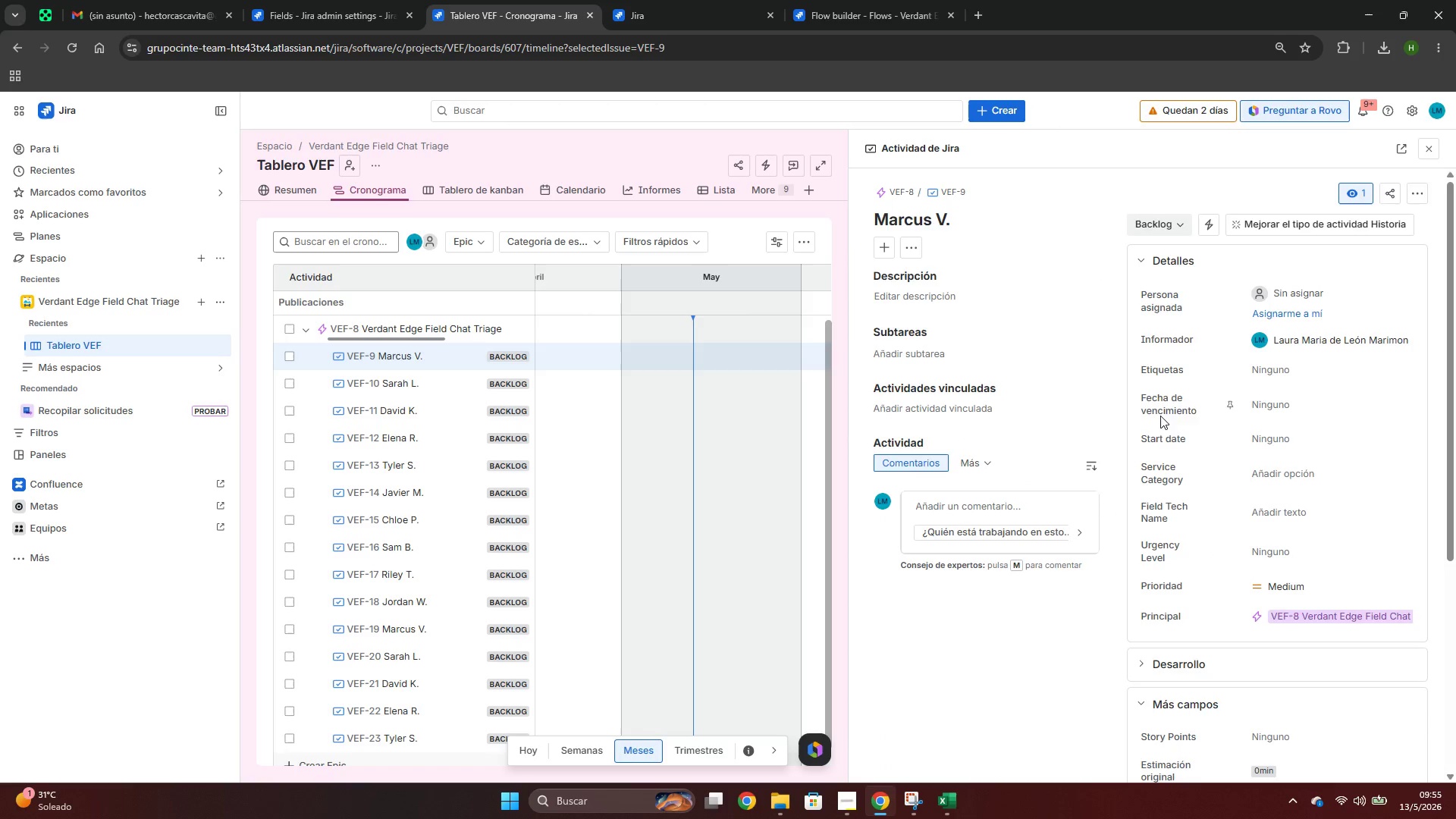 
left_click([1282, 472])
 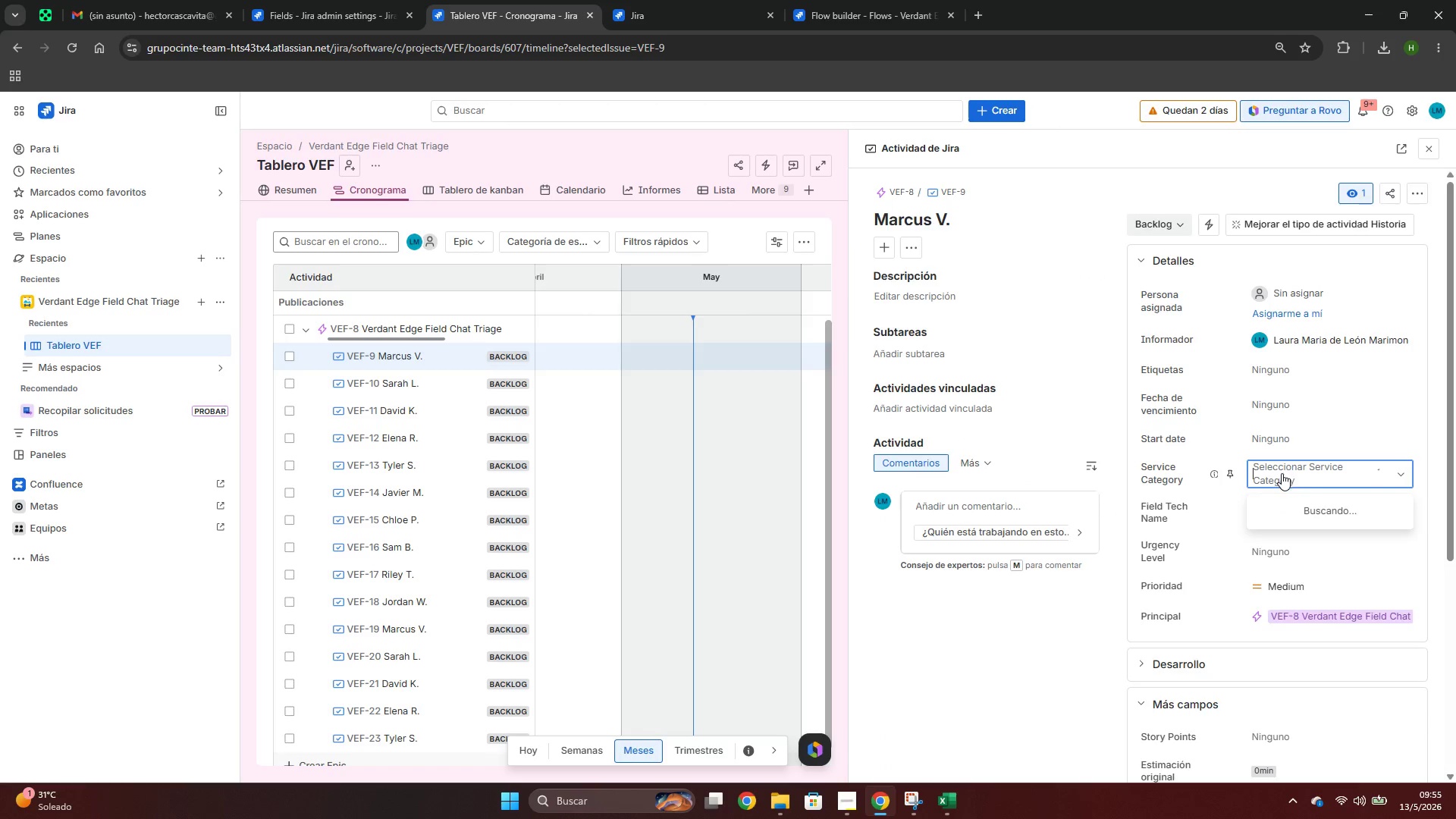 
key(Control+ControlLeft)
 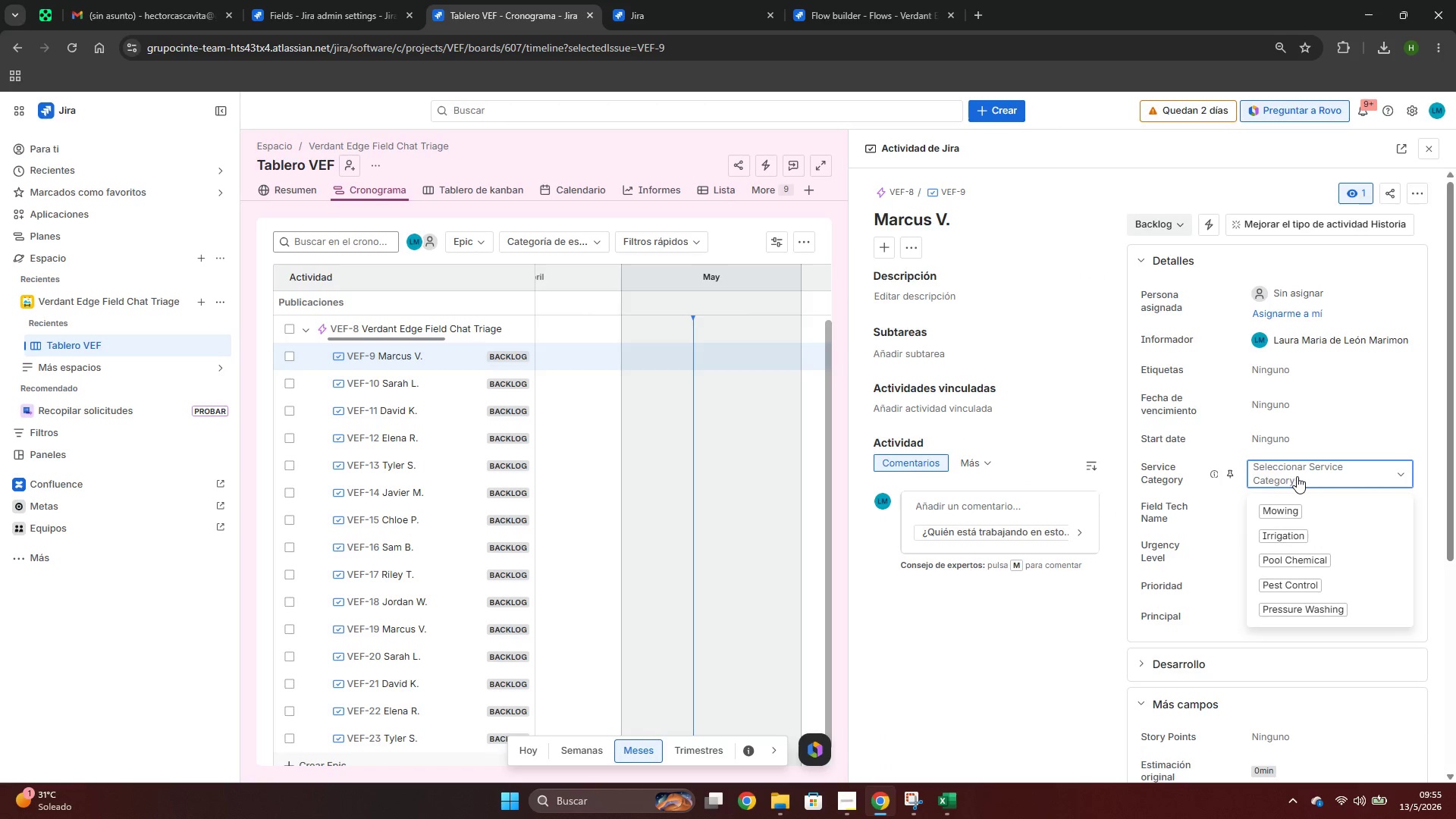 
key(Control+V)
 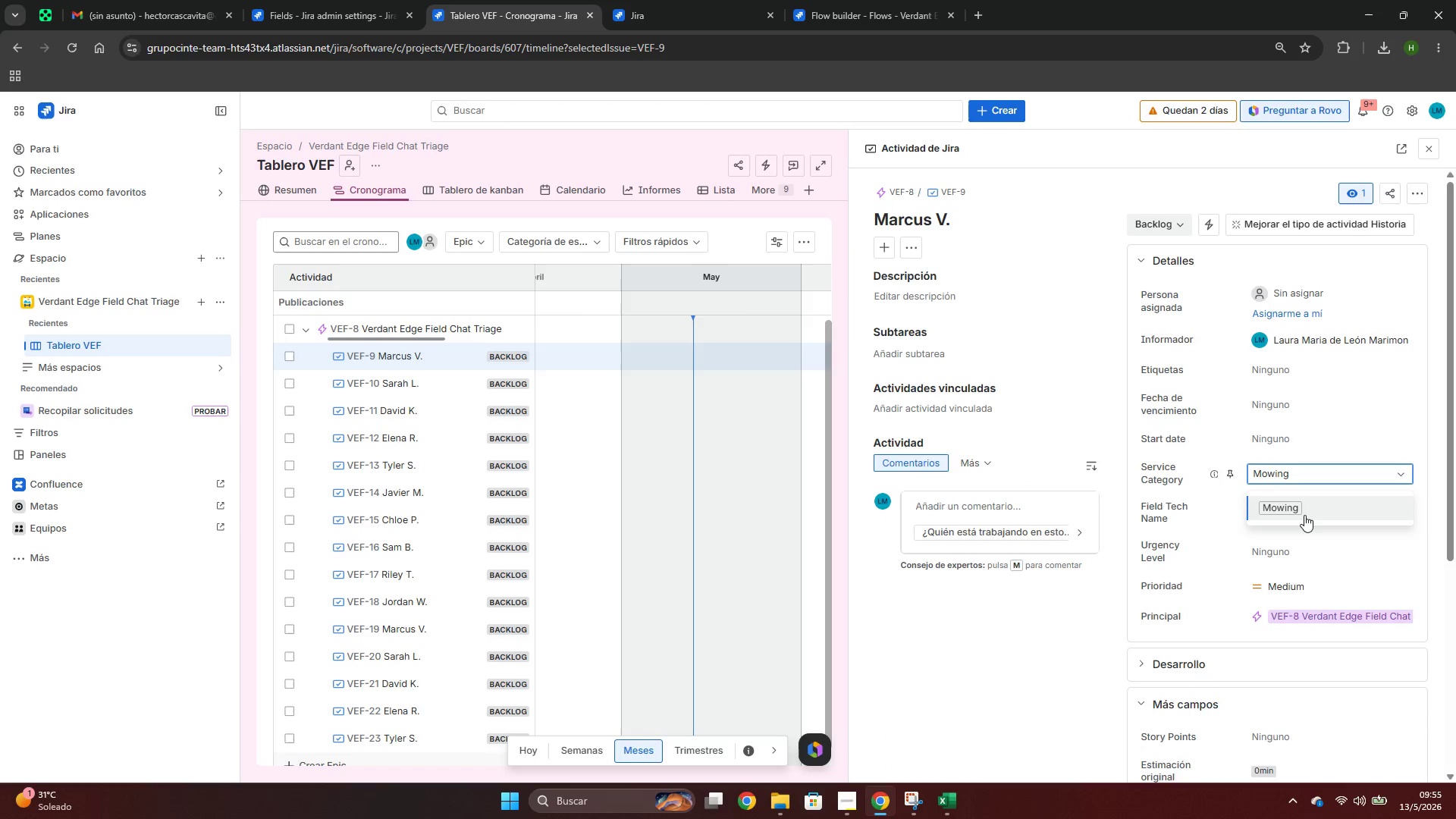 
left_click([1304, 515])
 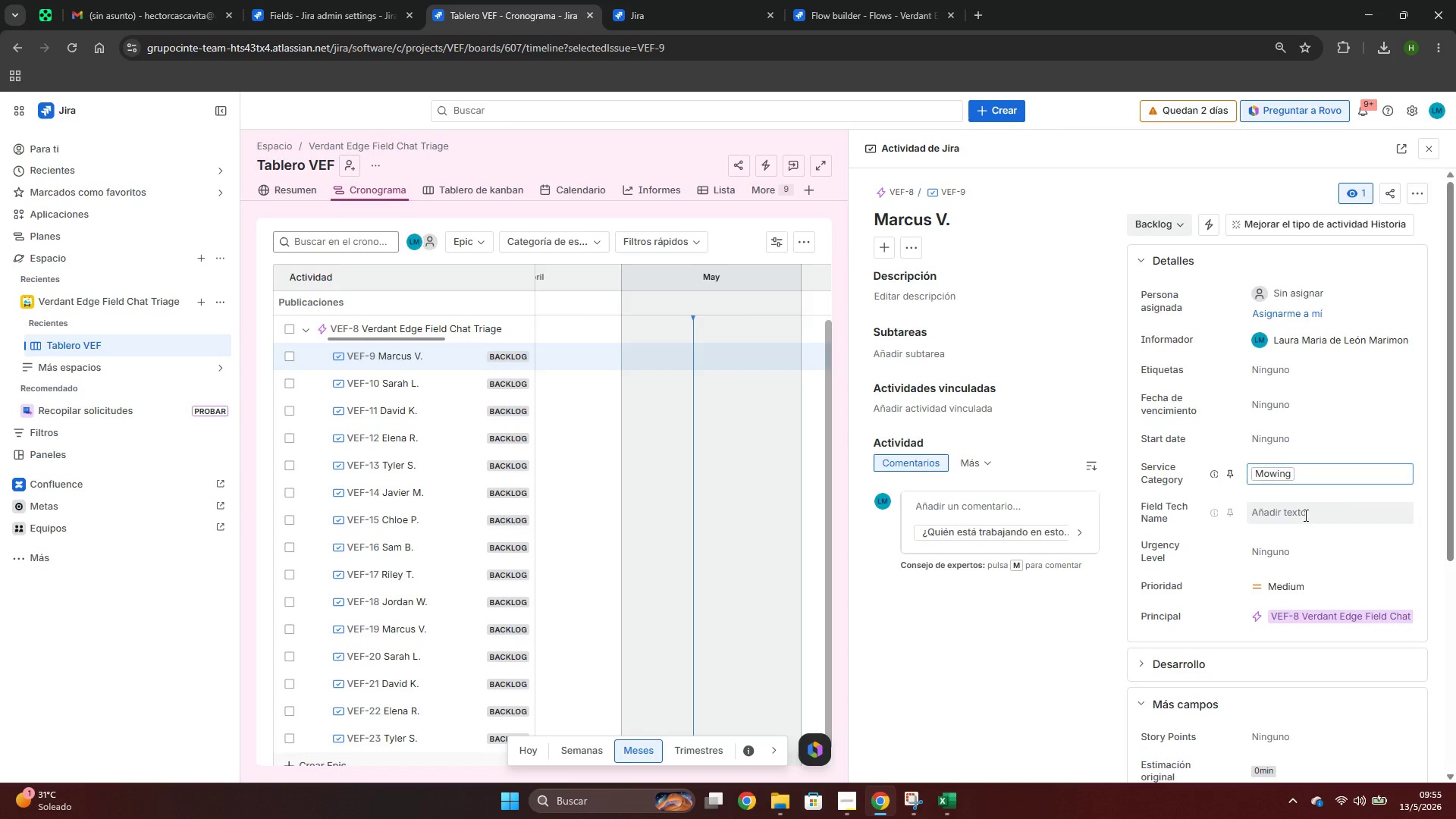 
key(Alt+AltLeft)
 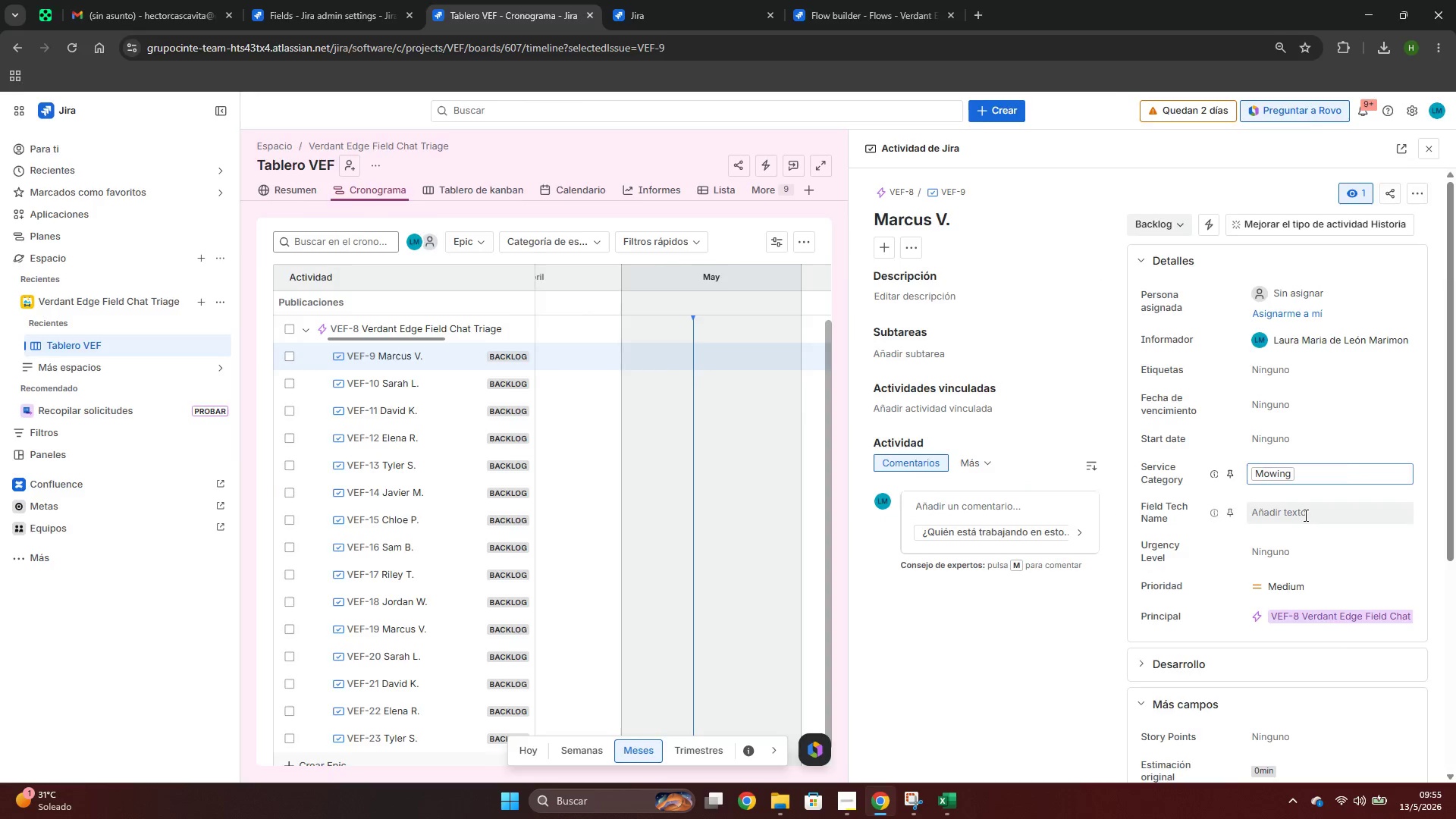 
key(Alt+Tab)
 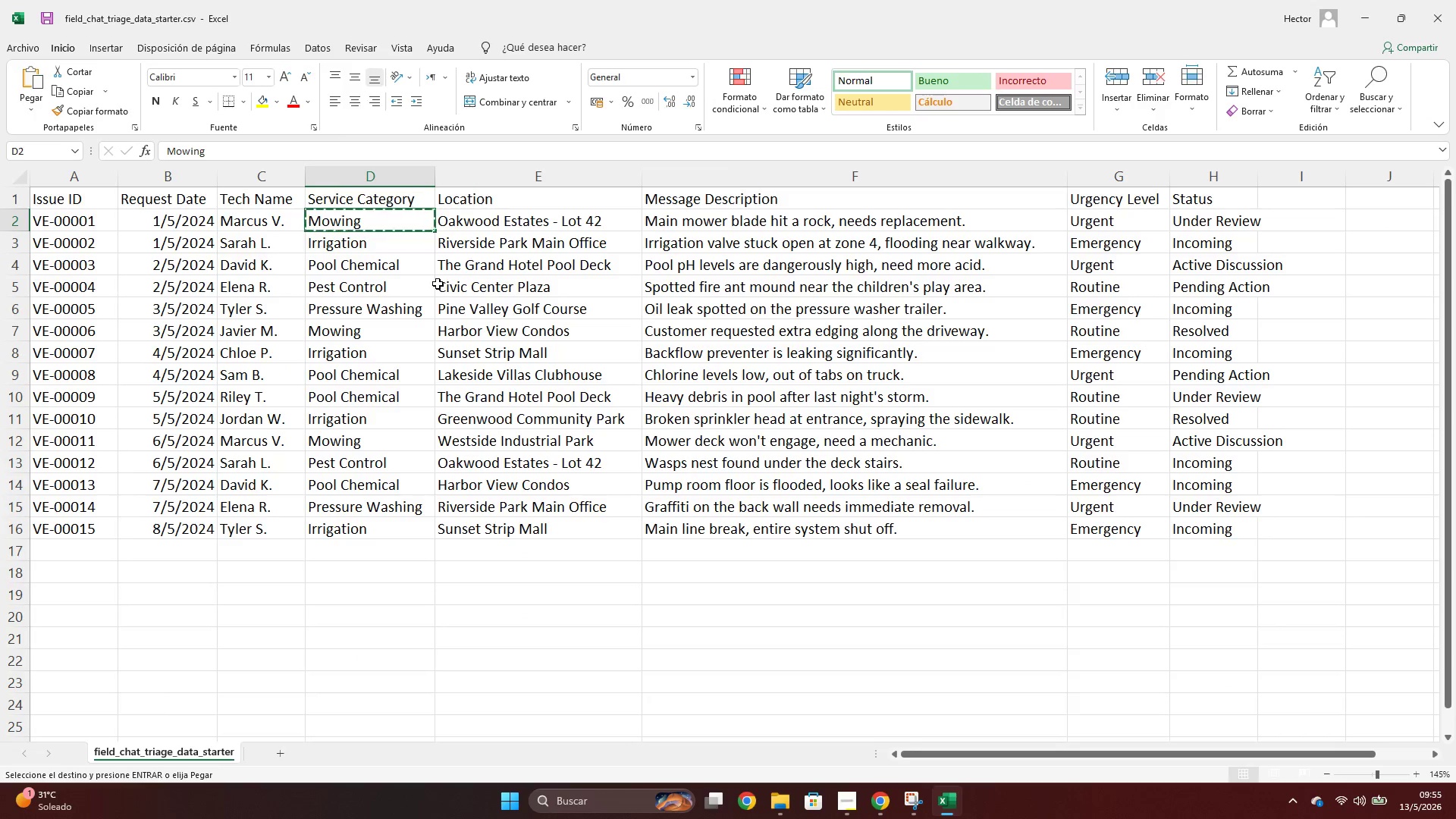 
hold_key(key=ShiftLeft, duration=0.58)
 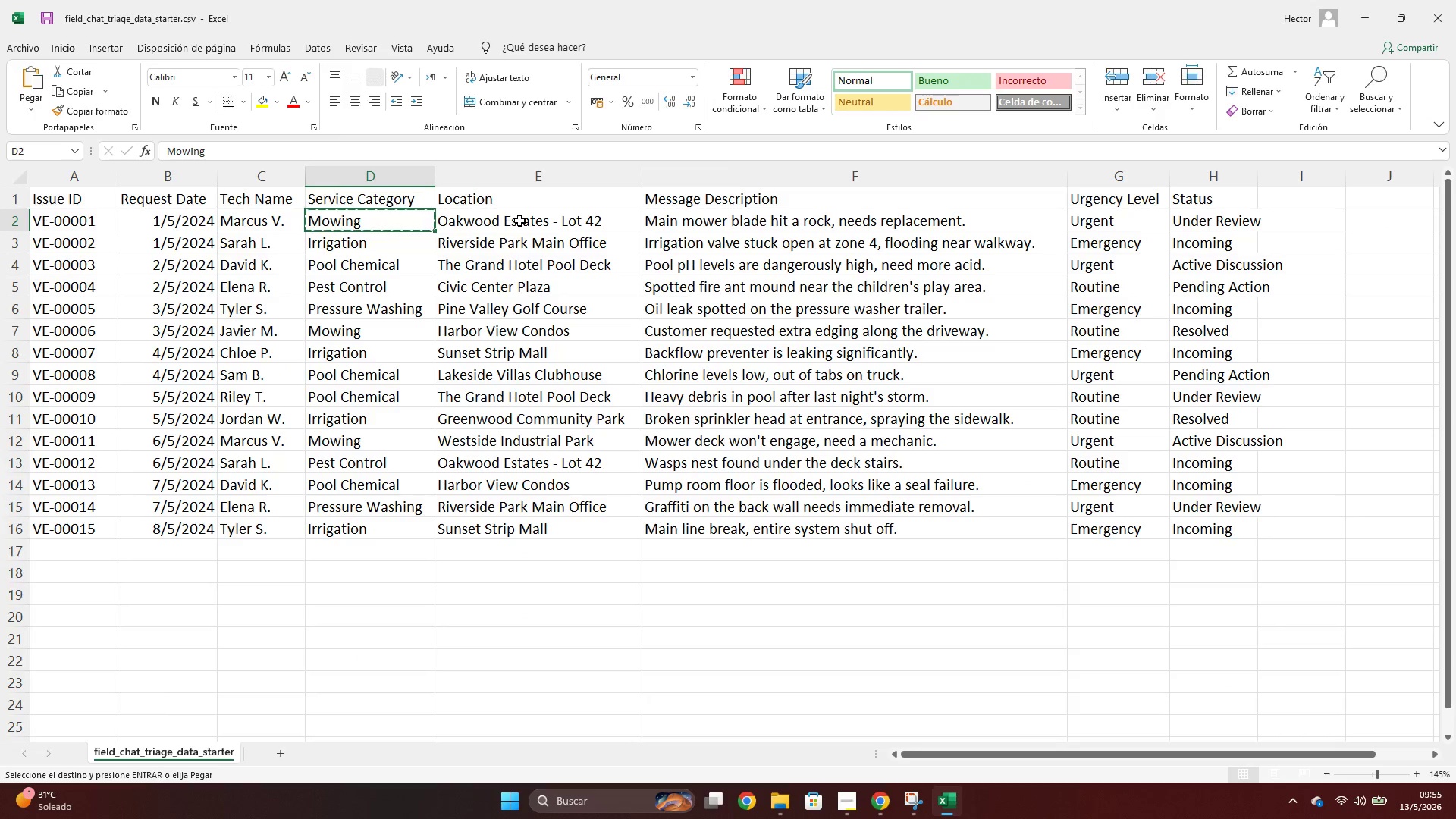 
left_click([519, 221])
 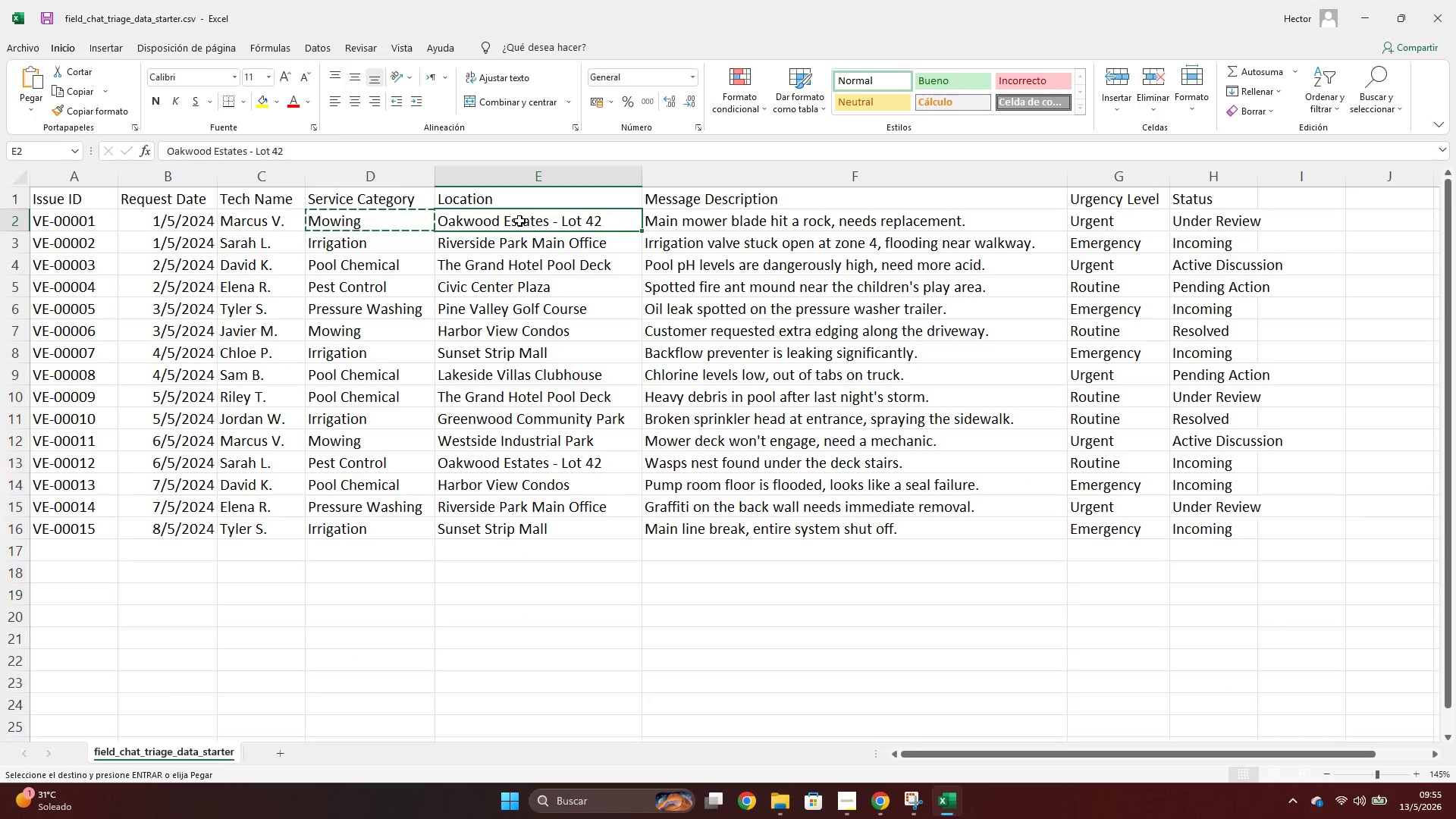 
key(Alt+AltLeft)
 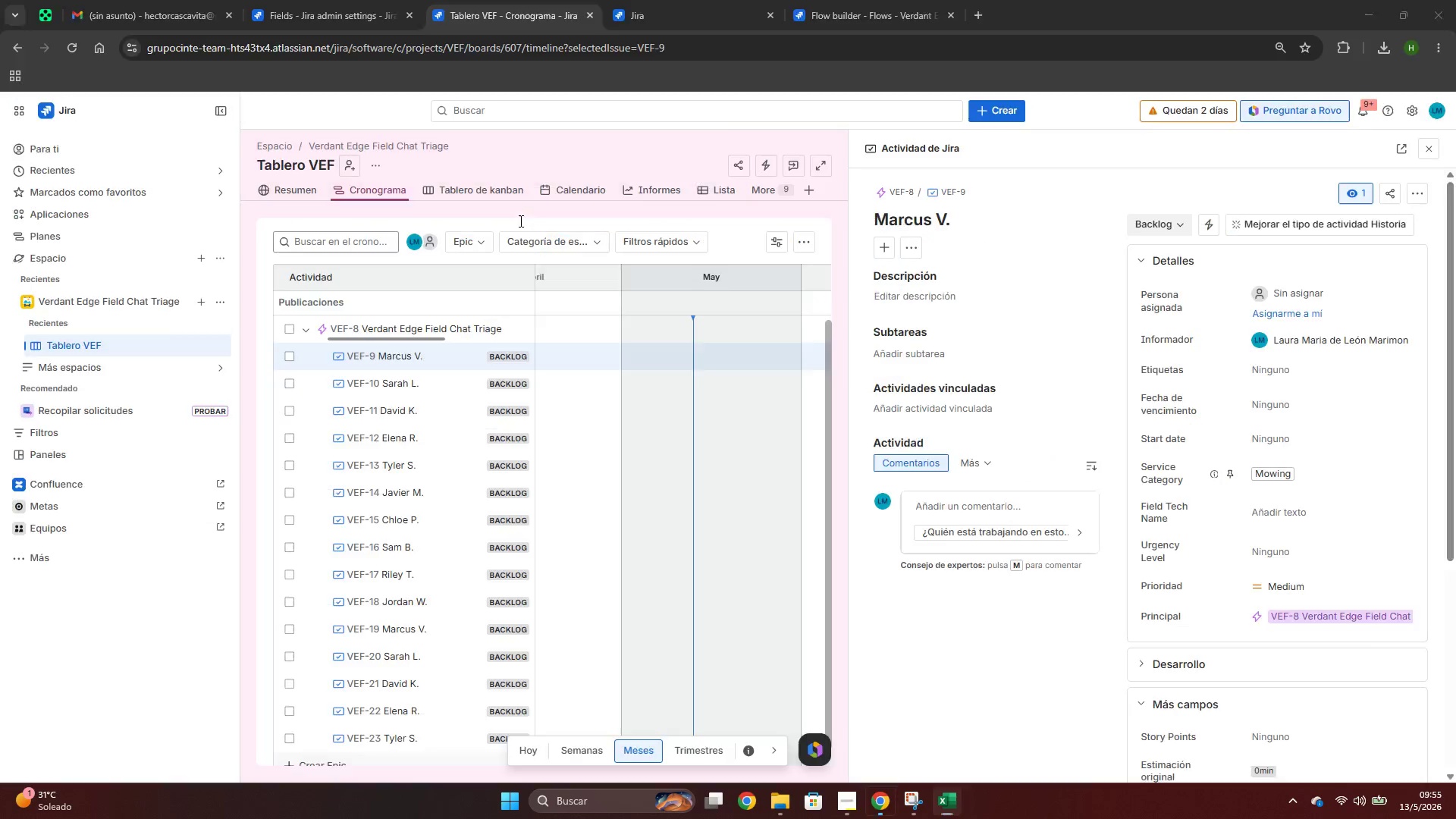 
key(Alt+Tab)
 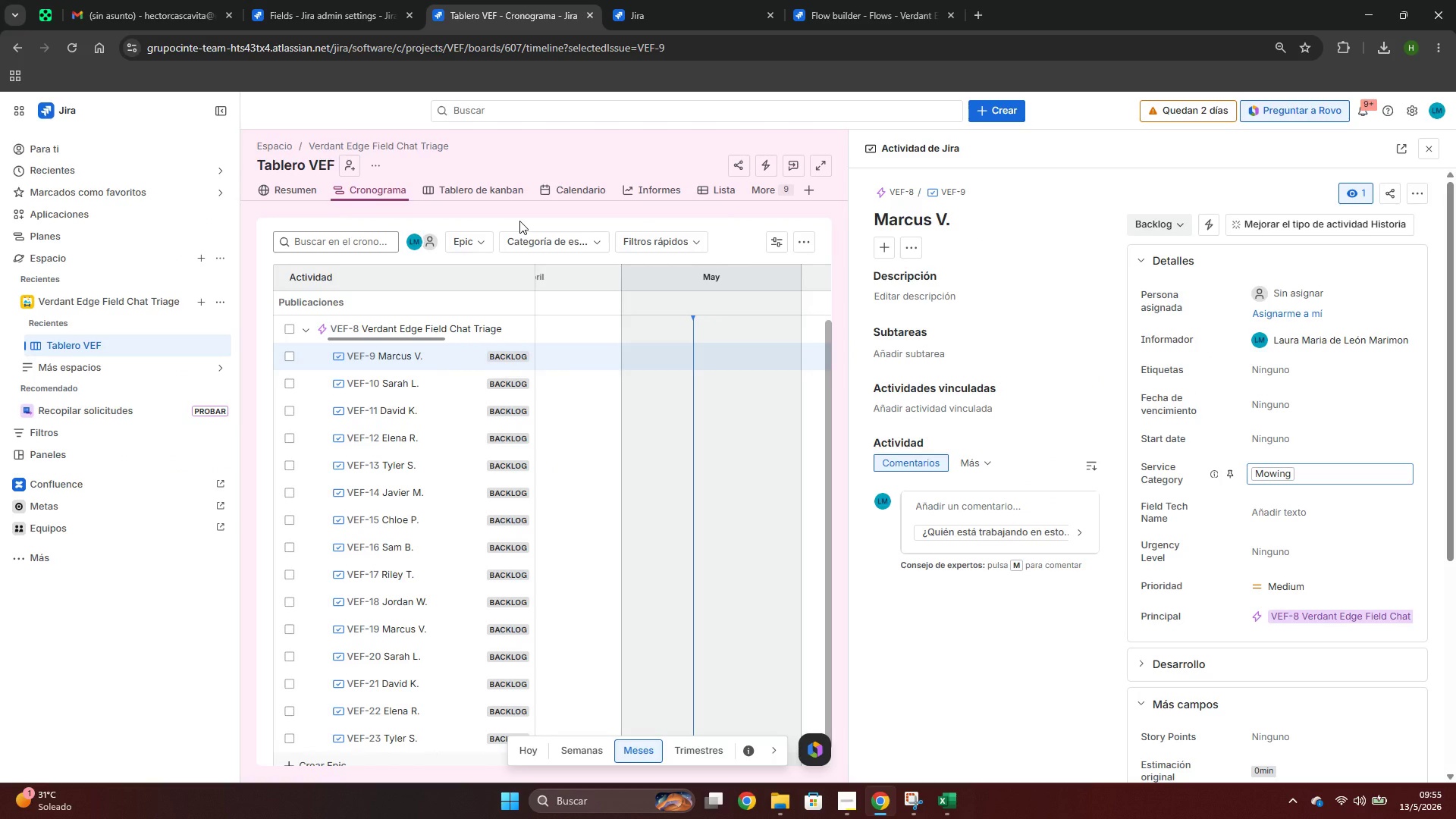 
key(Alt+AltLeft)
 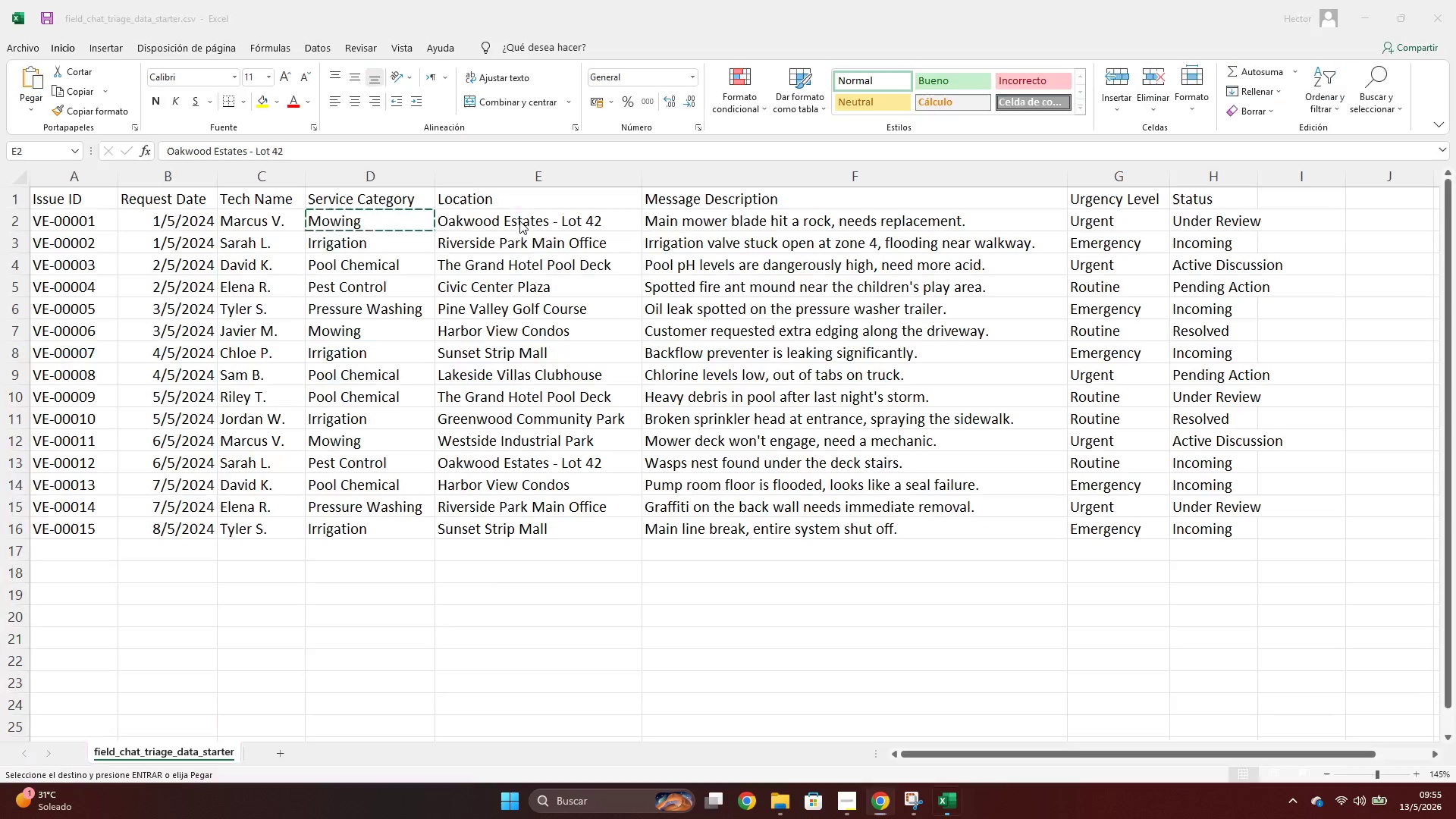 
key(Alt+Tab)
 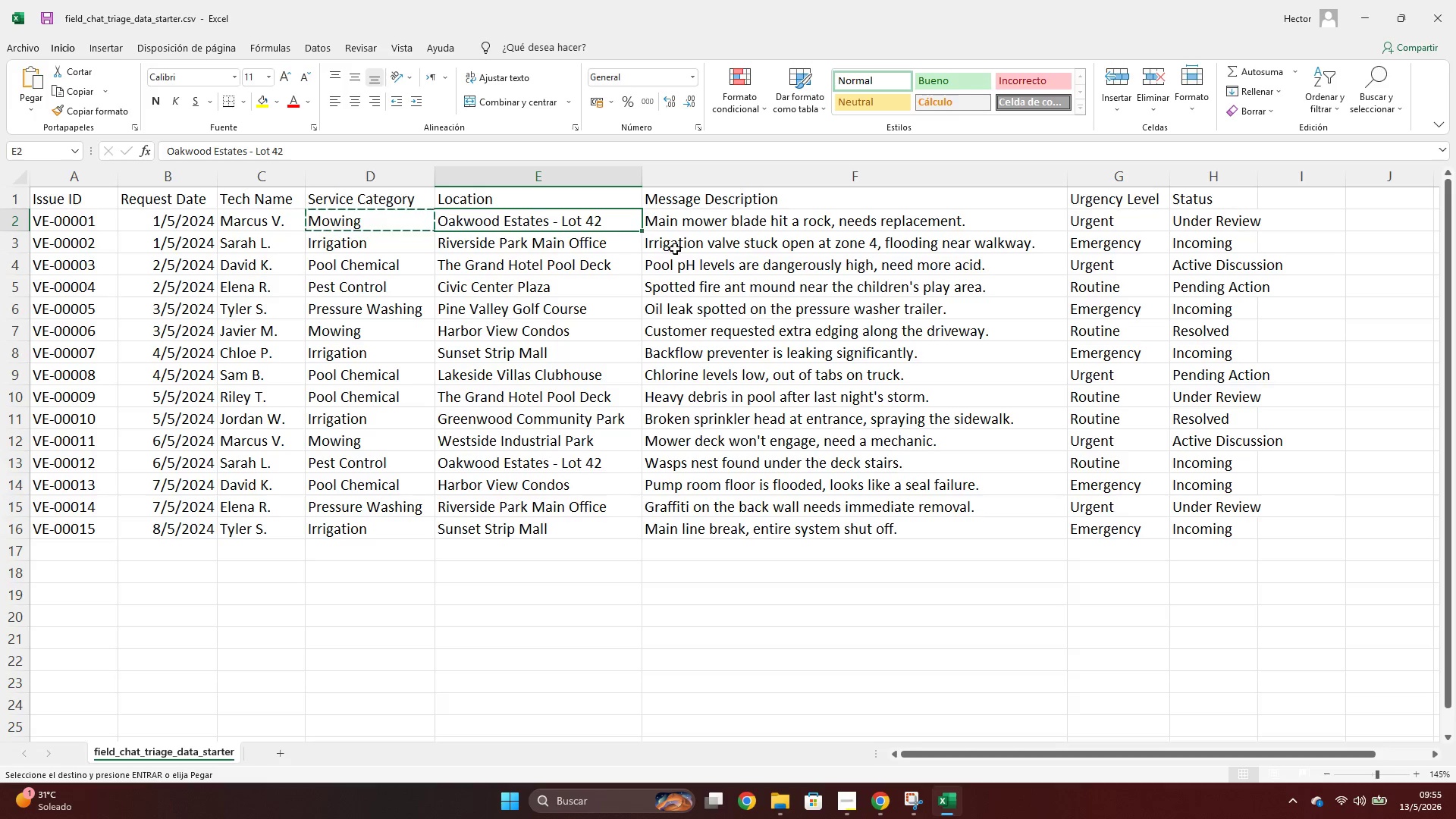 
key(Alt+AltLeft)
 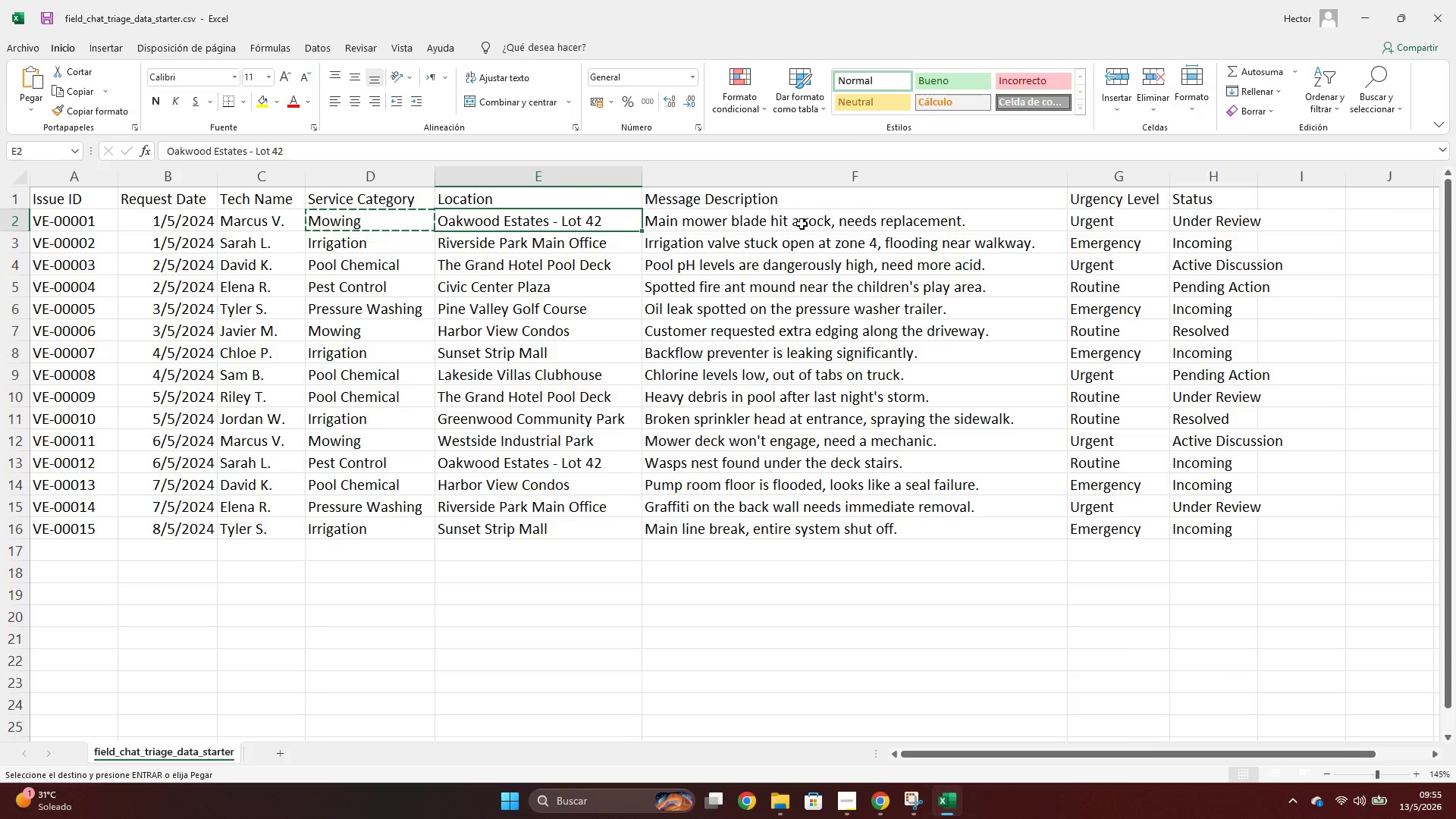 
key(Alt+Tab)
 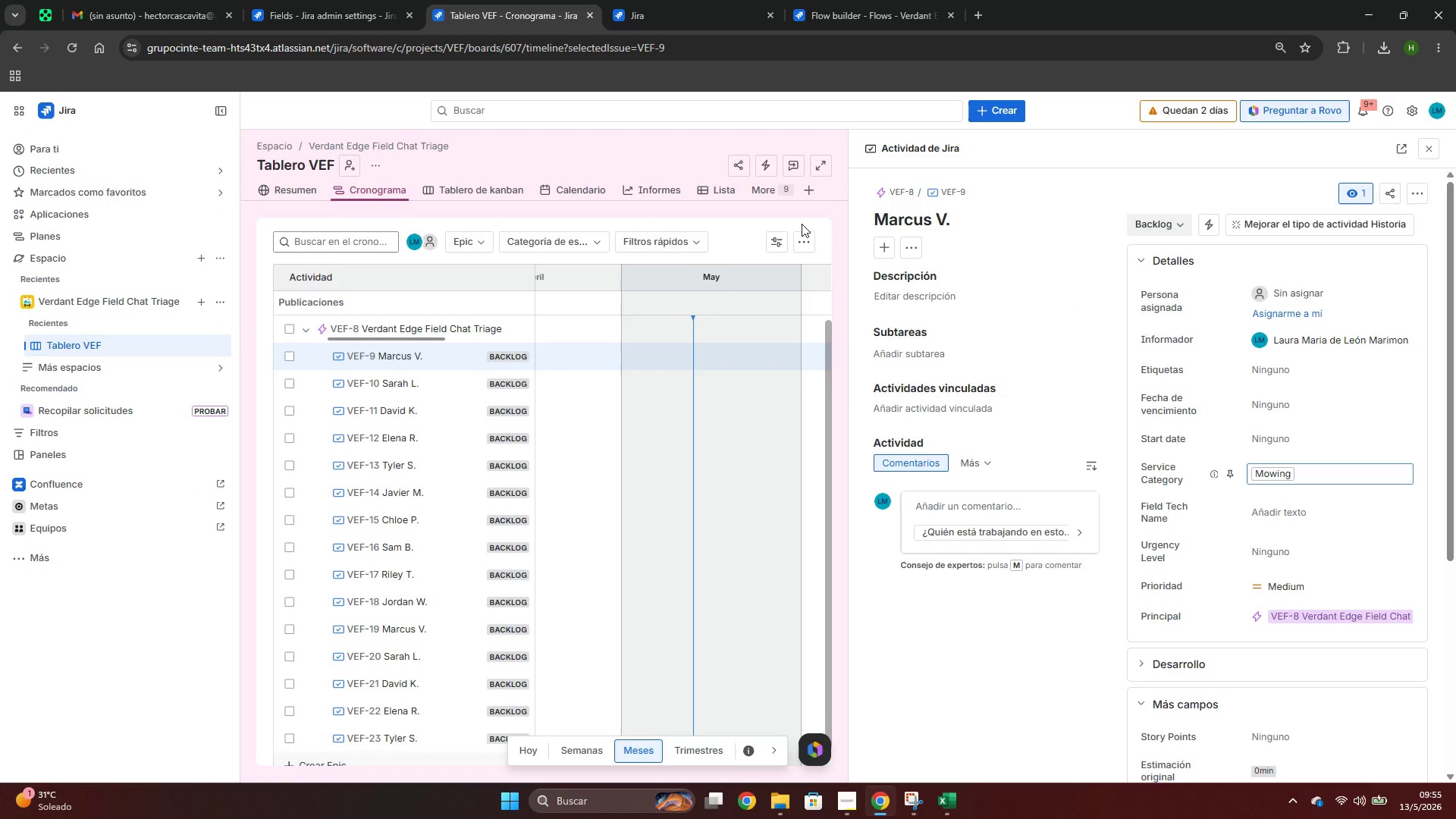 
key(Alt+AltLeft)
 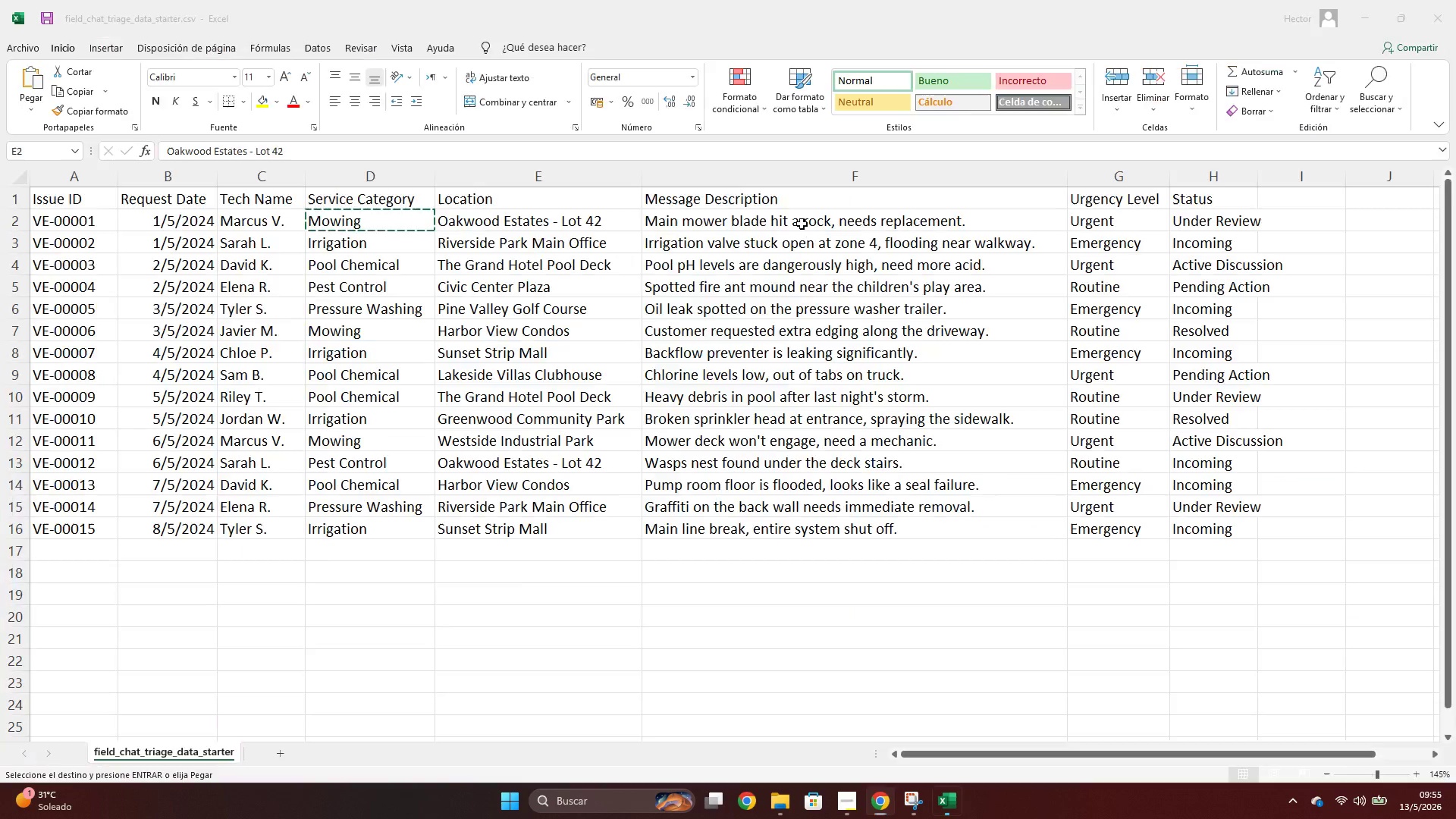 
key(Alt+Tab)
 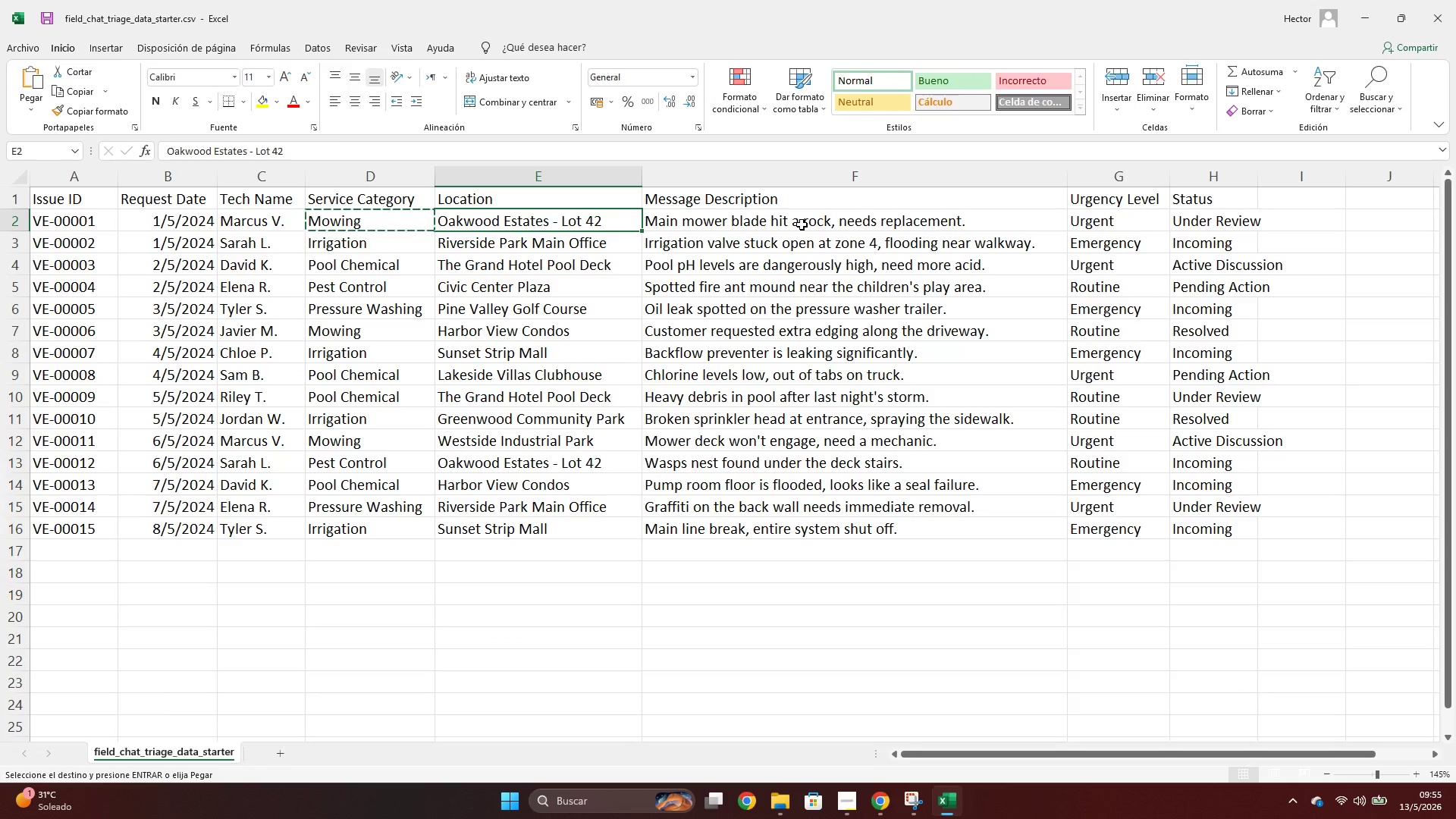 
key(Alt+AltLeft)
 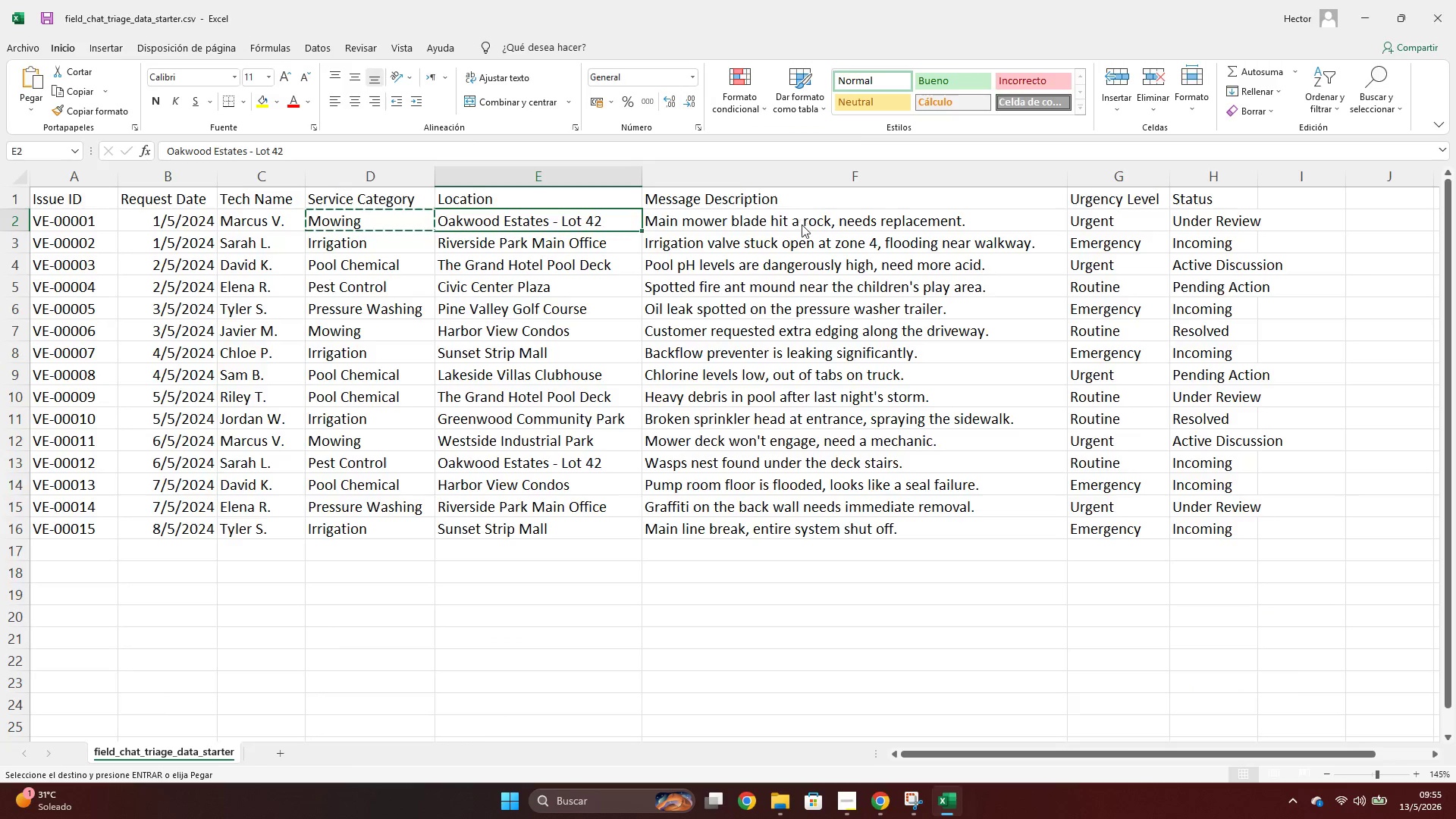 
key(Alt+Tab)
 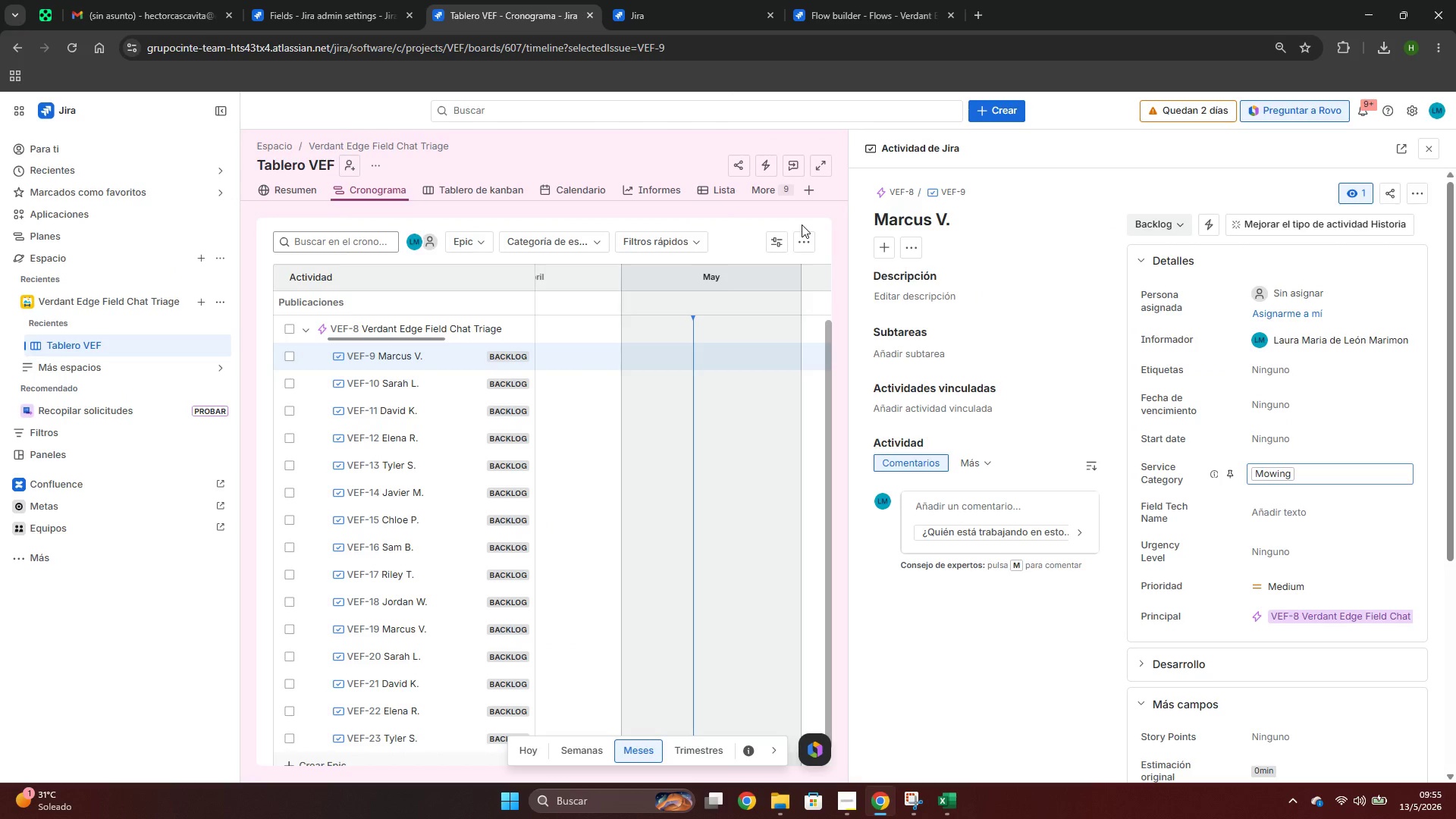 
key(Alt+AltLeft)
 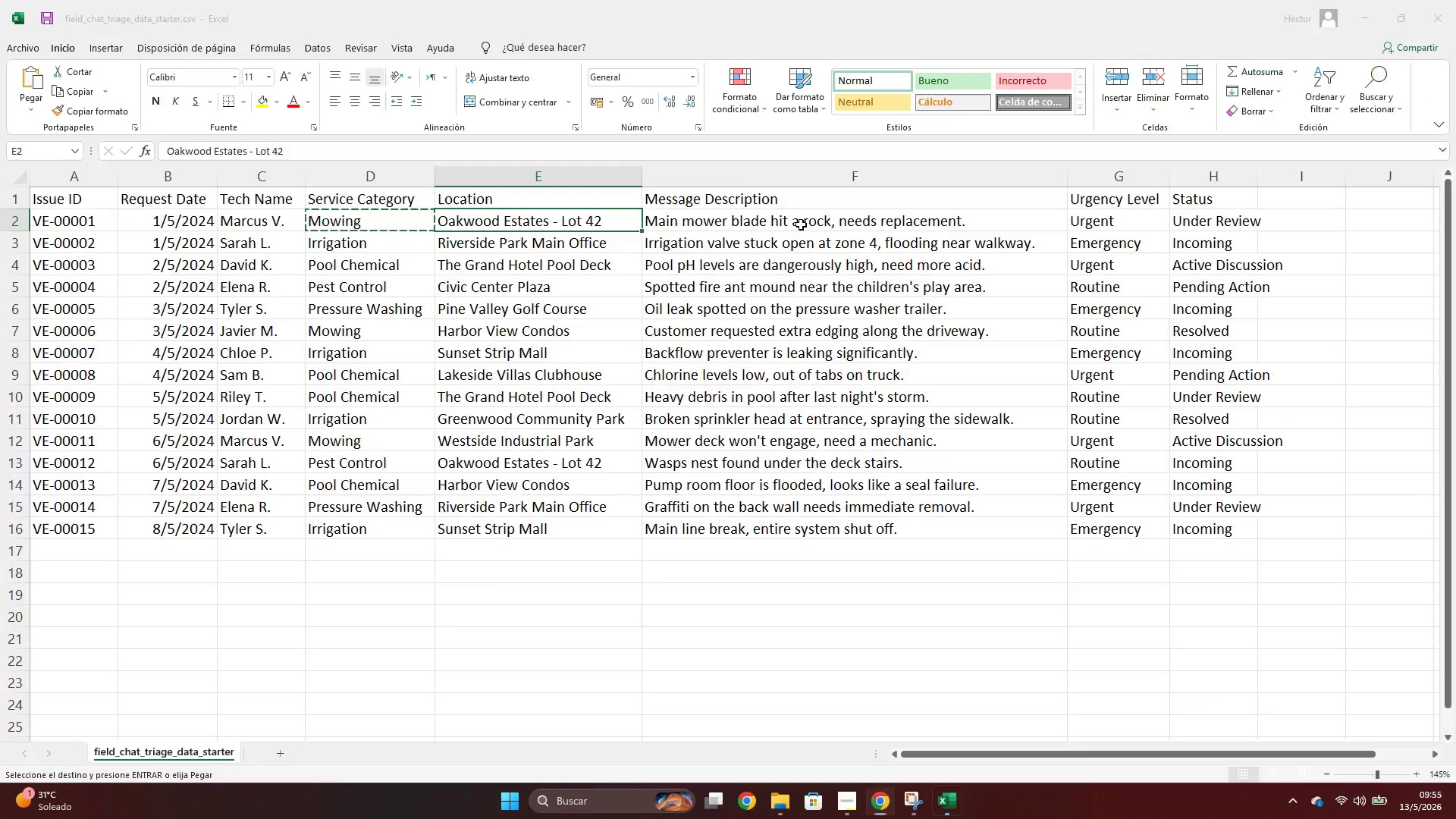 
key(Alt+Tab)
 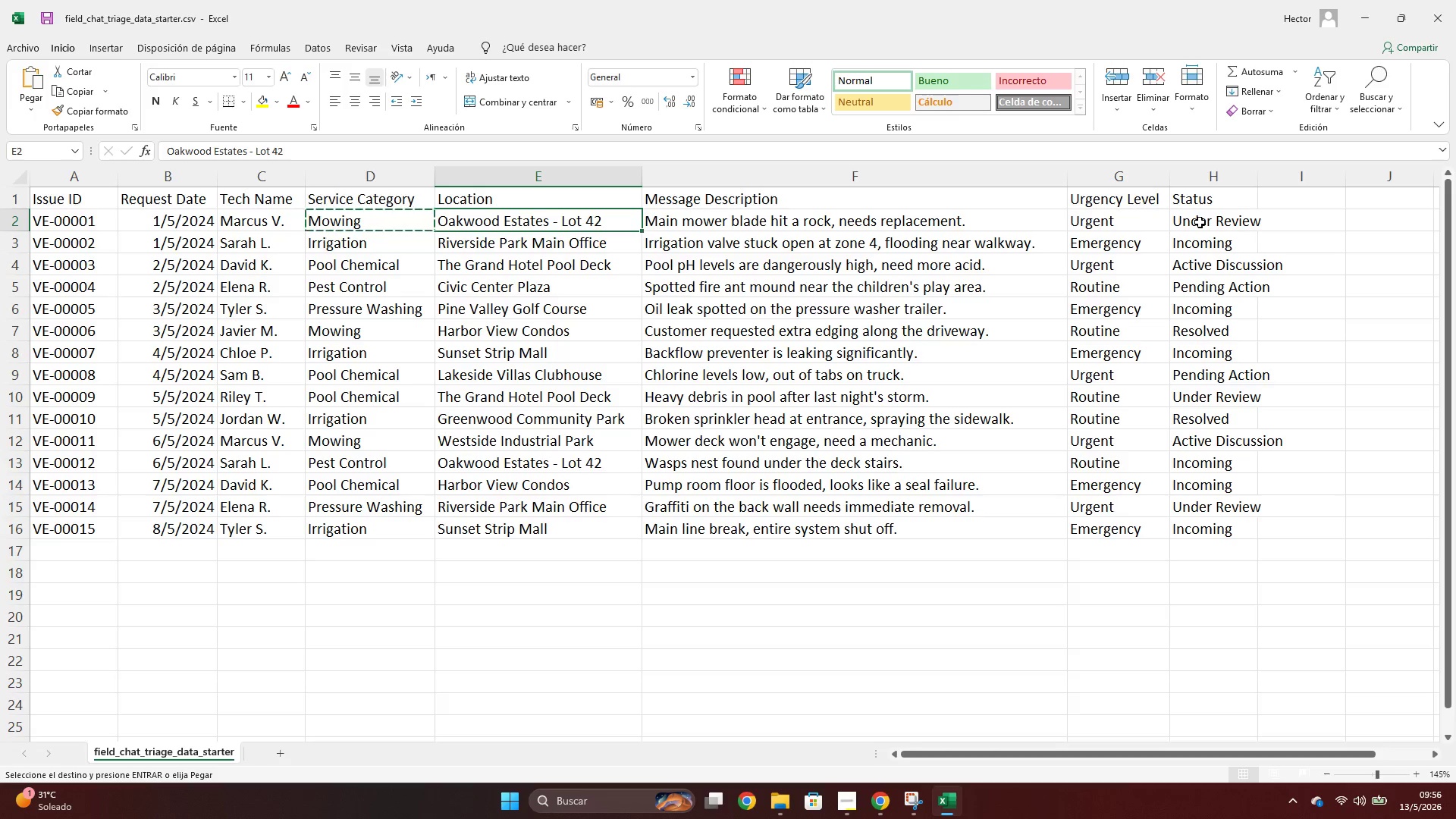 
wait(14.77)
 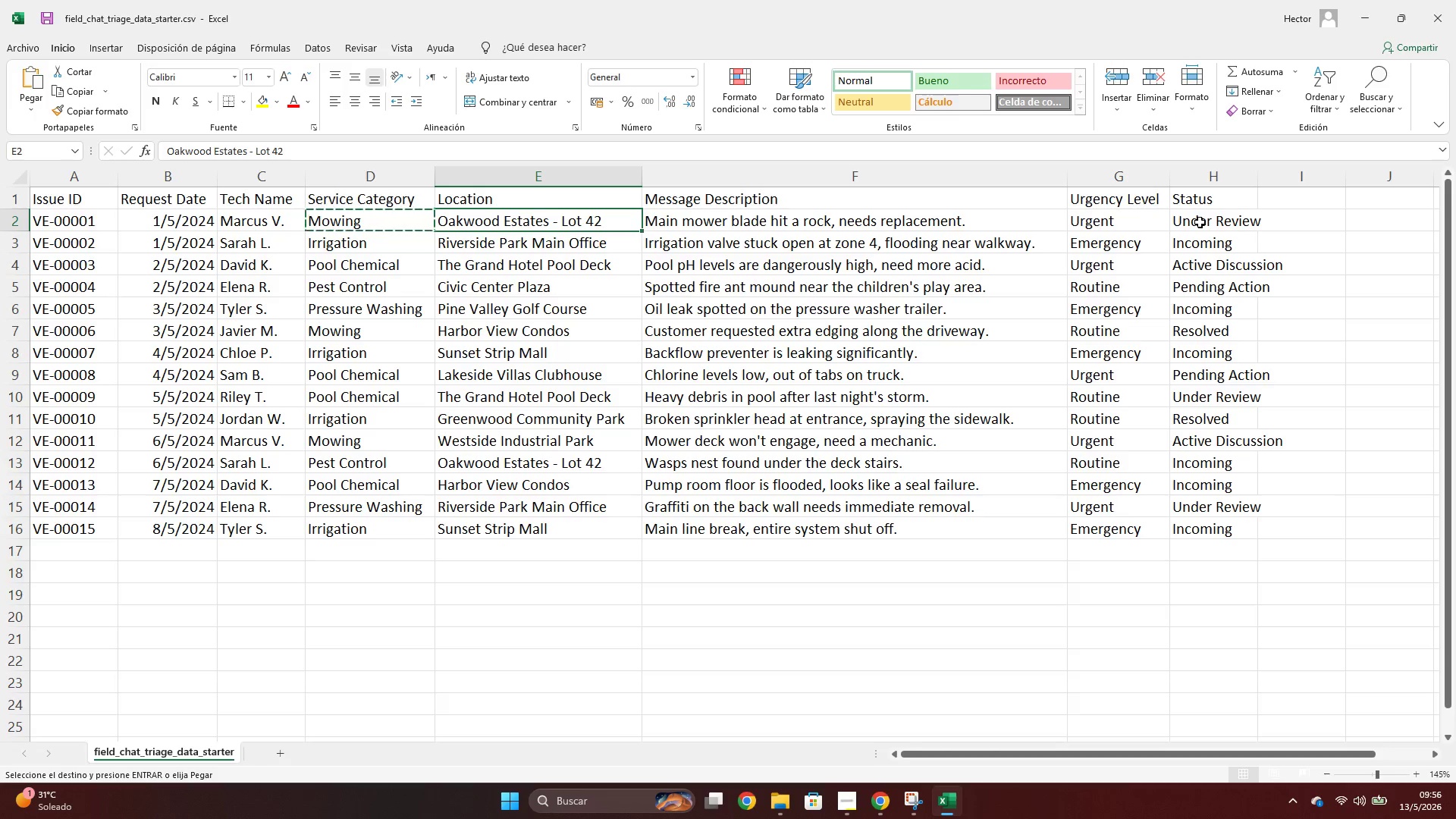 
key(Alt+AltLeft)
 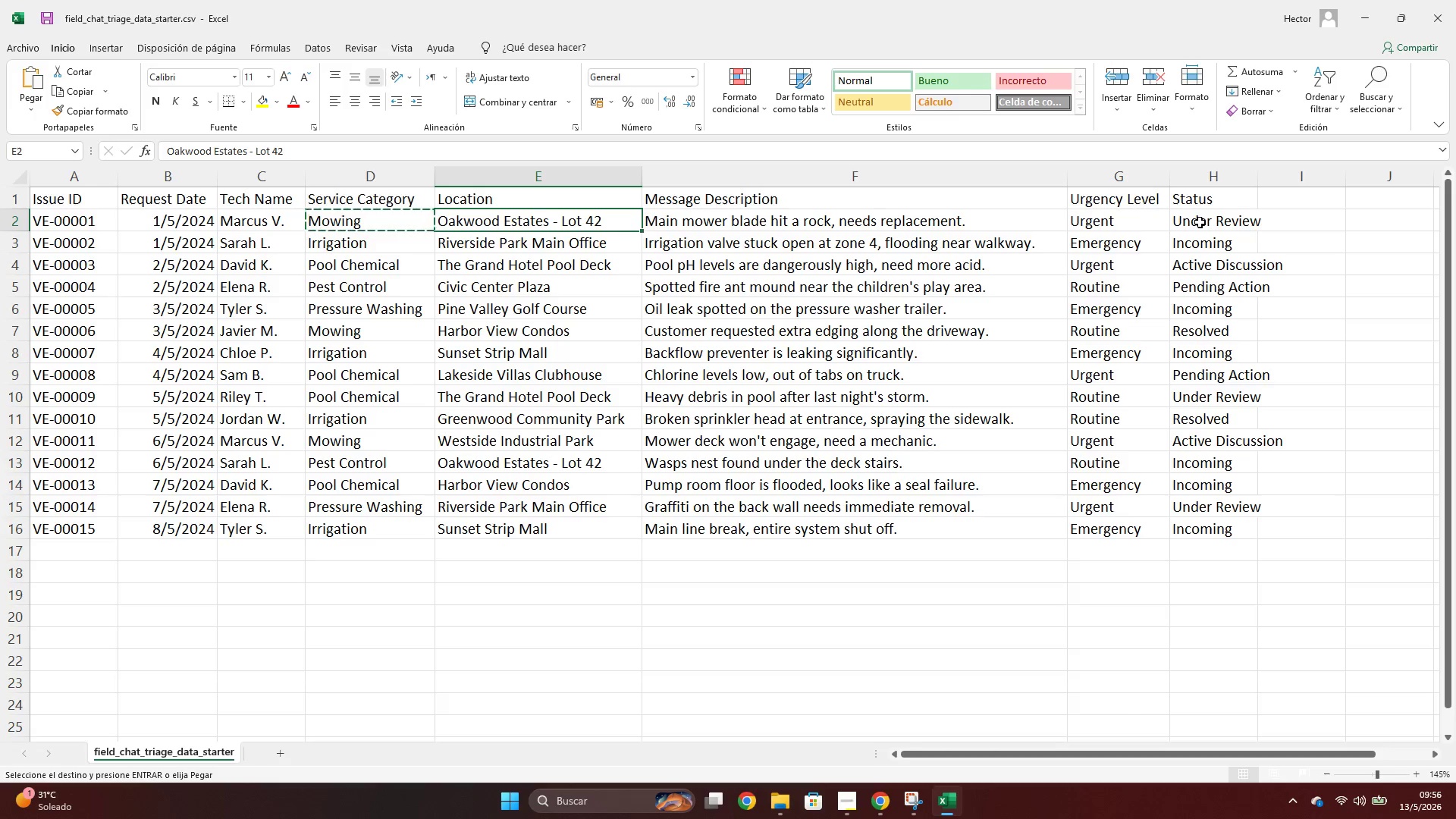 
key(Alt+Tab)
 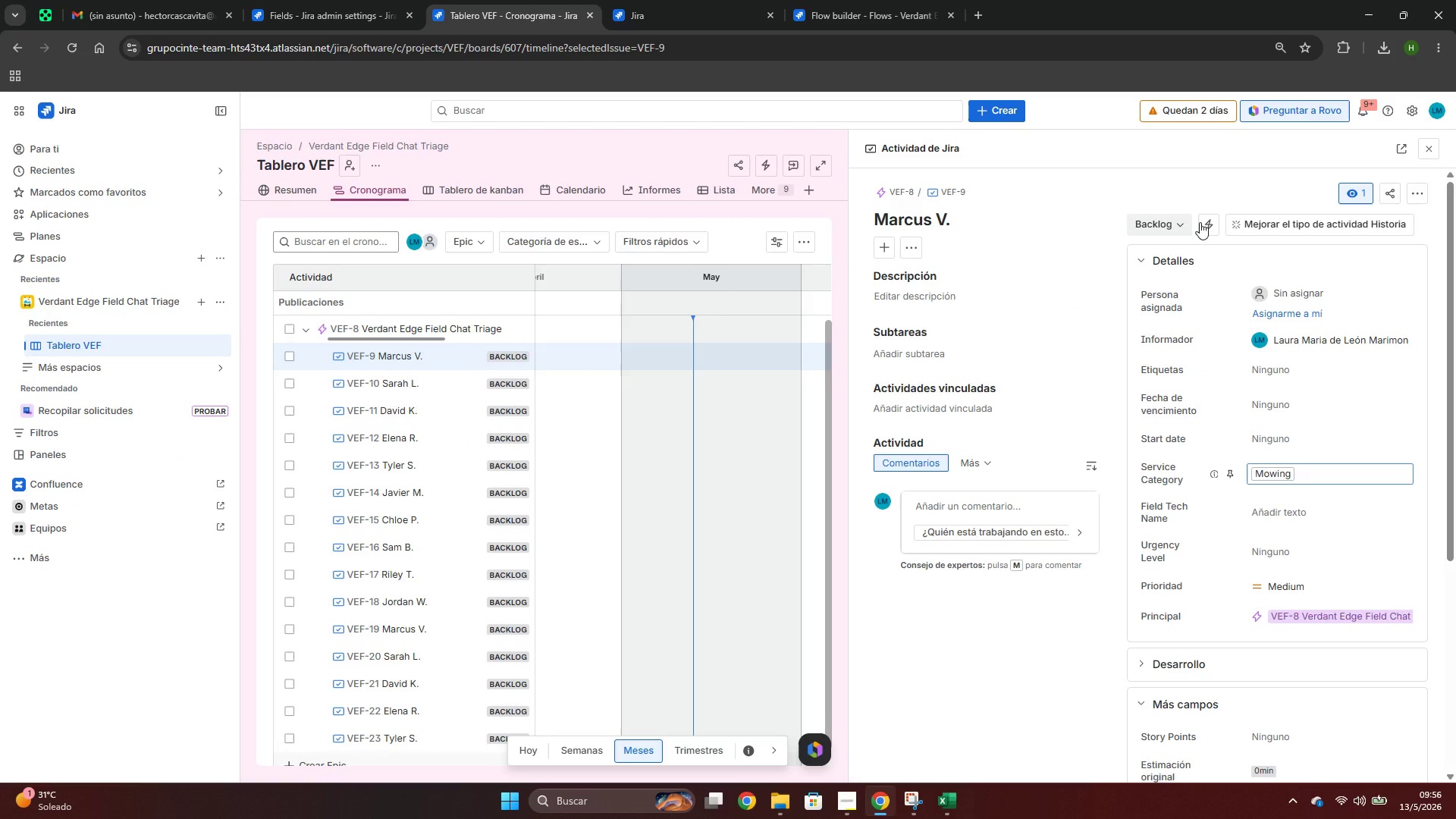 
key(Alt+AltLeft)
 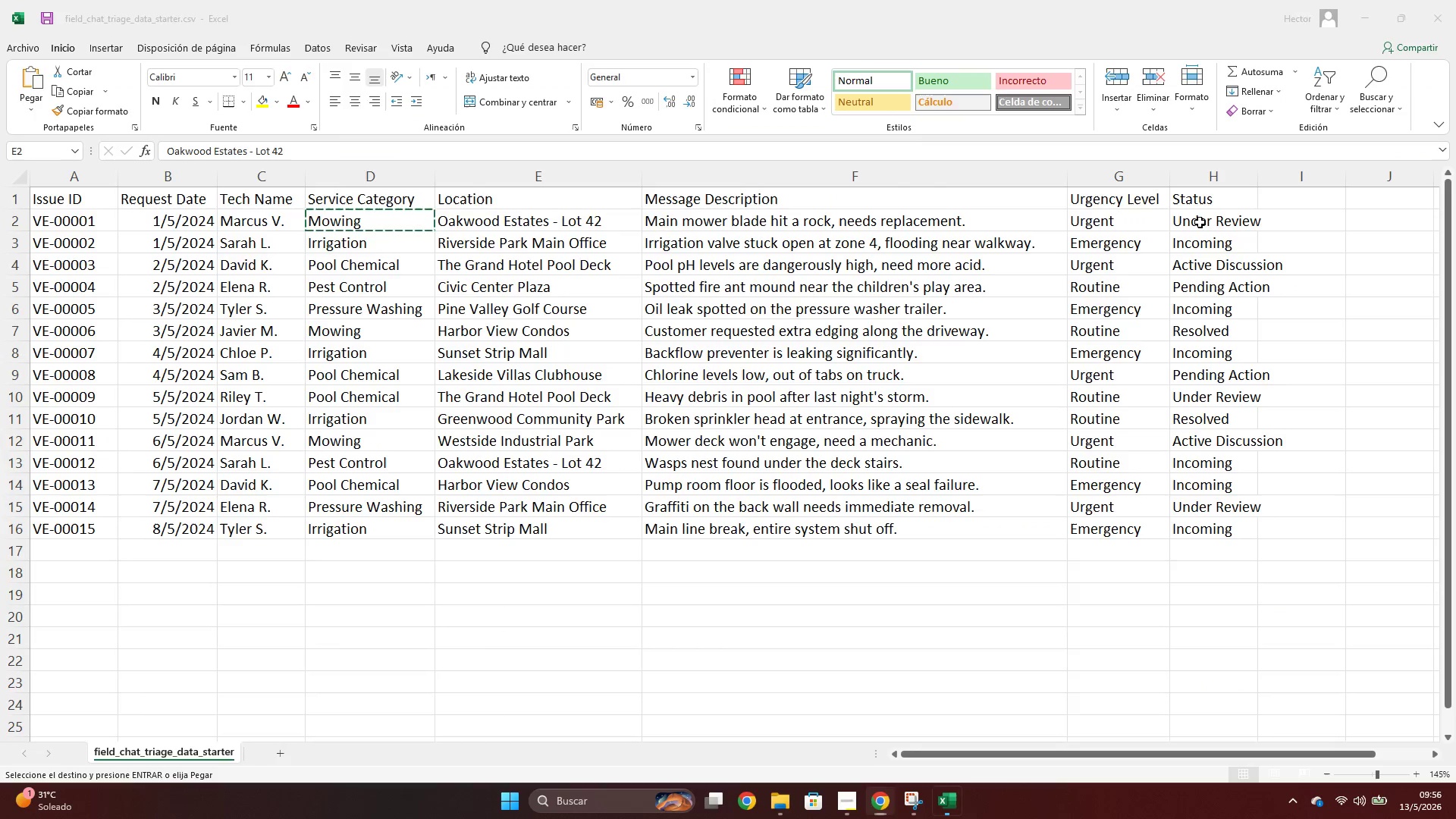 
key(Alt+Tab)
 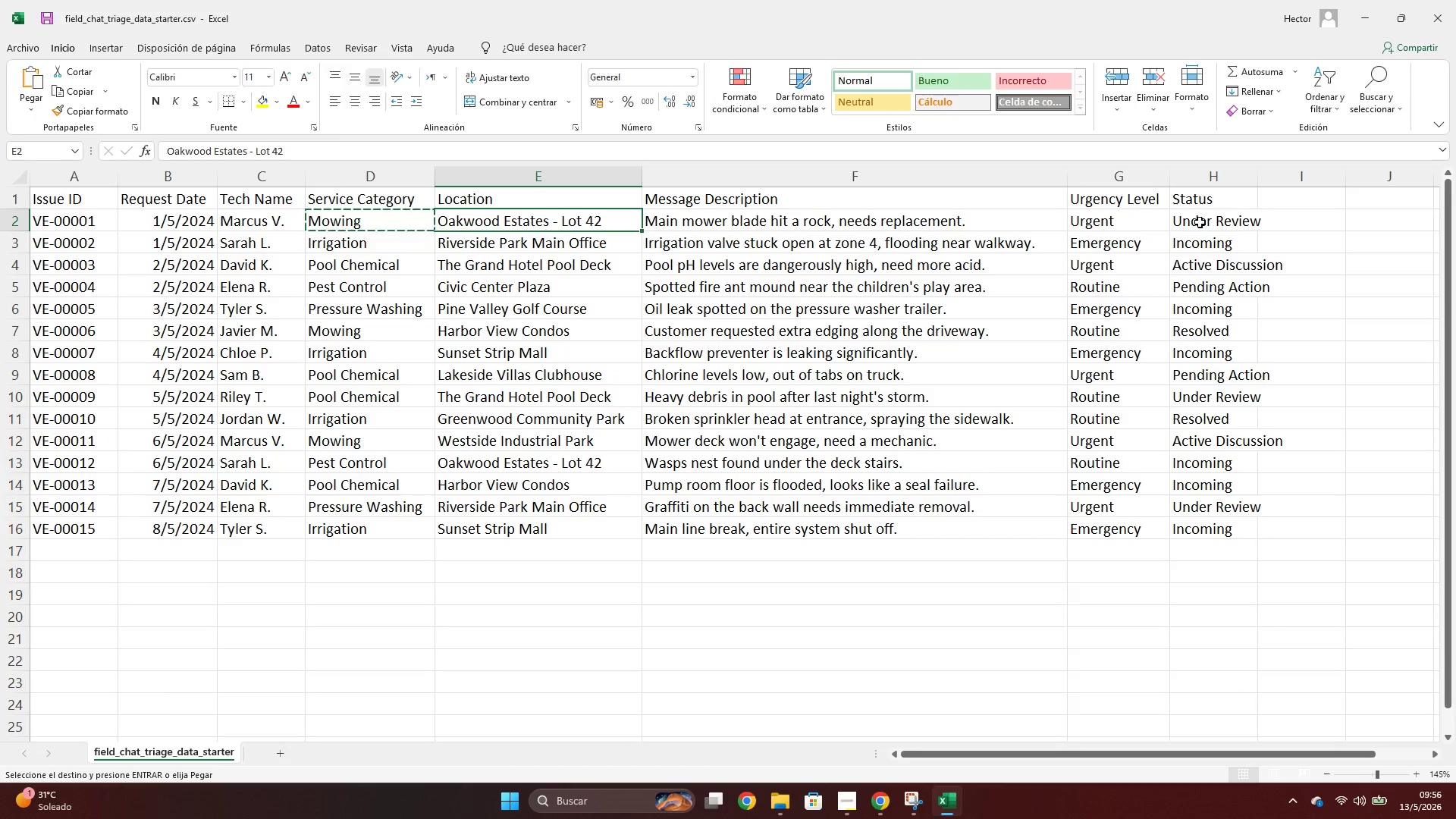 
key(Alt+AltLeft)
 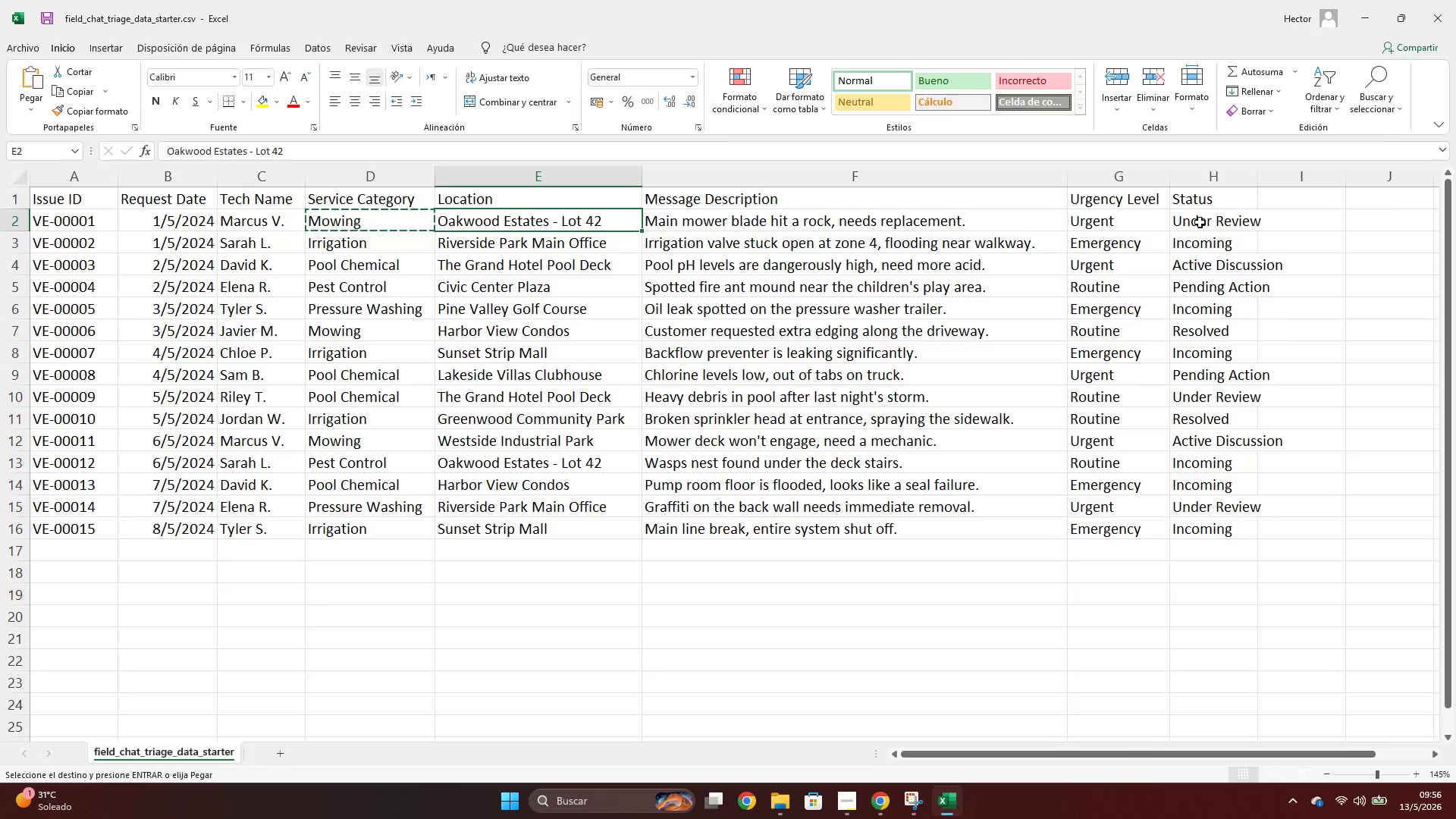 
key(Alt+Tab)
 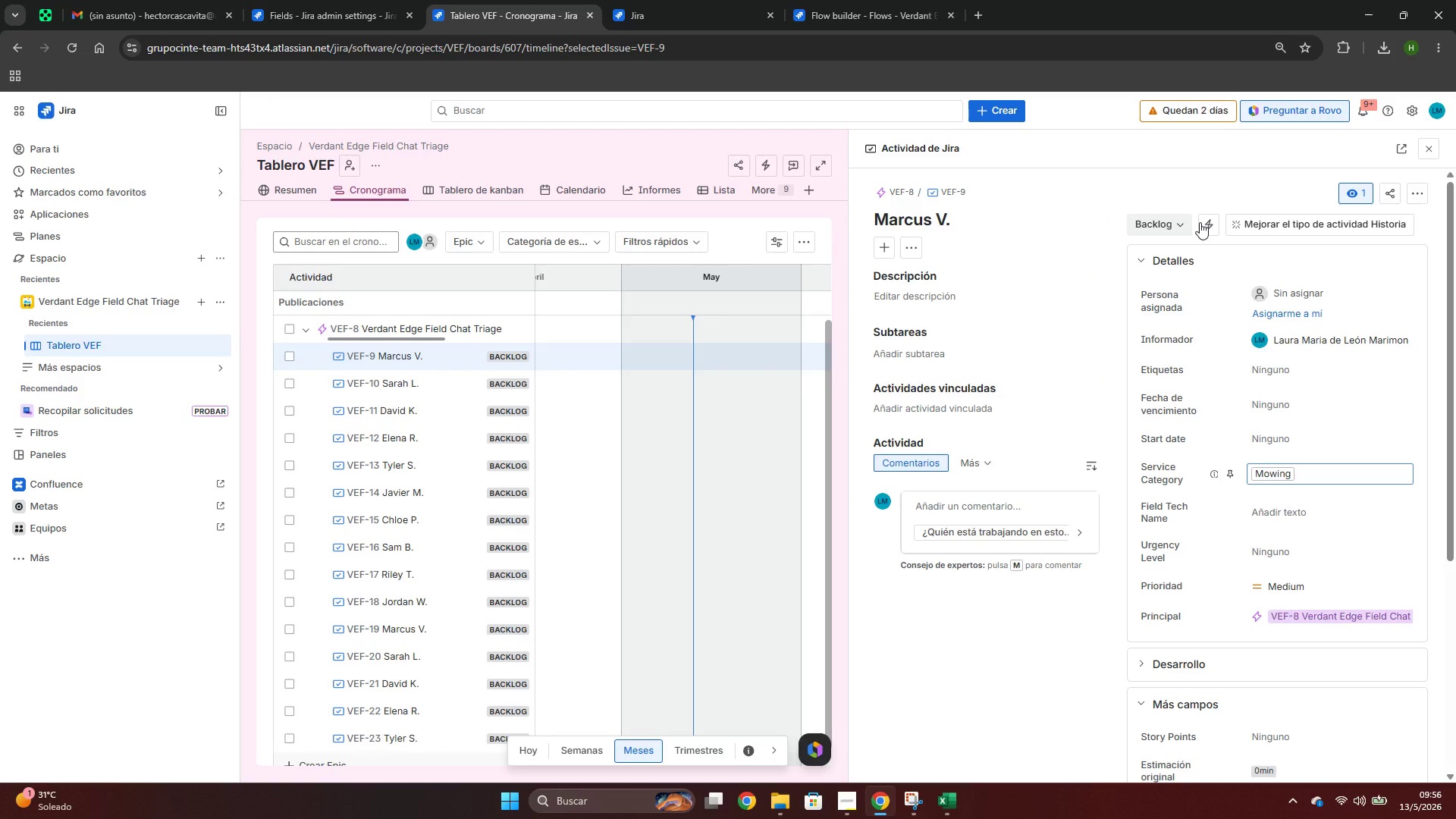 
key(Alt+AltLeft)
 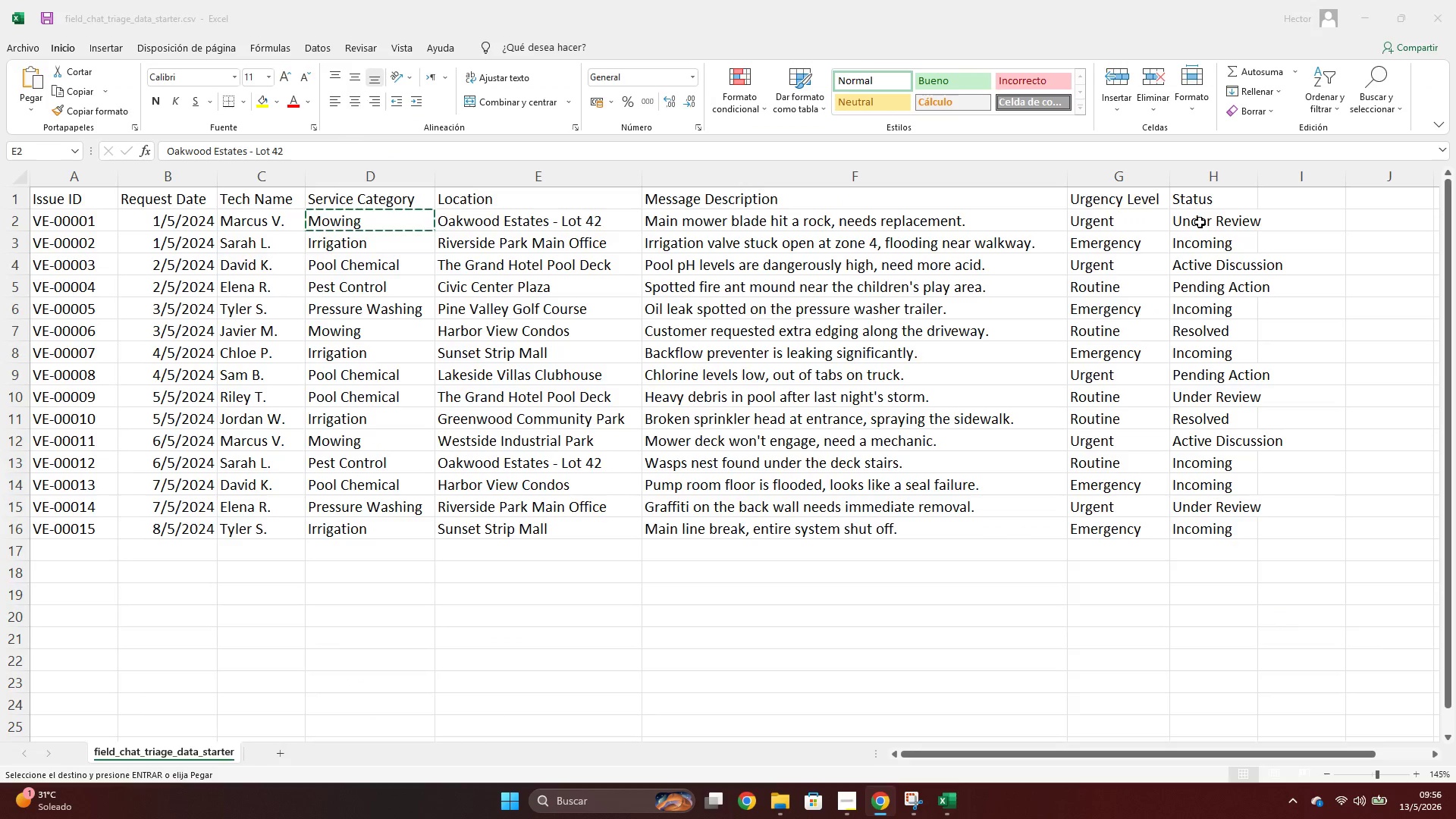 
key(Alt+Tab)
 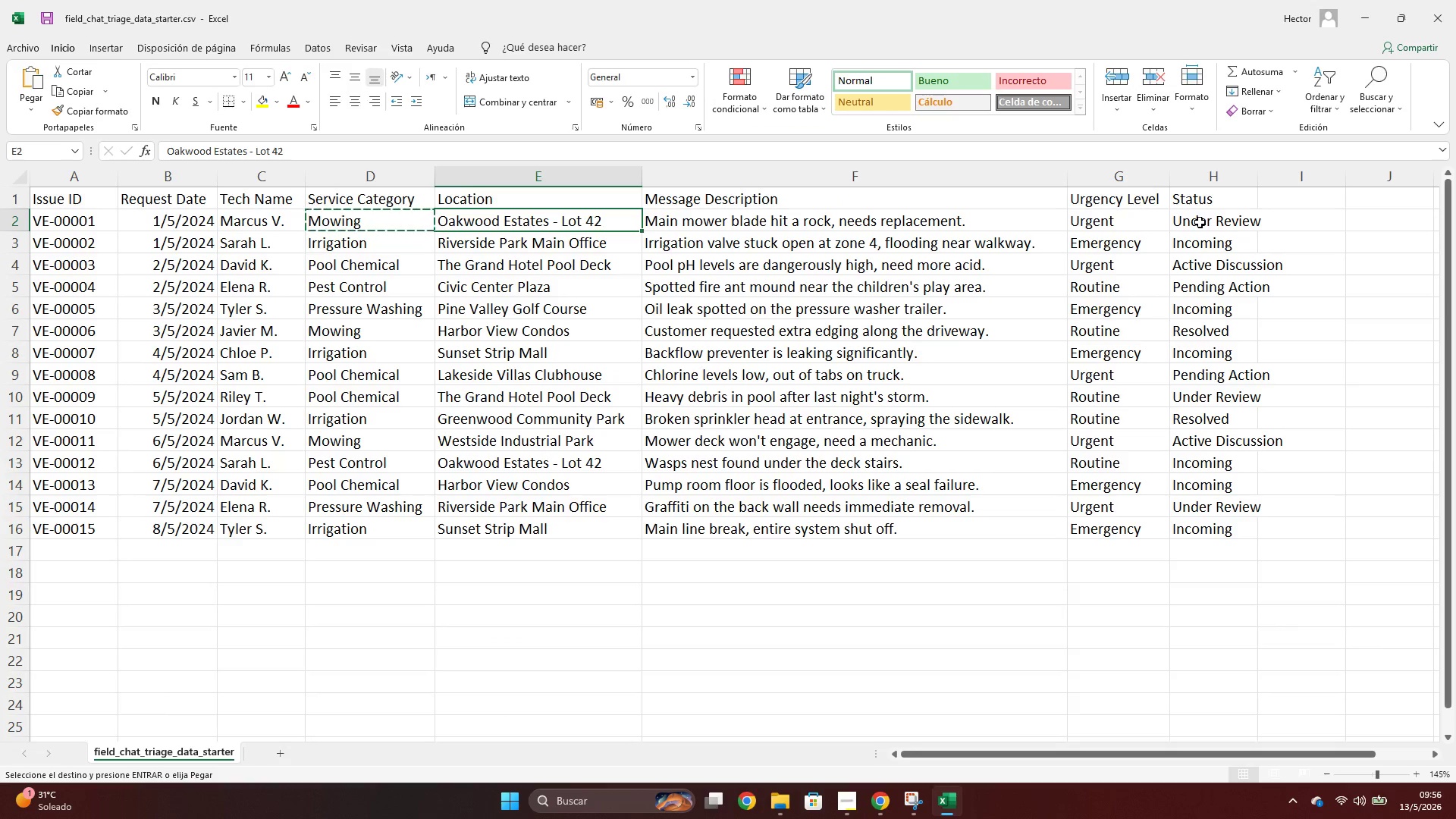 
key(Alt+AltLeft)
 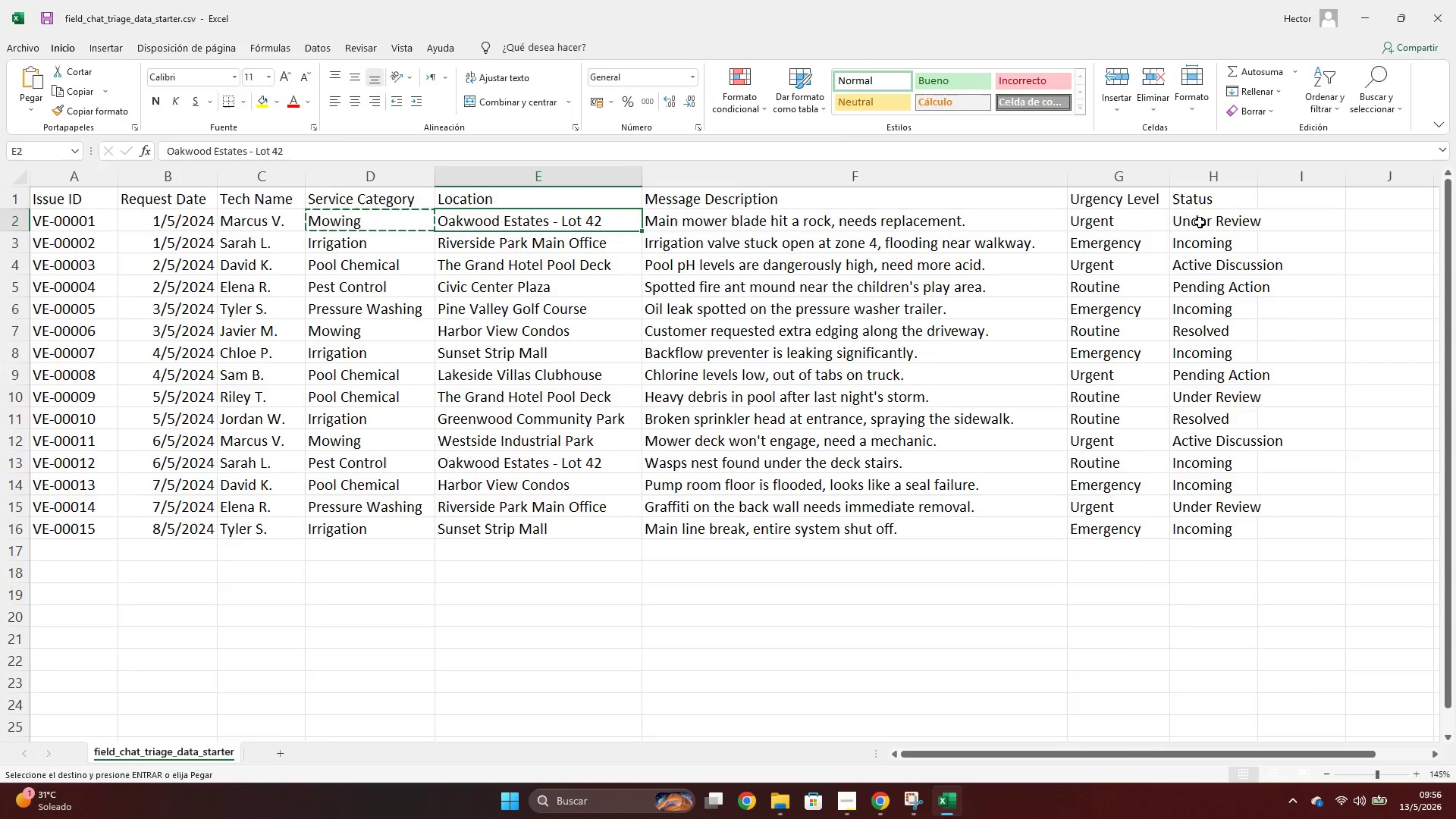 
key(Alt+Tab)
 